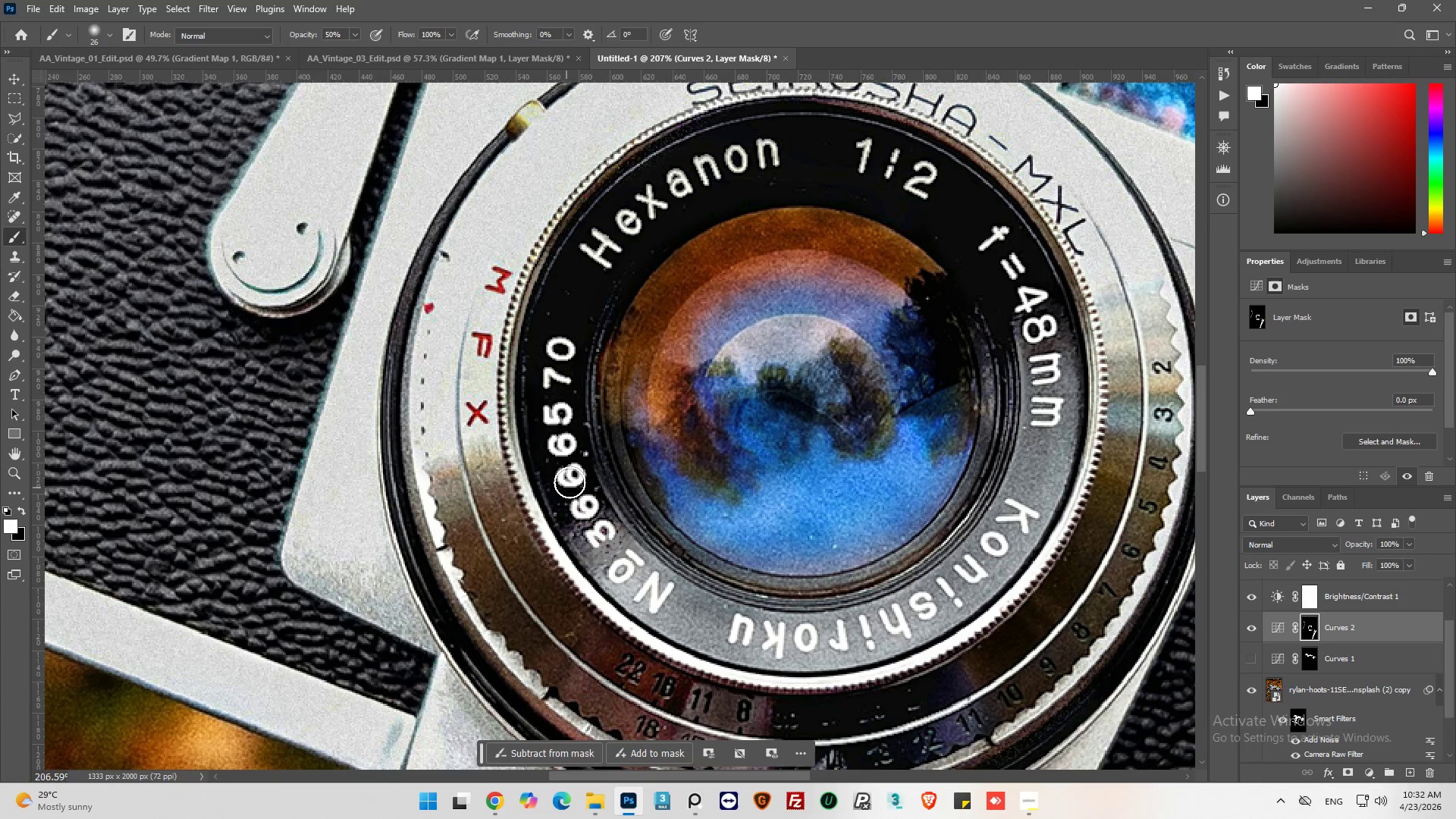 
left_click_drag(start_coordinate=[569, 484], to_coordinate=[583, 398])
 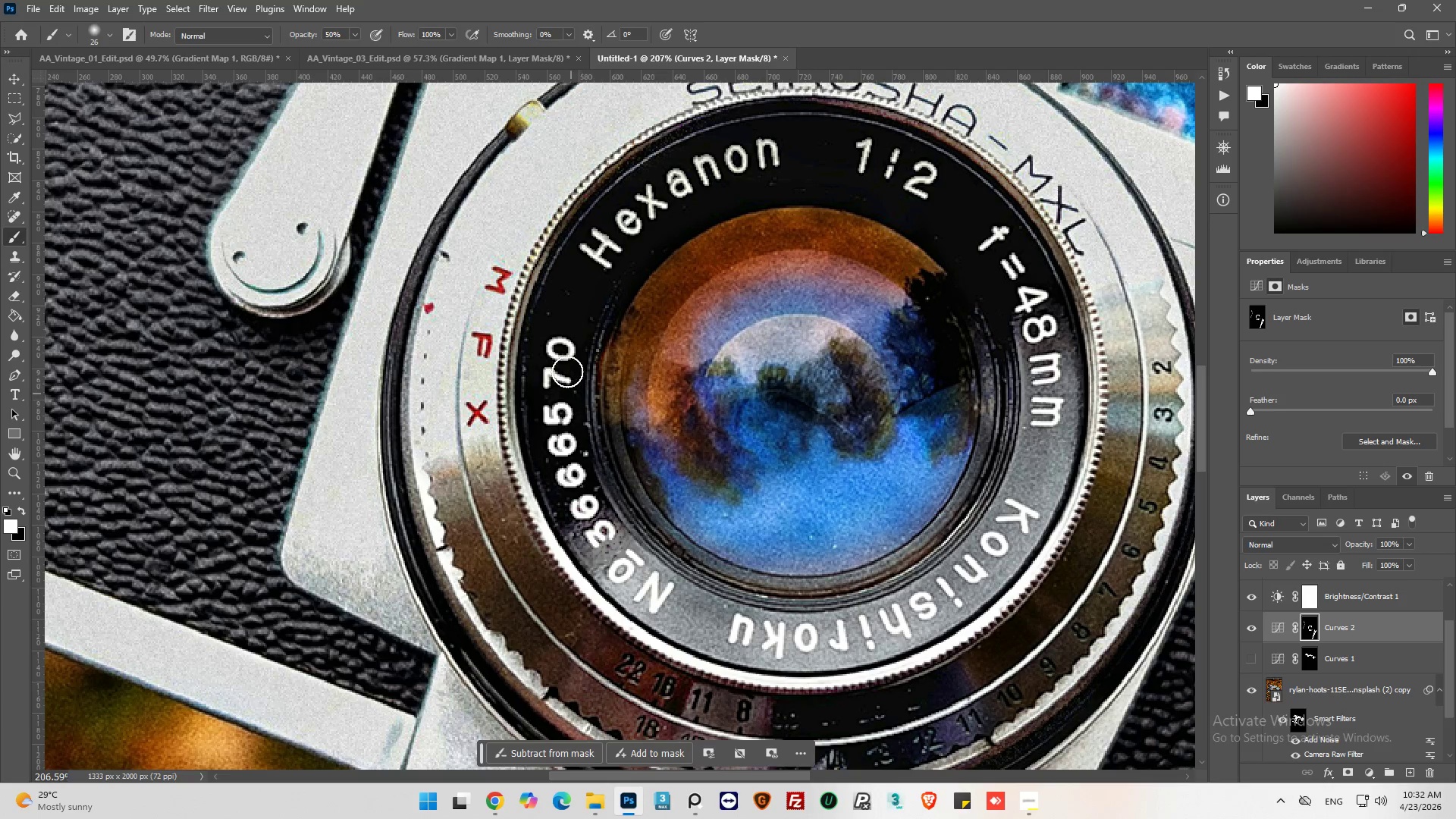 
left_click_drag(start_coordinate=[569, 346], to_coordinate=[694, 195])
 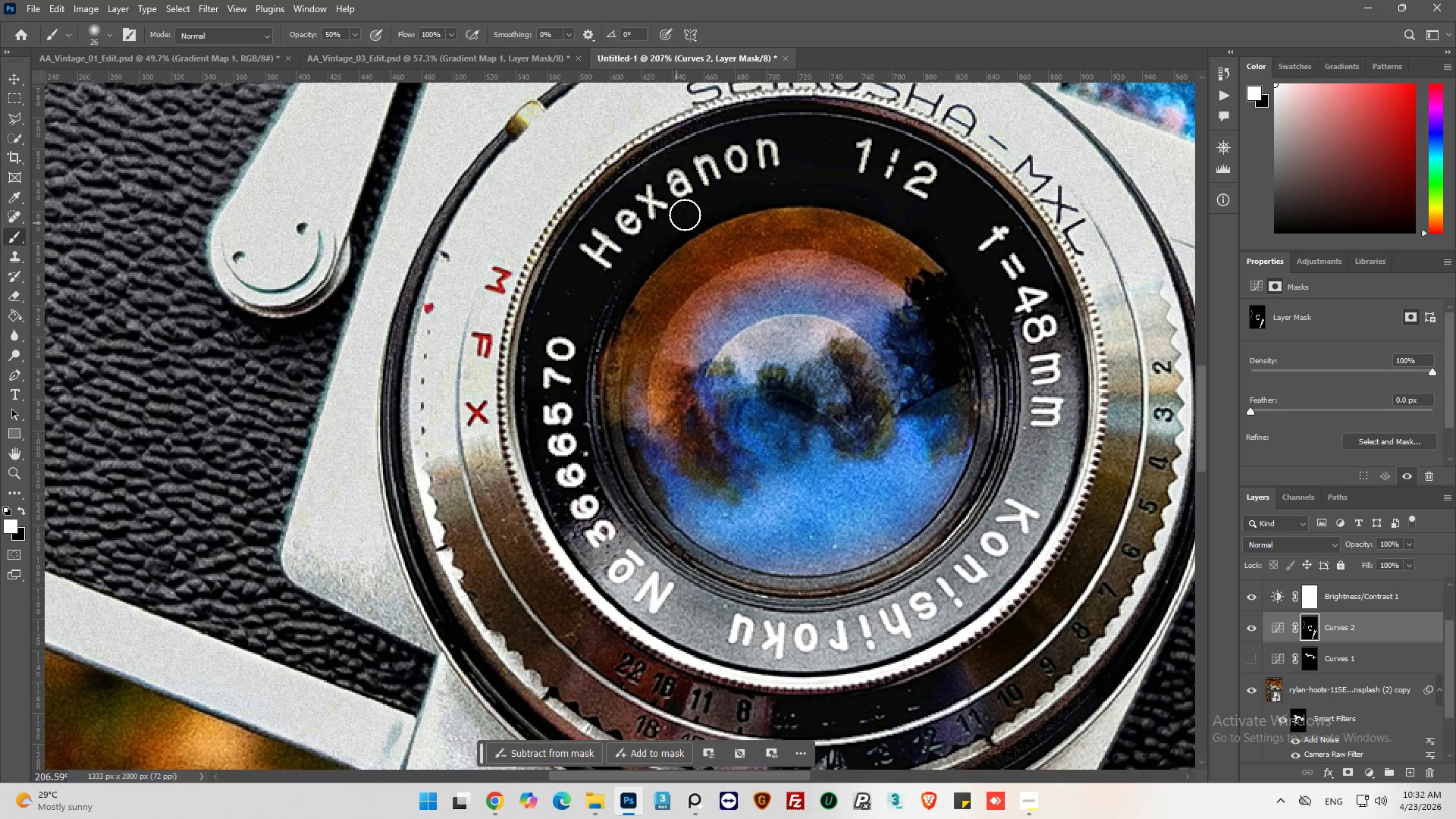 
left_click_drag(start_coordinate=[695, 209], to_coordinate=[1040, 319])
 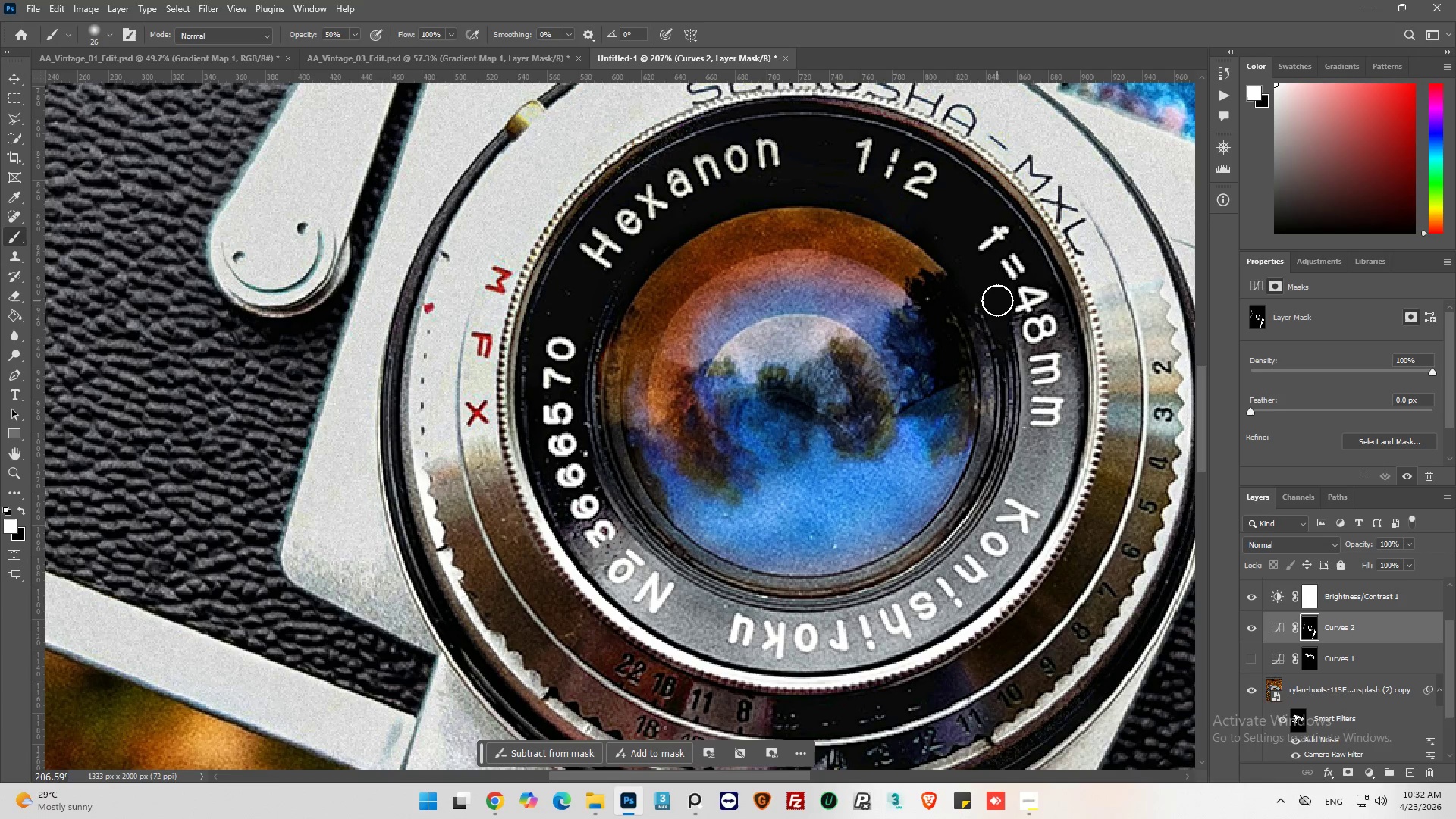 
left_click_drag(start_coordinate=[997, 300], to_coordinate=[1006, 305])
 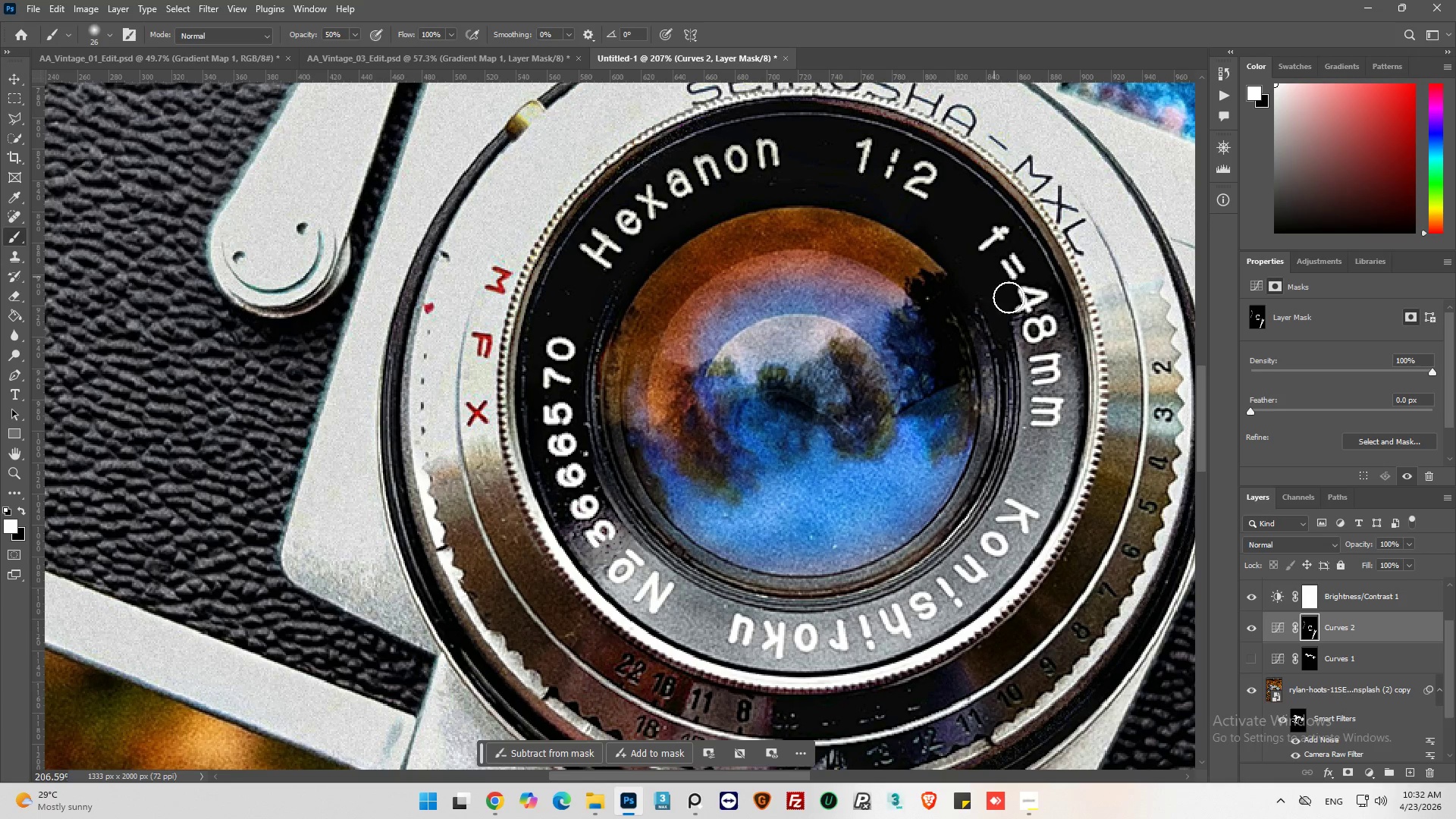 
left_click_drag(start_coordinate=[1001, 287], to_coordinate=[1029, 325])
 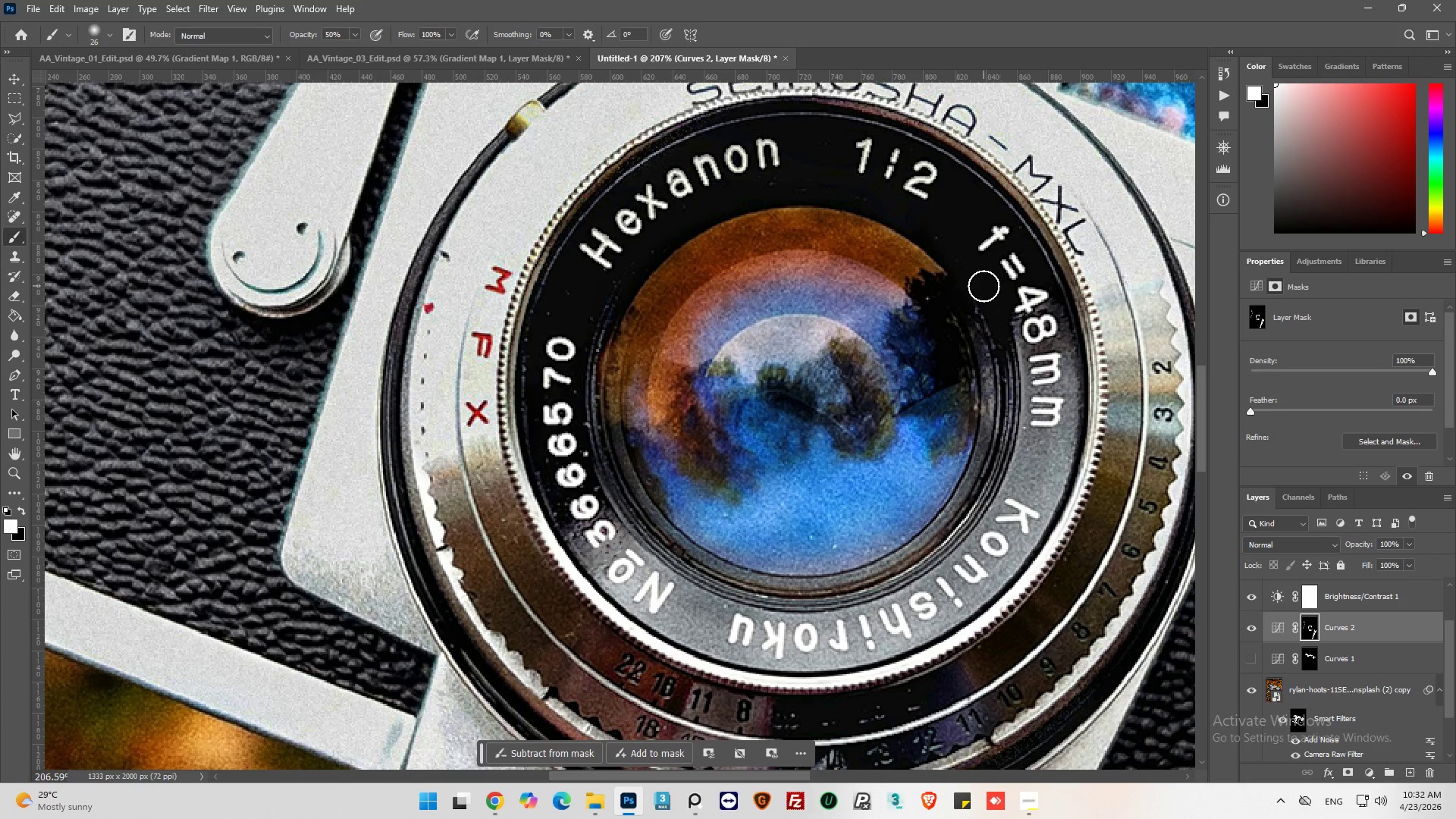 
left_click_drag(start_coordinate=[992, 302], to_coordinate=[1007, 397])
 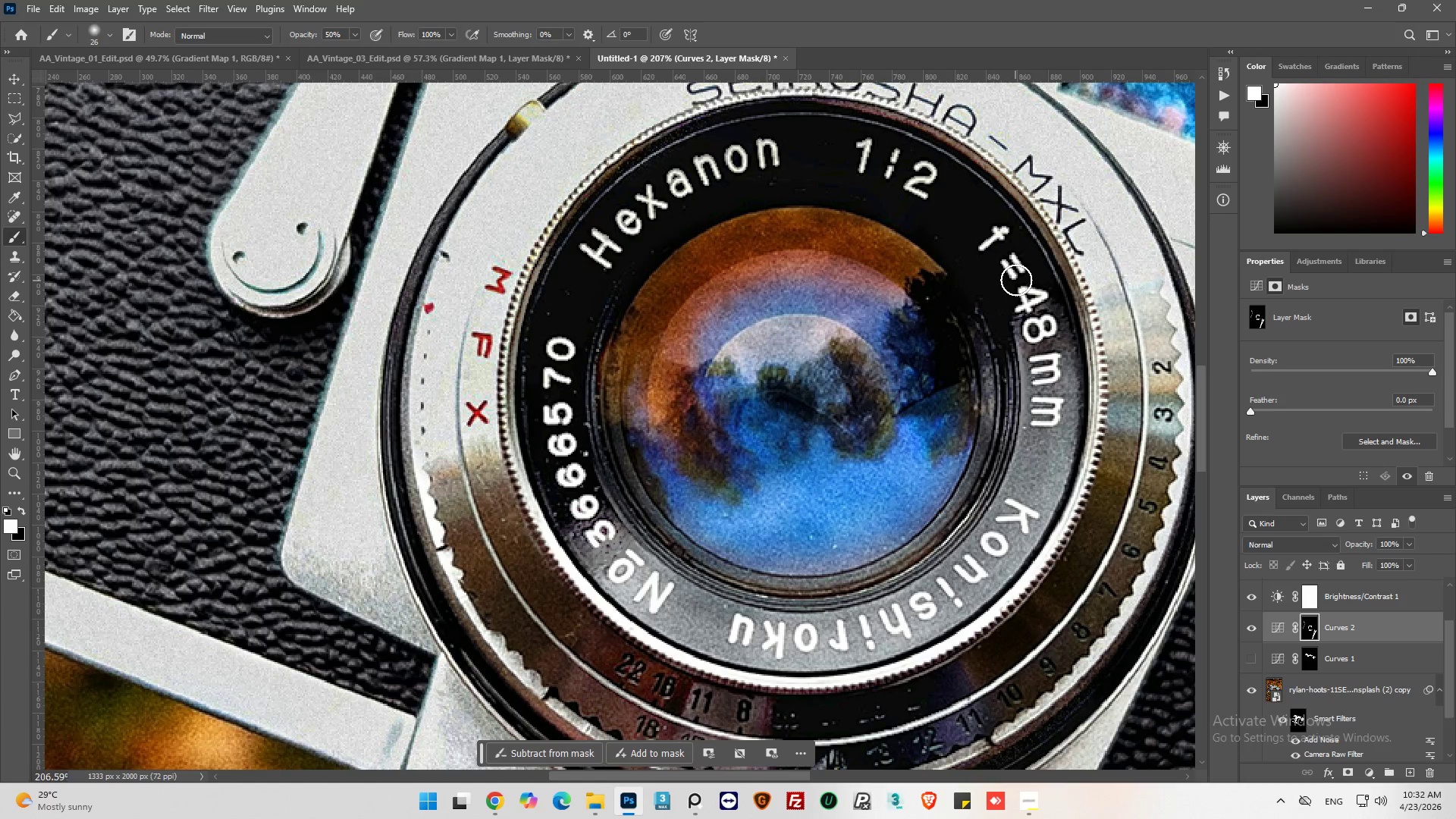 
left_click_drag(start_coordinate=[1029, 280], to_coordinate=[1058, 328])
 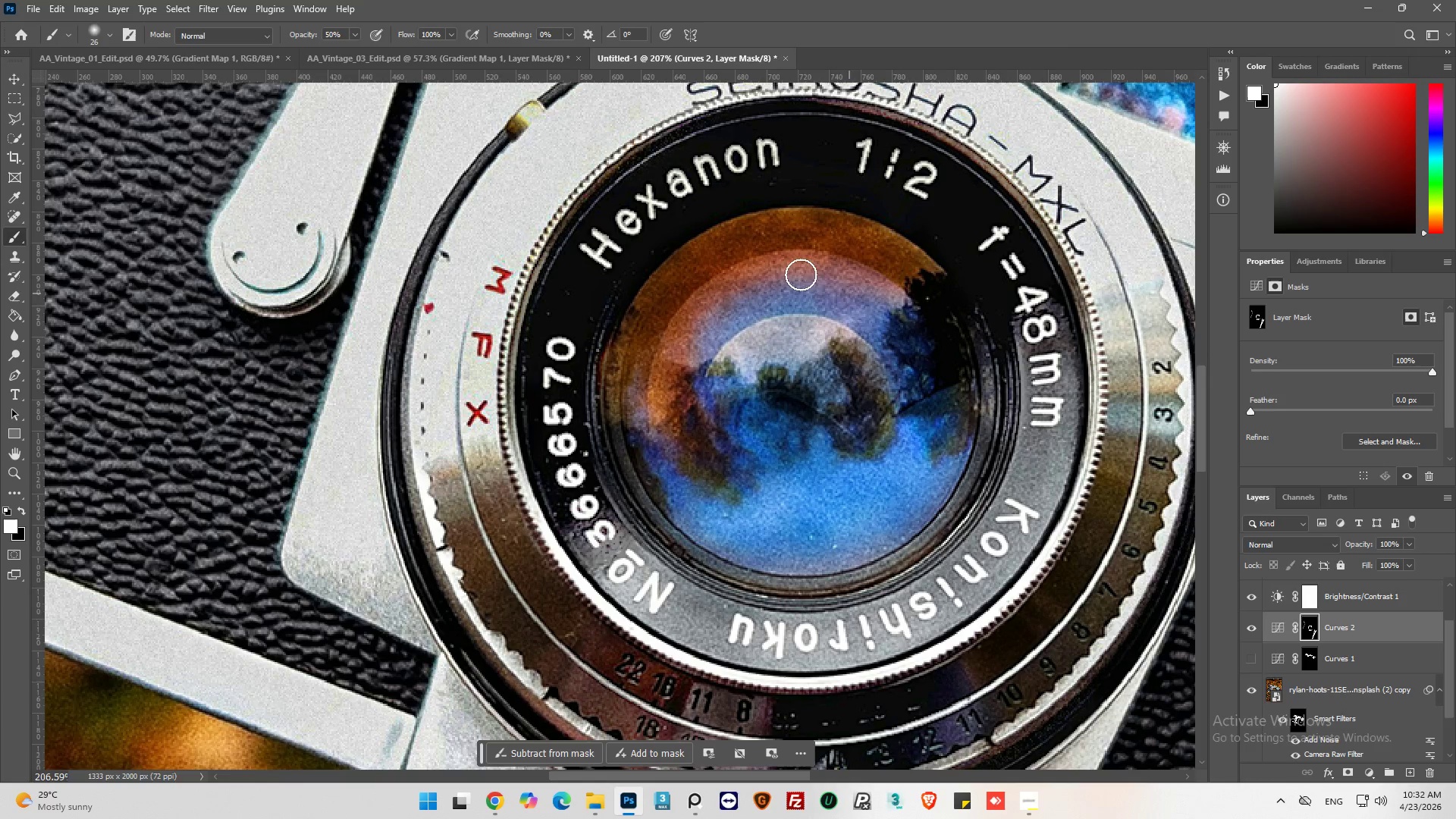 
key(Alt+AltLeft)
 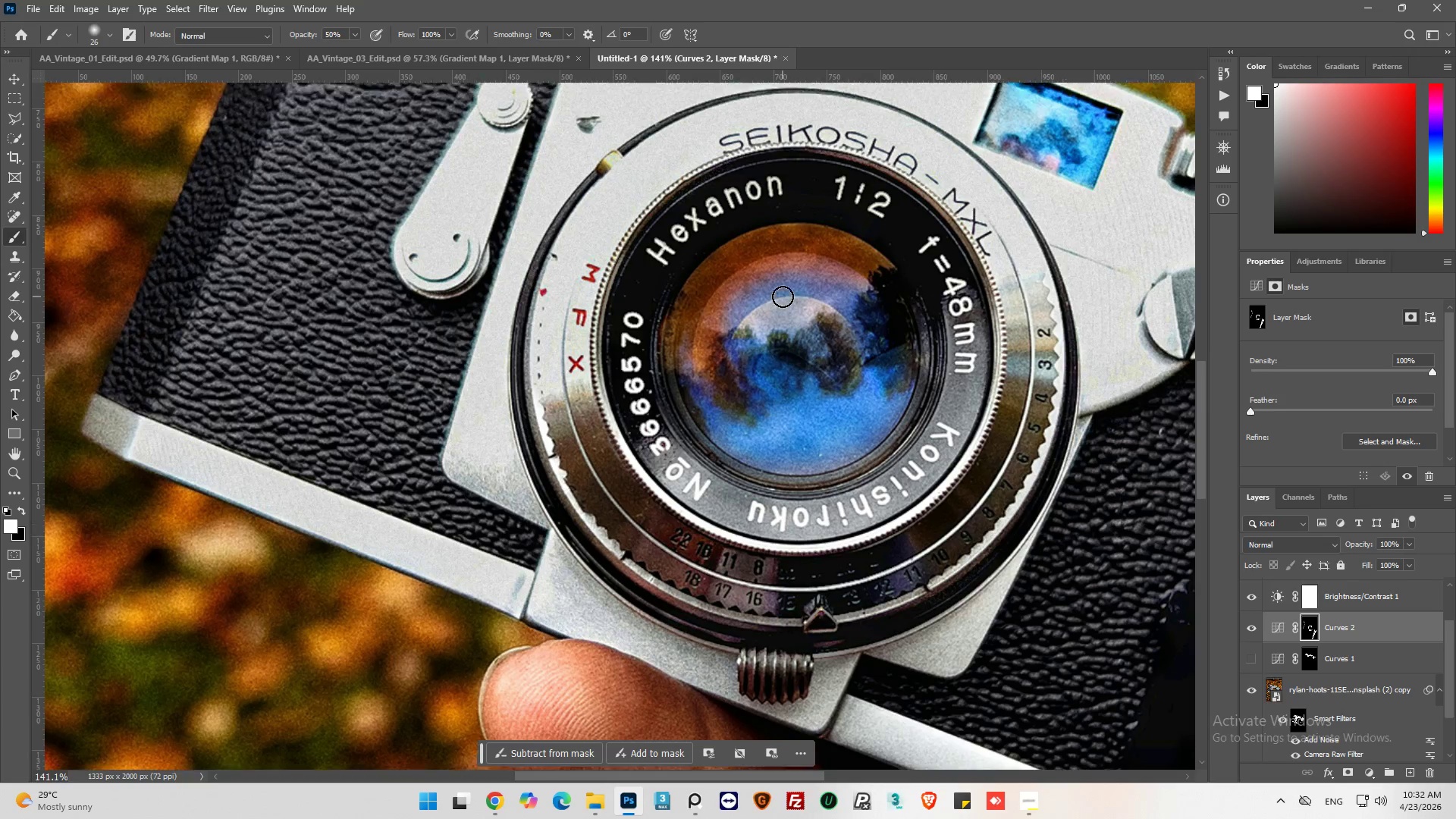 
hold_key(key=AltLeft, duration=0.41)
scroll: coordinate [653, 291], scroll_direction: down, amount: 4.0
 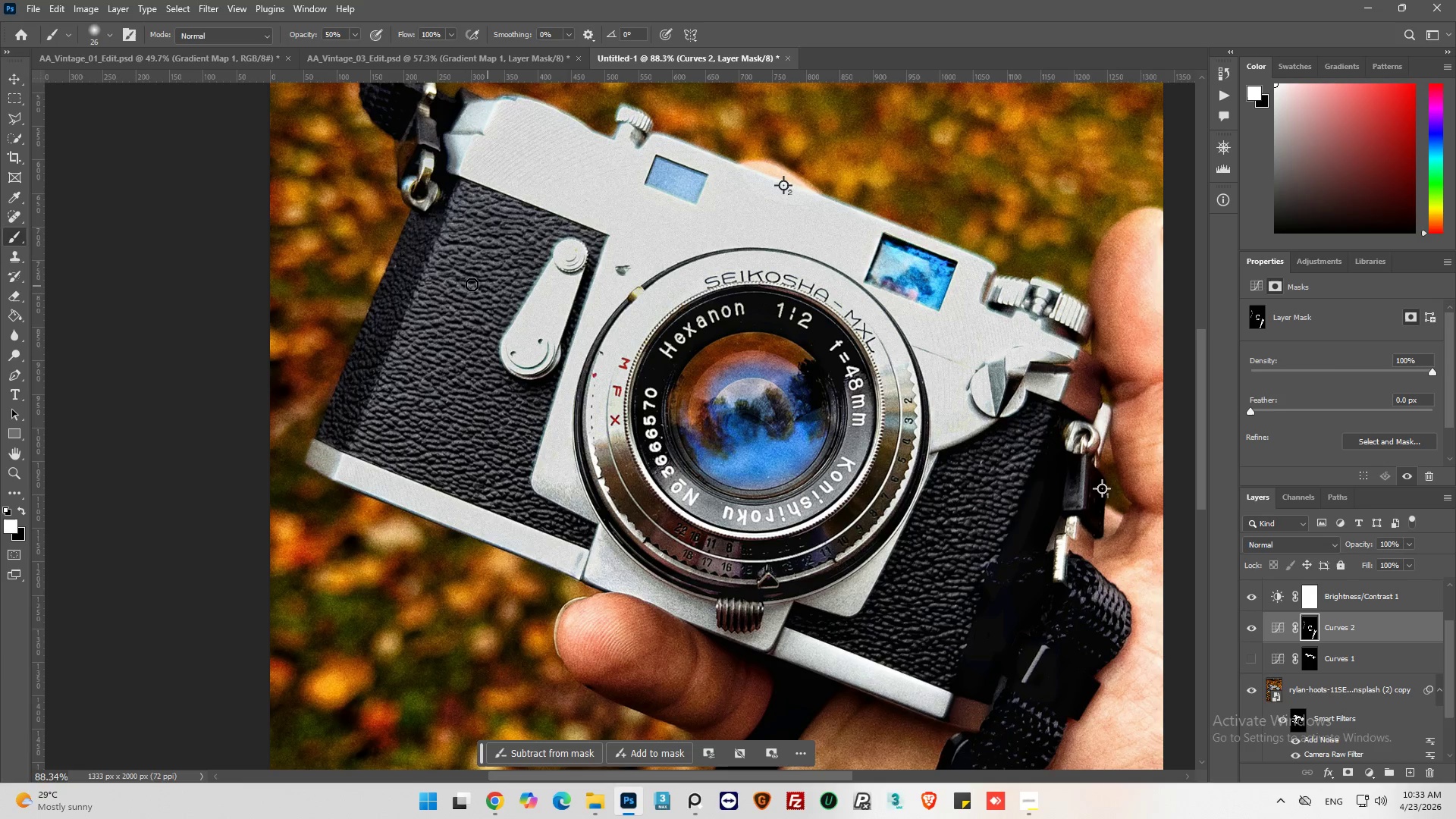 
key(Alt+AltLeft)
 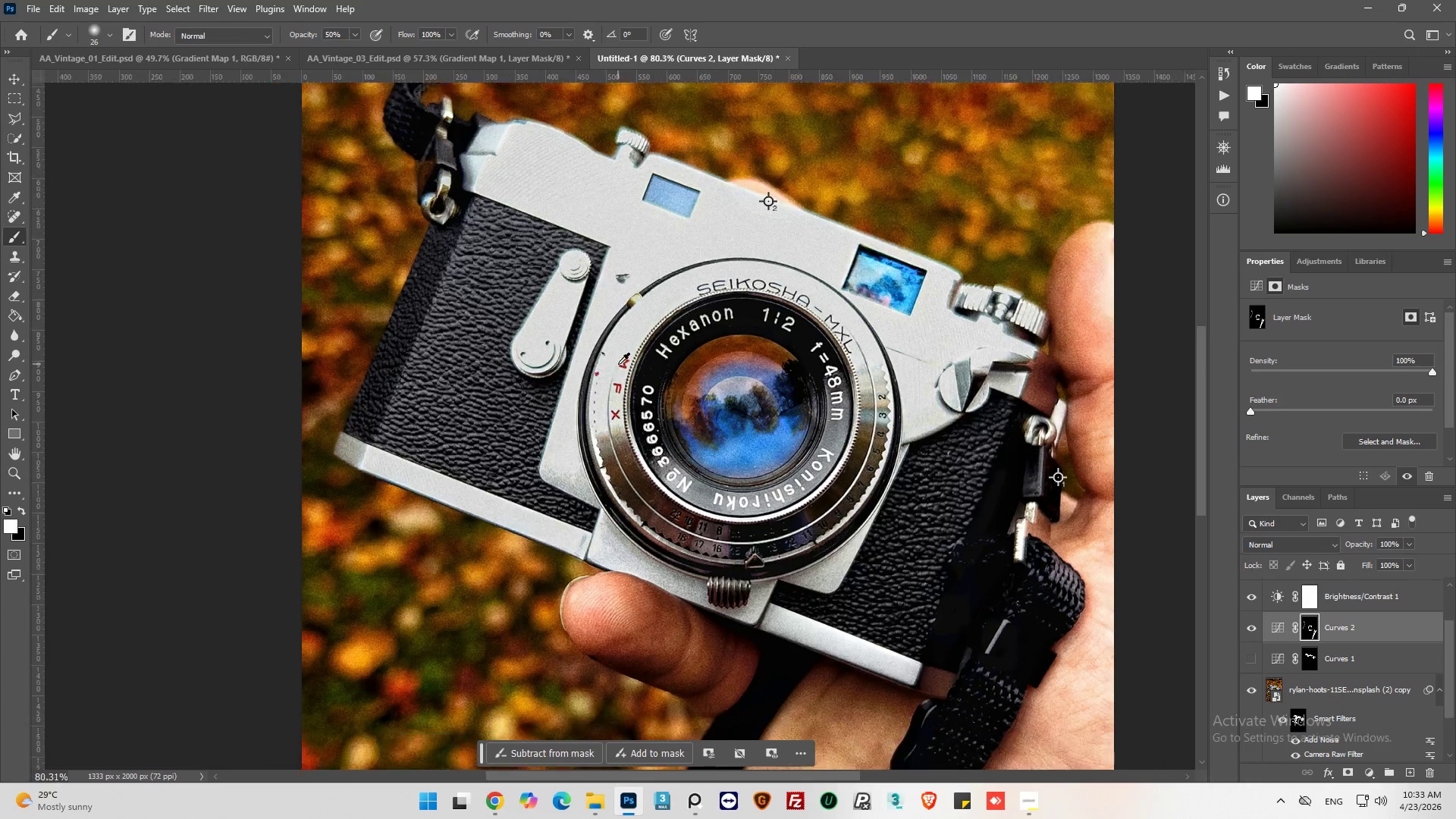 
hold_key(key=AltLeft, duration=0.48)
scroll: coordinate [870, 425], scroll_direction: down, amount: 1.0
 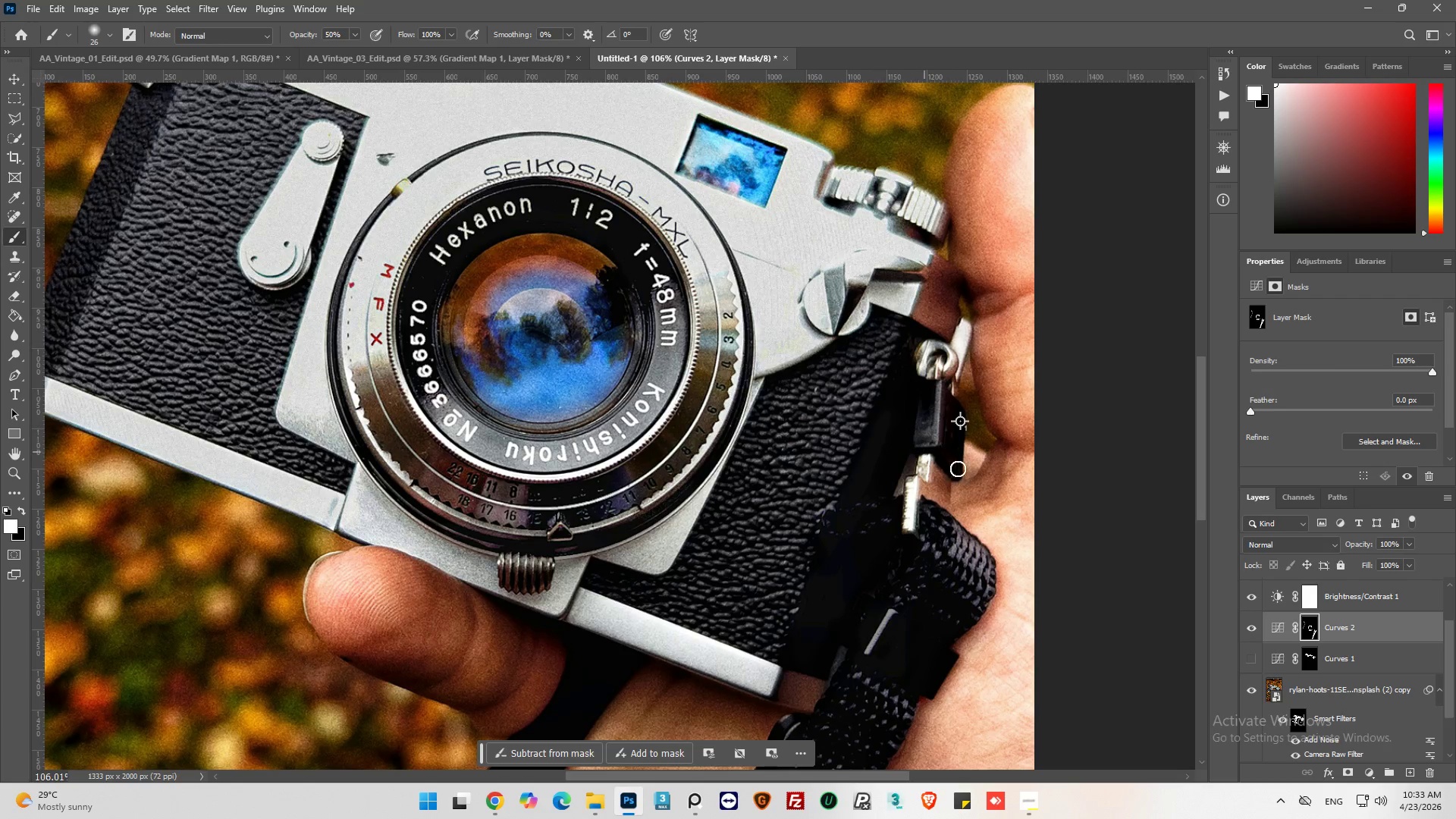 
hold_key(key=ControlLeft, duration=2.67)
left_click([1313, 632])
 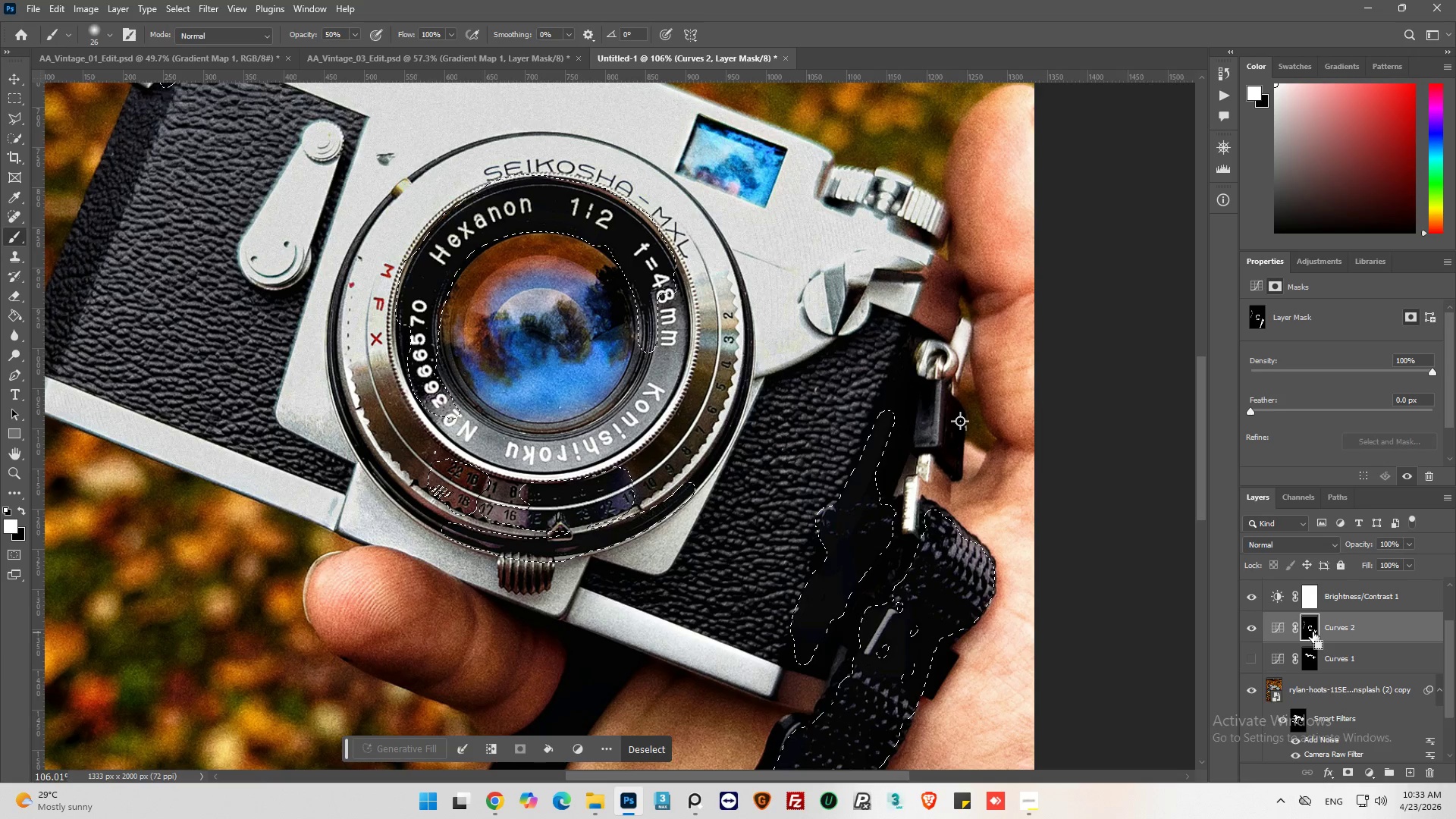 
left_click([1313, 632])
 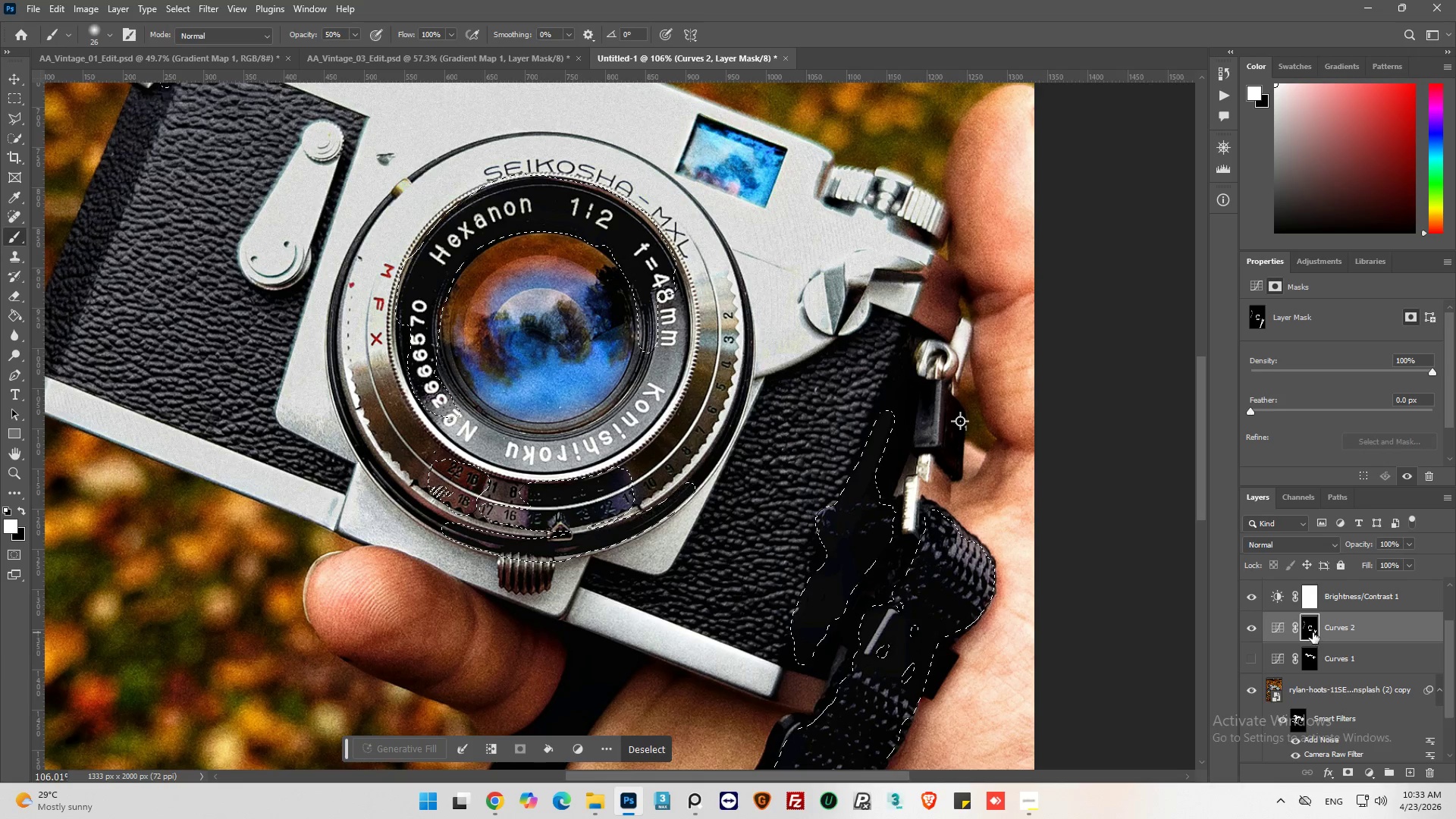 
key(Control+ControlLeft)
 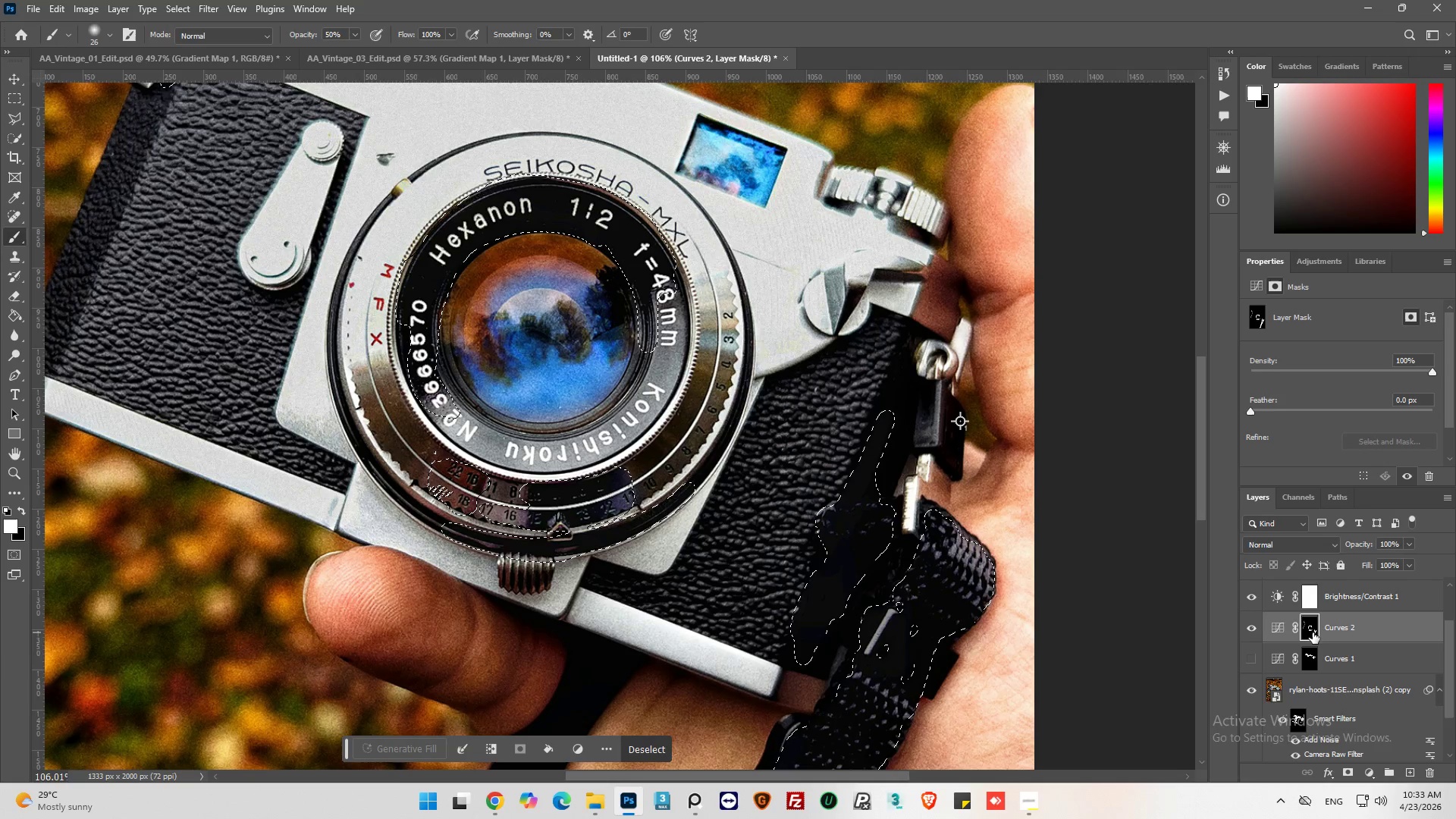 
key(Control+D)
 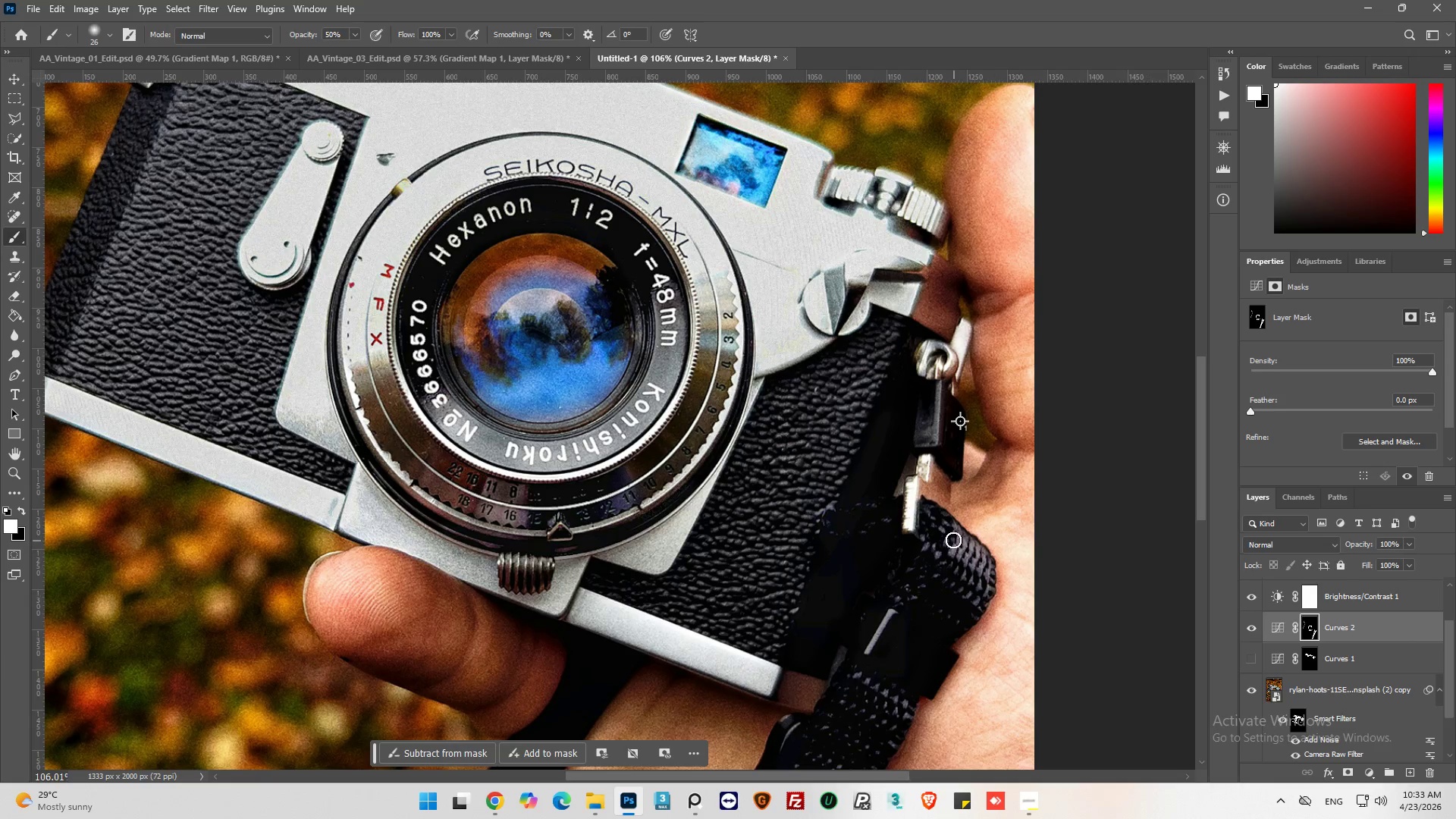 
key(Alt+AltLeft)
 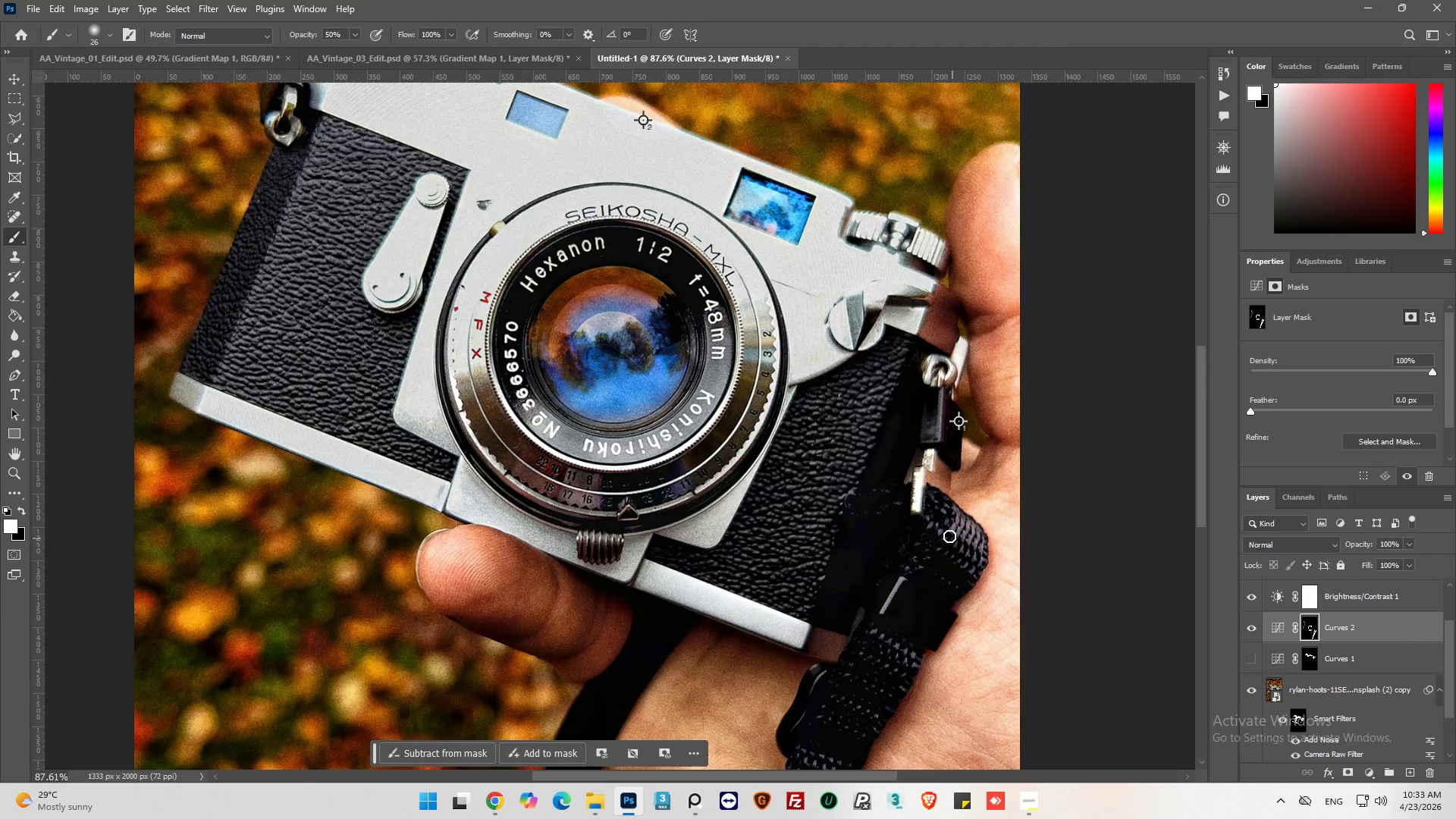 
scroll: coordinate [953, 540], scroll_direction: down, amount: 4.0
 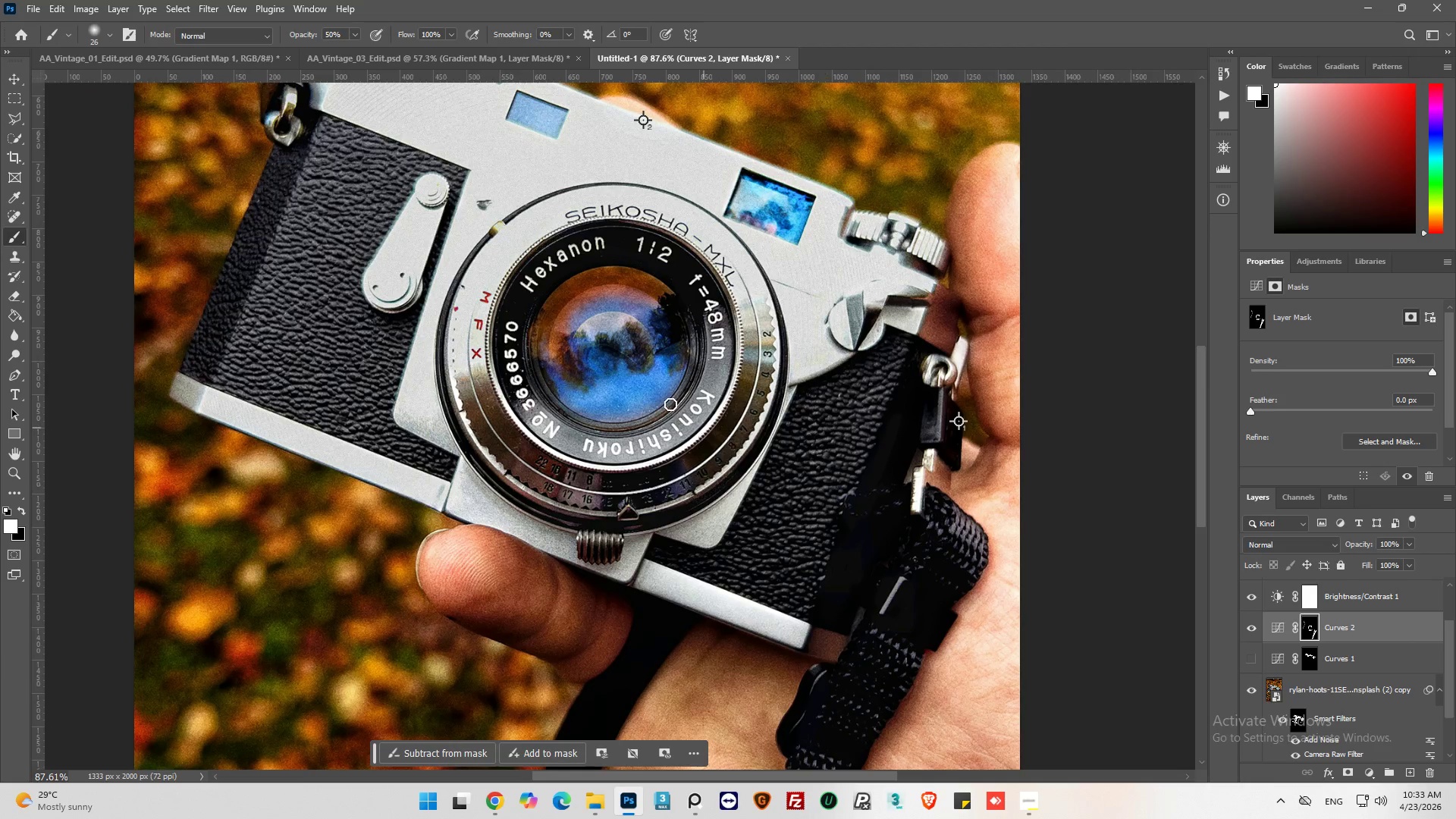 
hold_key(key=AltLeft, duration=0.31)
 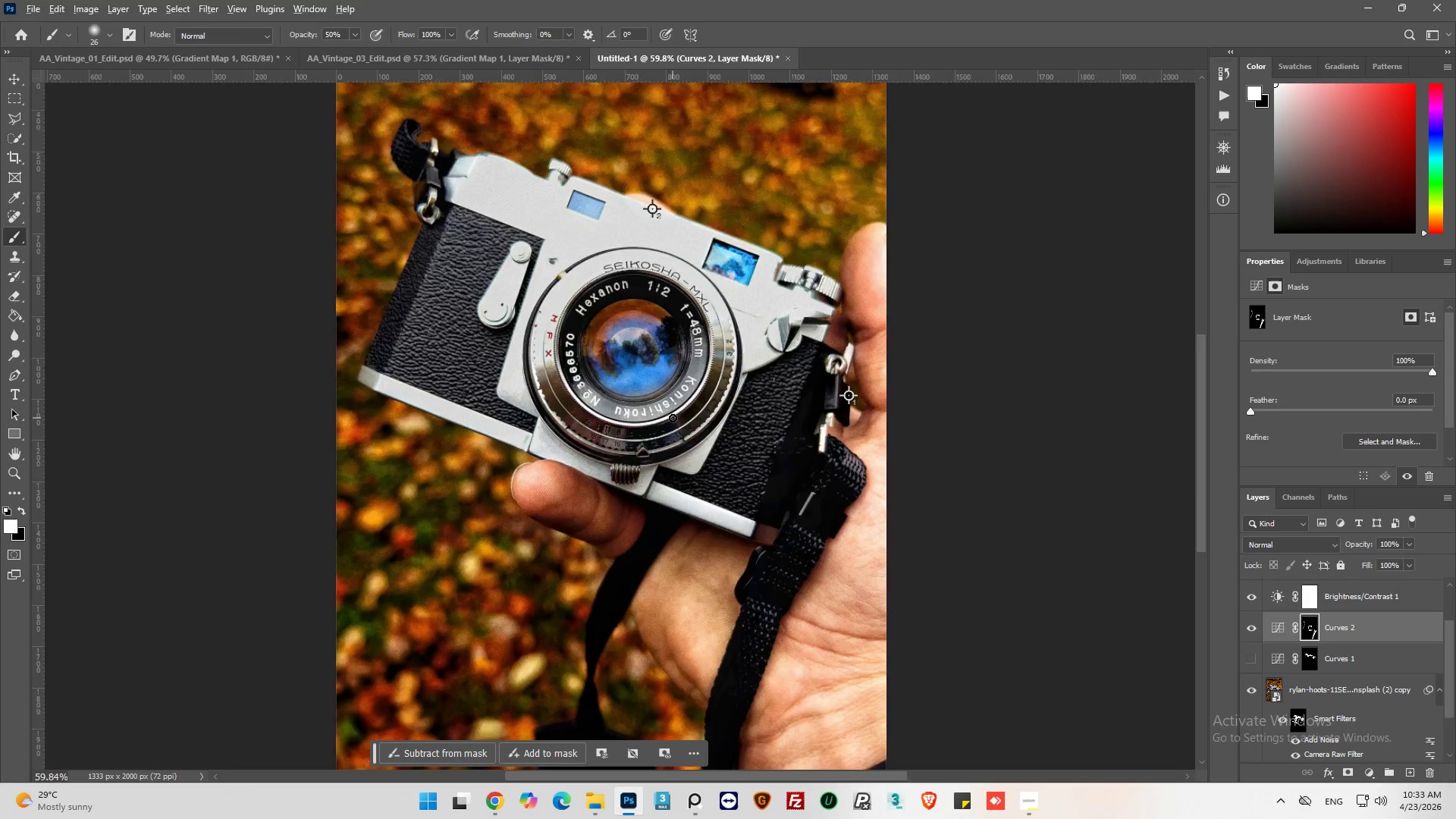 
key(Alt+AltLeft)
 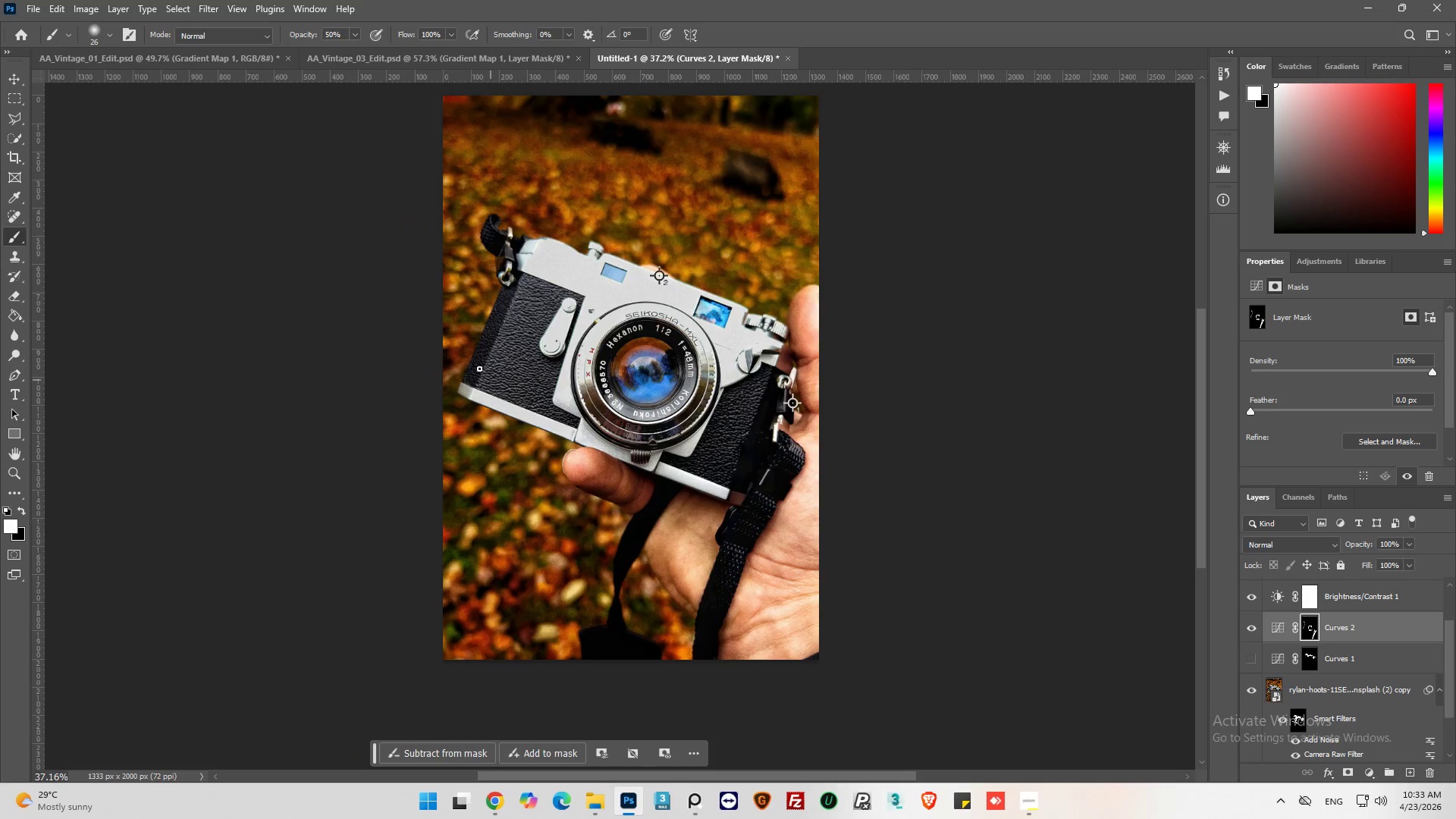 
scroll: coordinate [675, 422], scroll_direction: down, amount: 11.0
 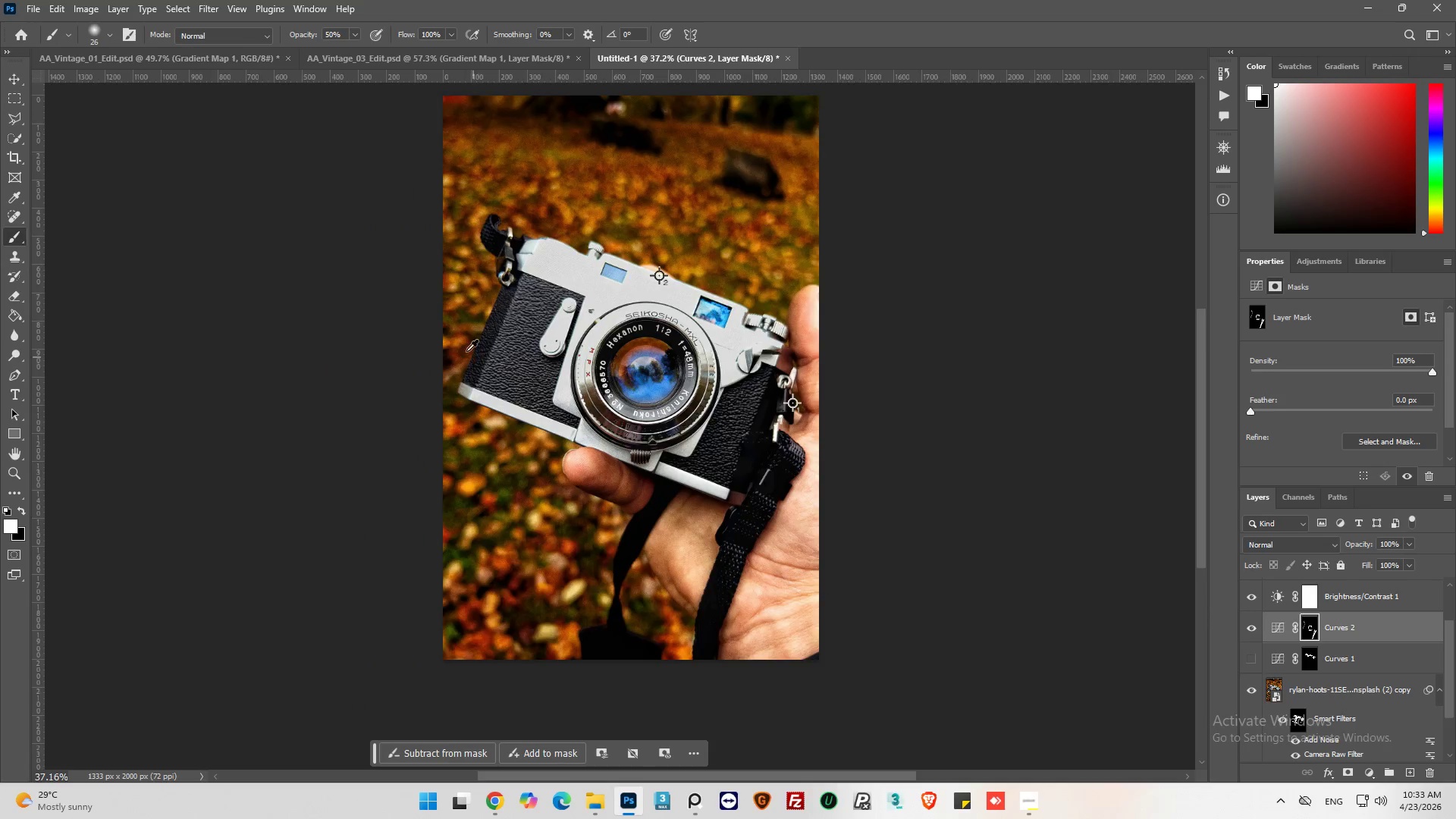 
hold_key(key=AltLeft, duration=0.34)
scroll: coordinate [466, 350], scroll_direction: up, amount: 4.0
 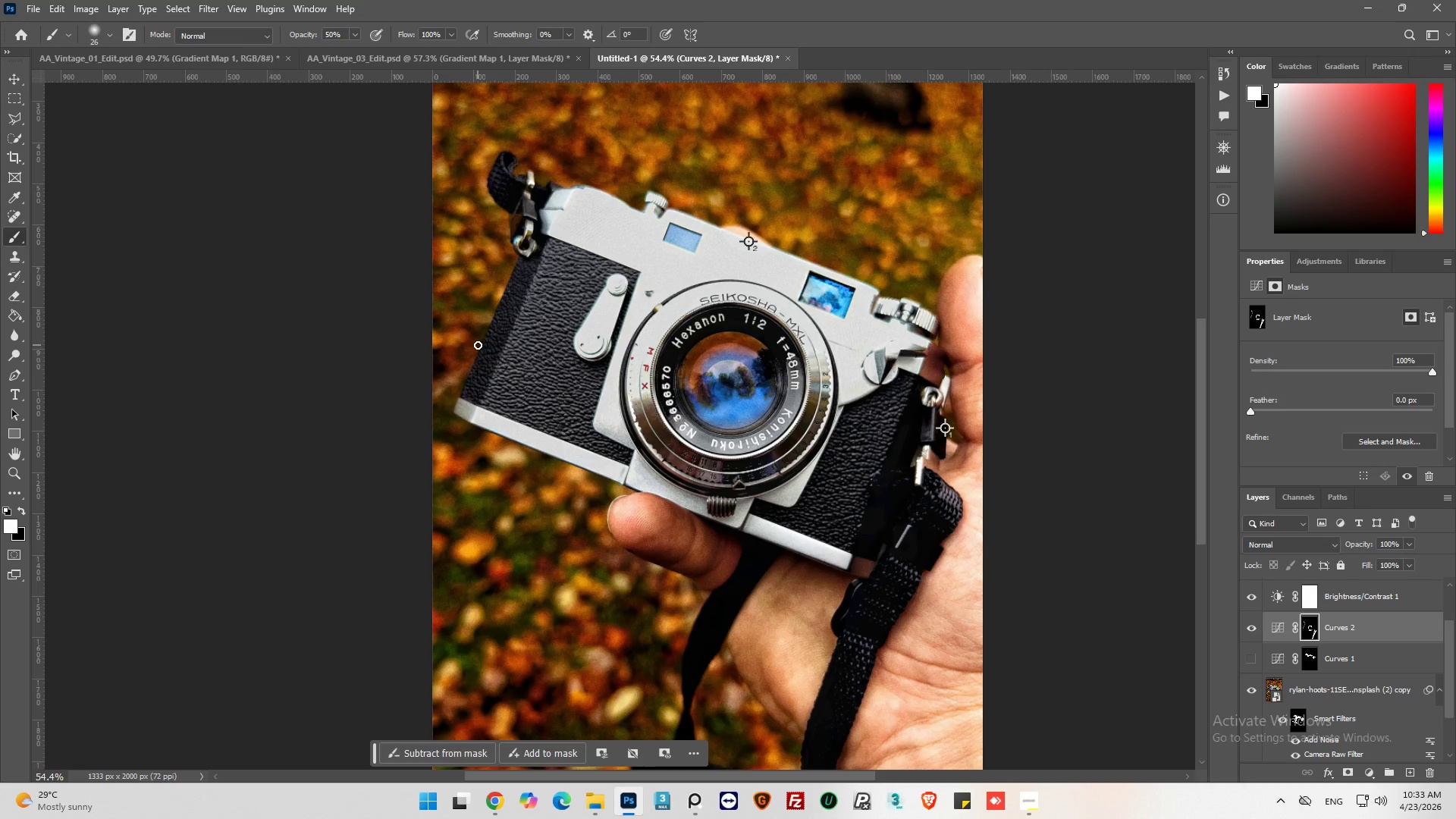 
key(Alt+AltLeft)
 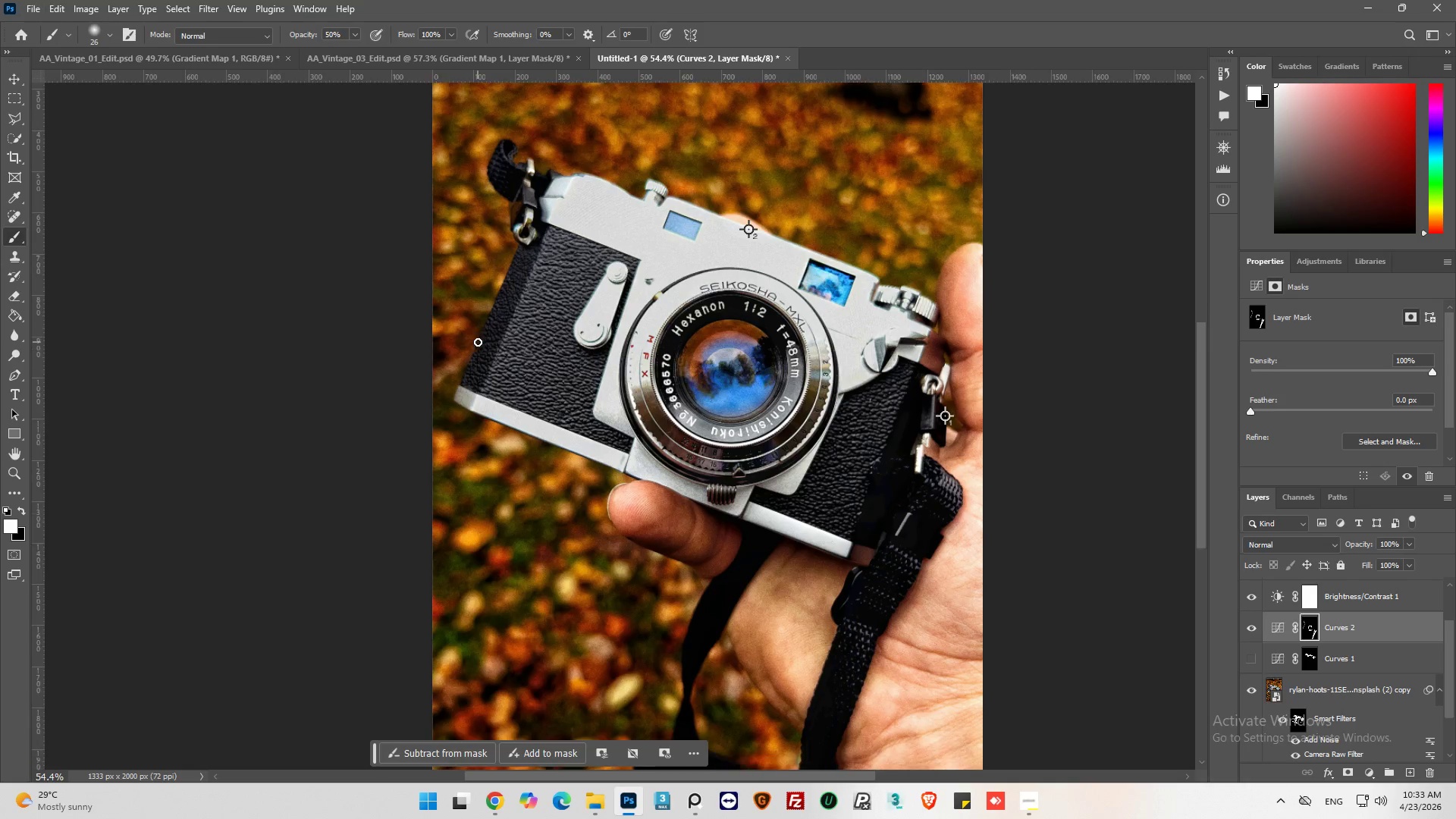 
scroll: coordinate [478, 342], scroll_direction: down, amount: 1.0
 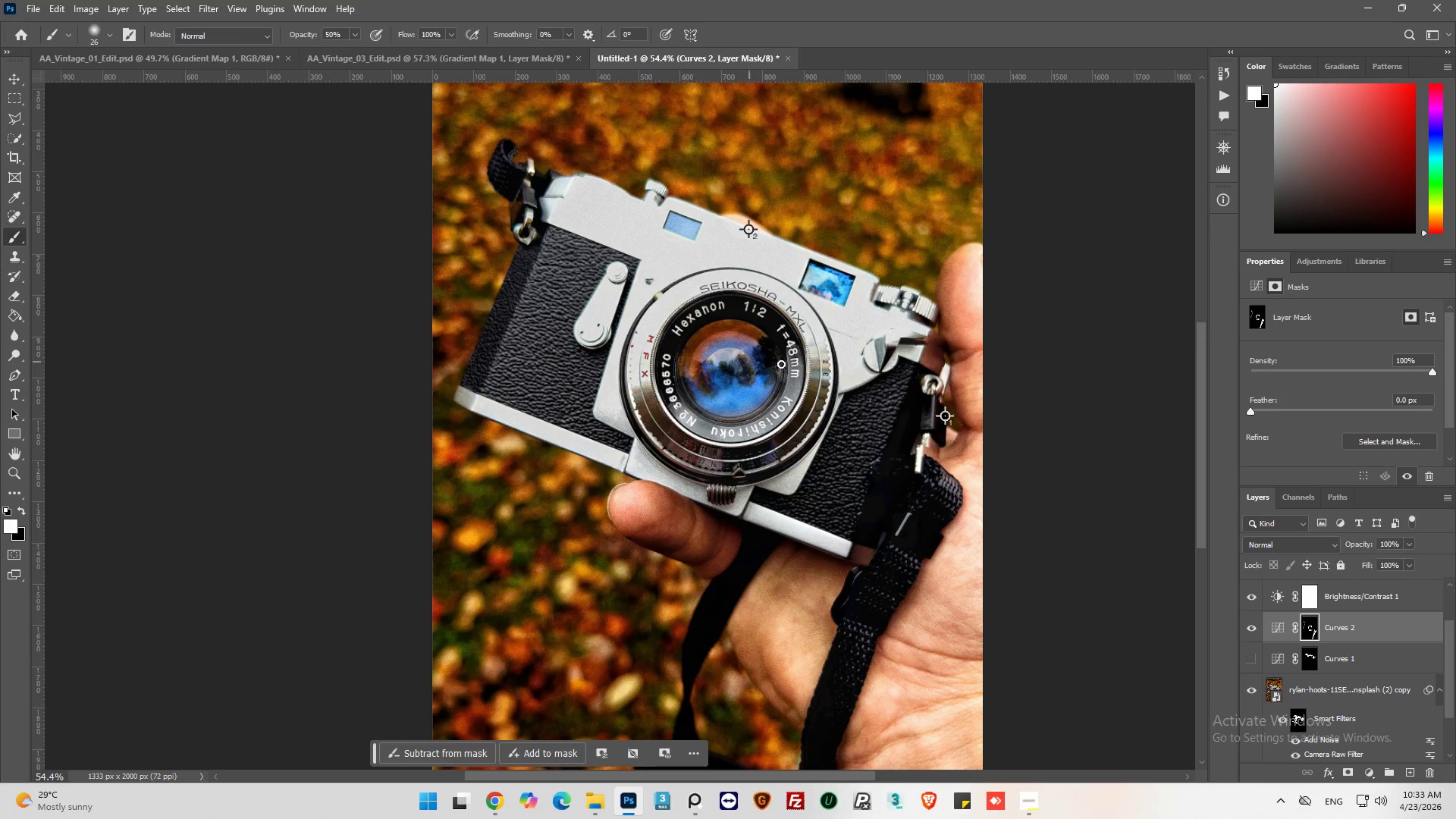 
hold_key(key=AltLeft, duration=0.86)
scroll: coordinate [949, 416], scroll_direction: up, amount: 4.0
 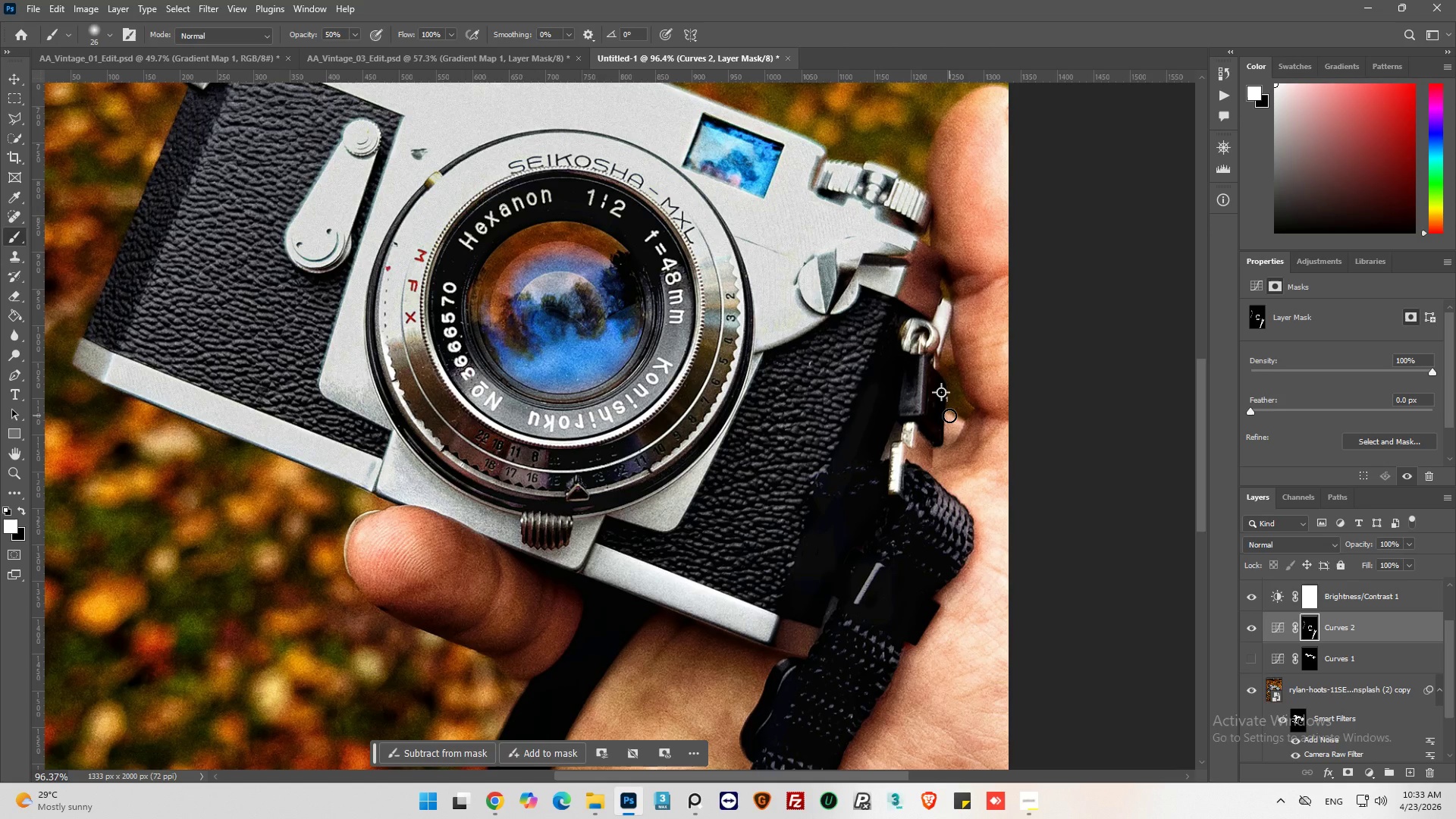 
hold_key(key=AltLeft, duration=0.77)
 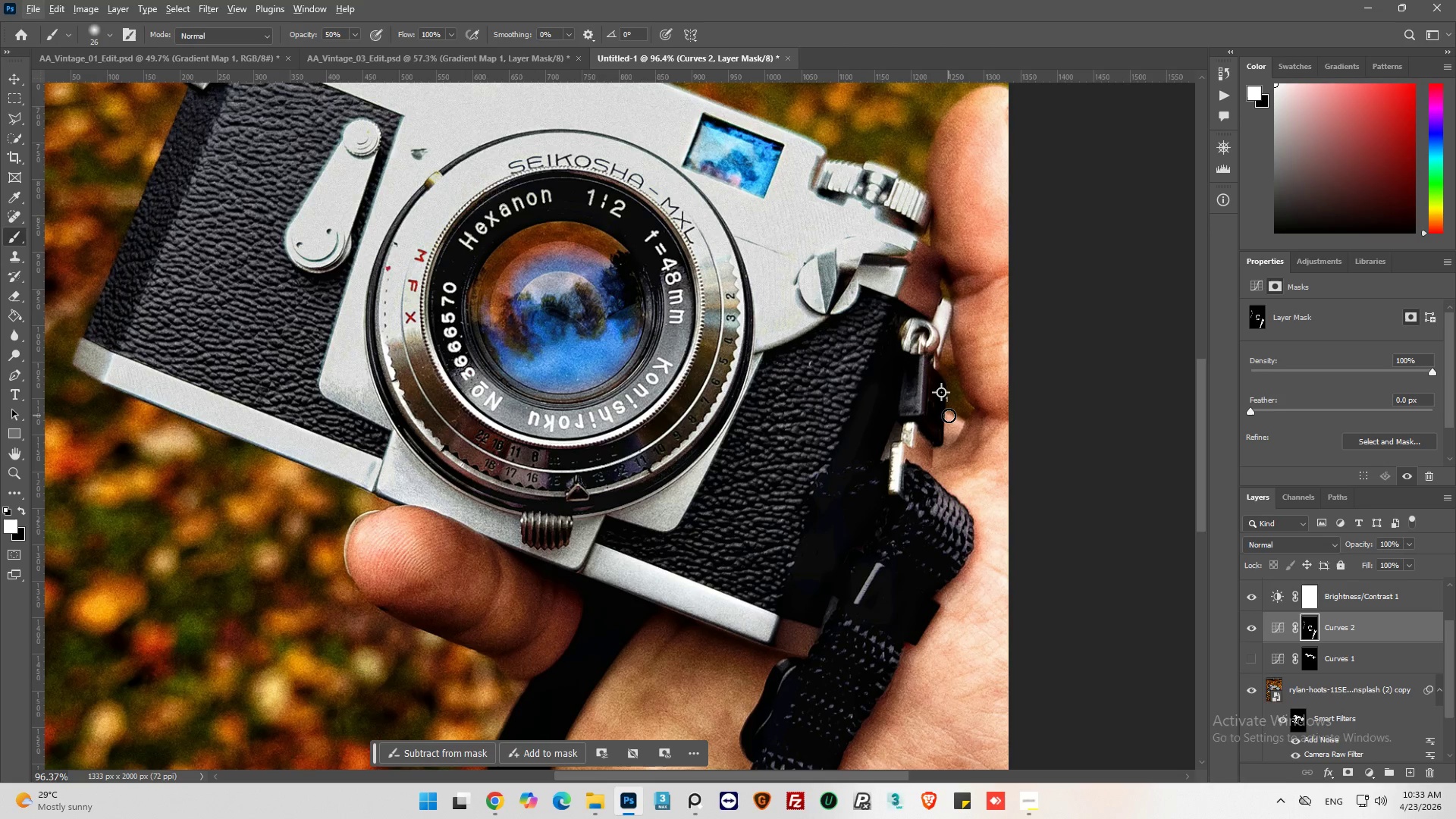 
key(Alt+AltLeft)
 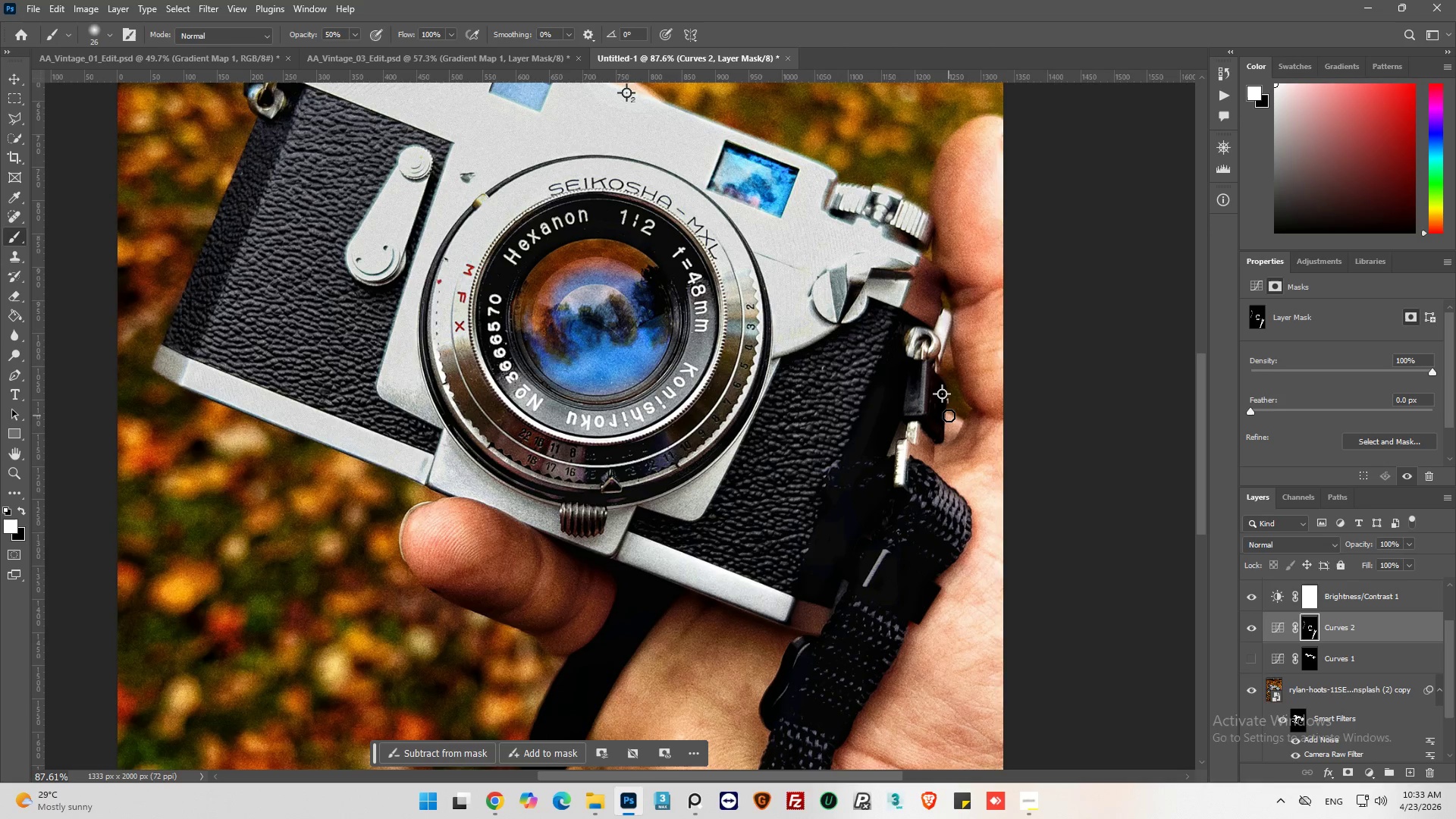 
key(Alt+AltLeft)
 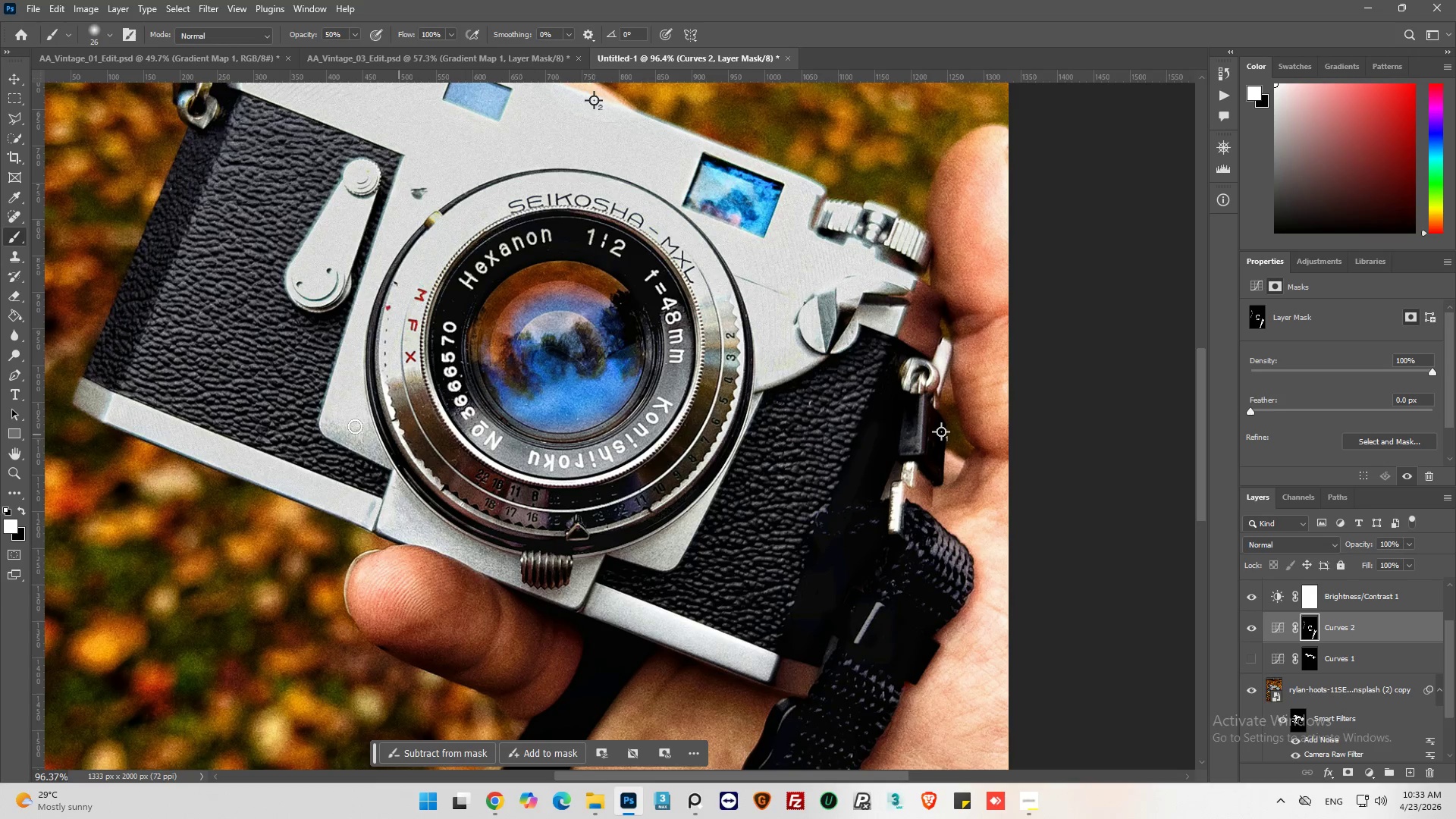 
scroll: coordinate [349, 423], scroll_direction: up, amount: 6.0
 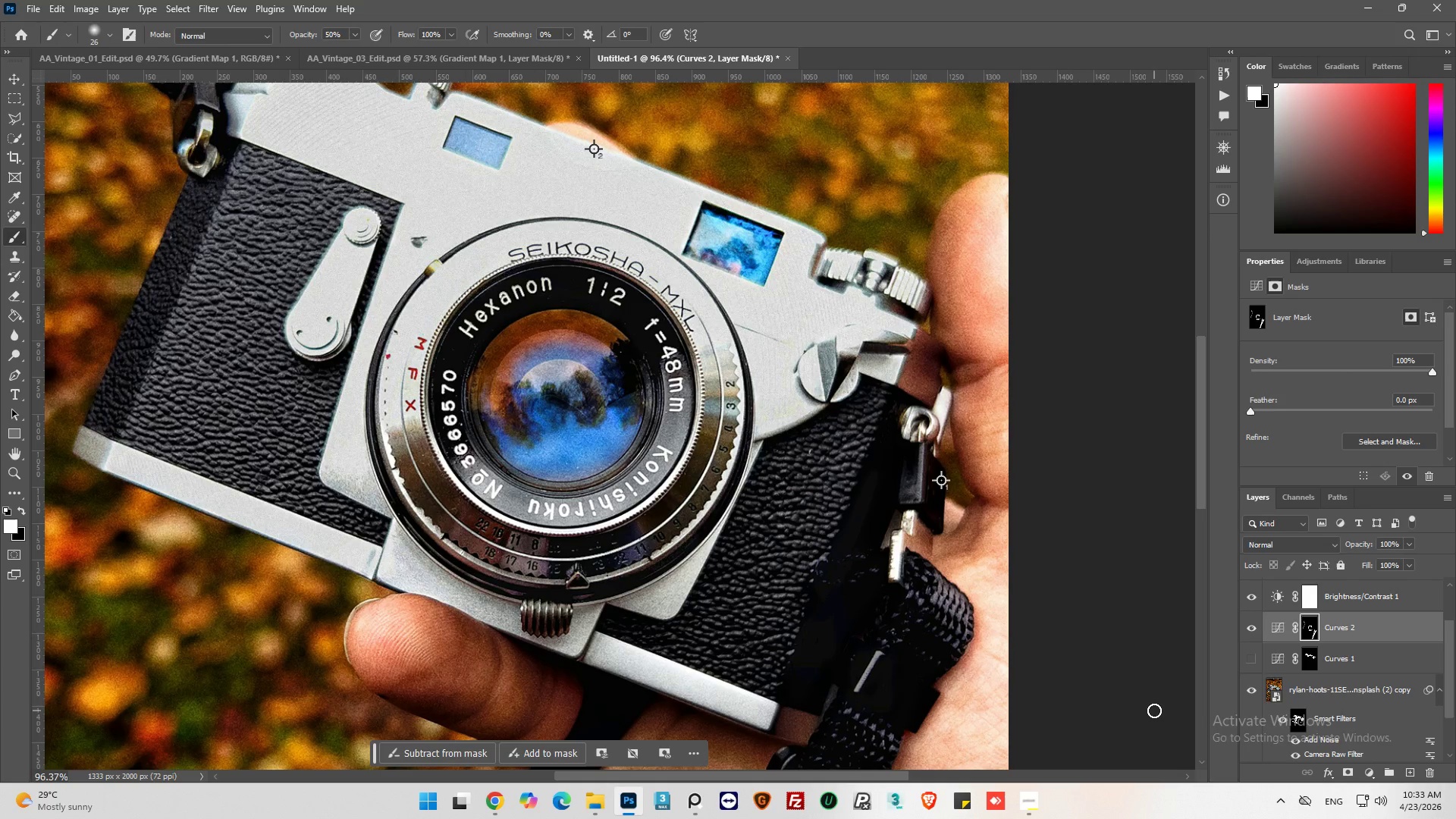 
wait(6.75)
 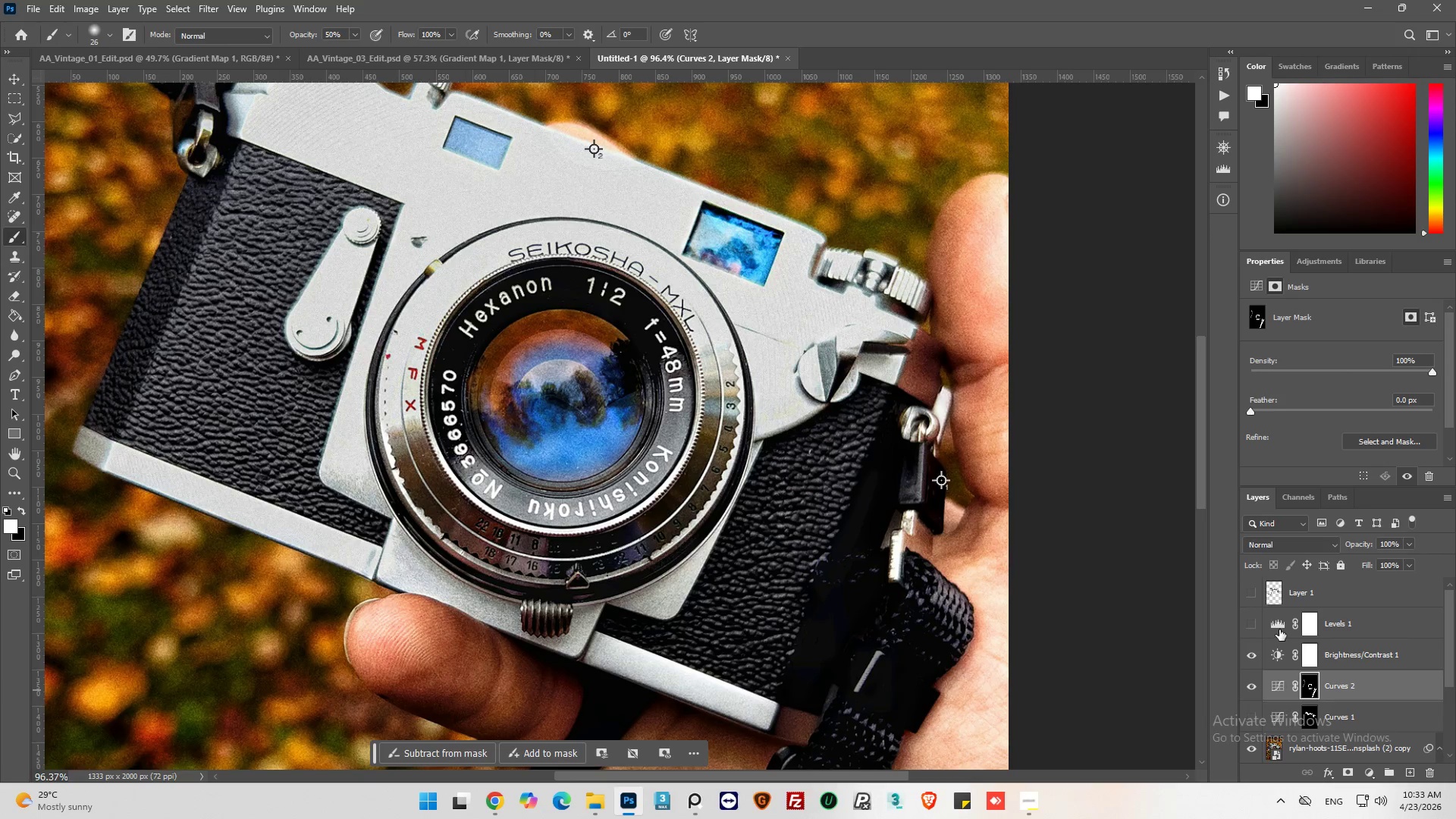 
left_click([1279, 629])
 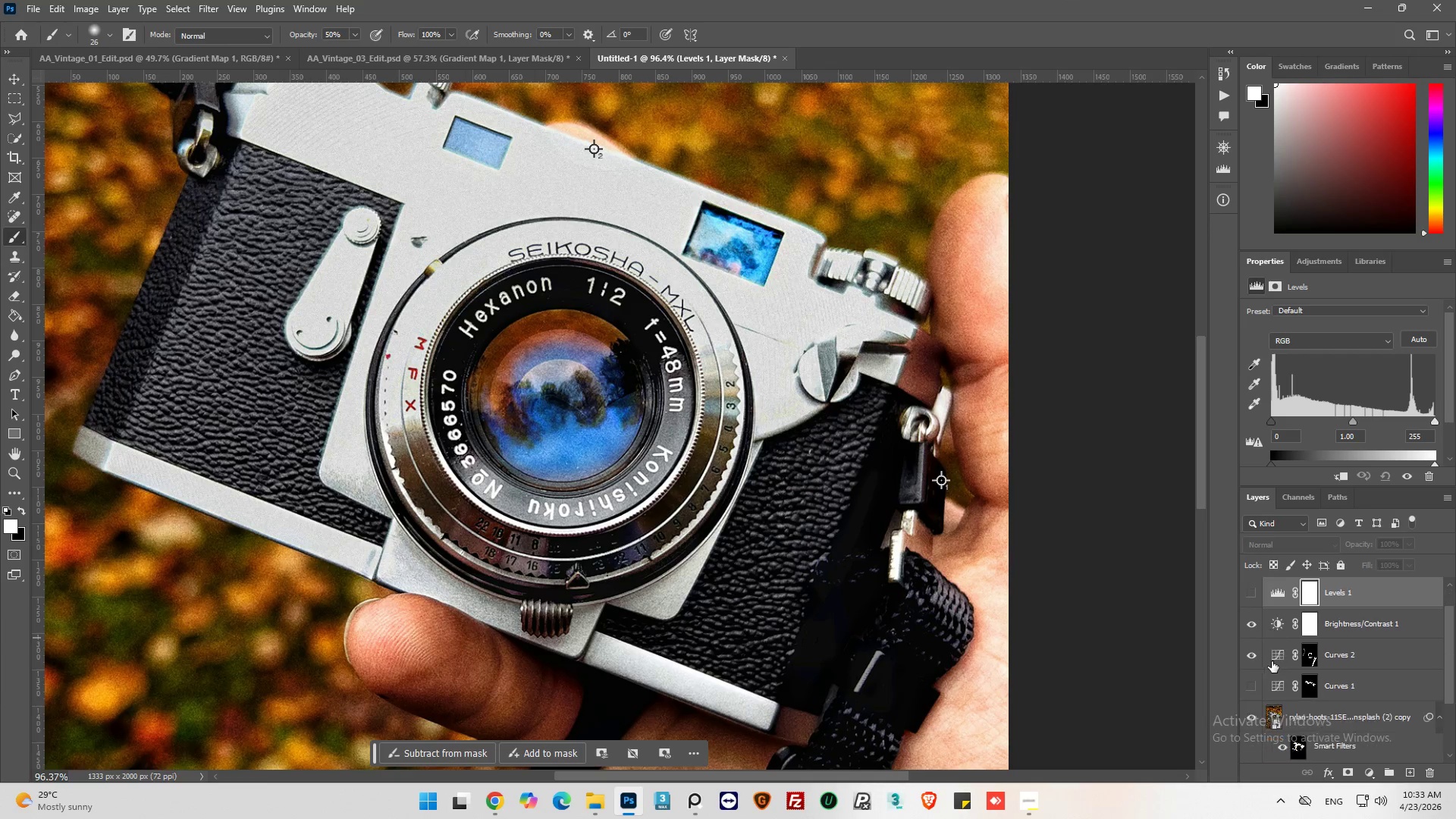 
scroll: coordinate [1284, 664], scroll_direction: up, amount: 8.0
 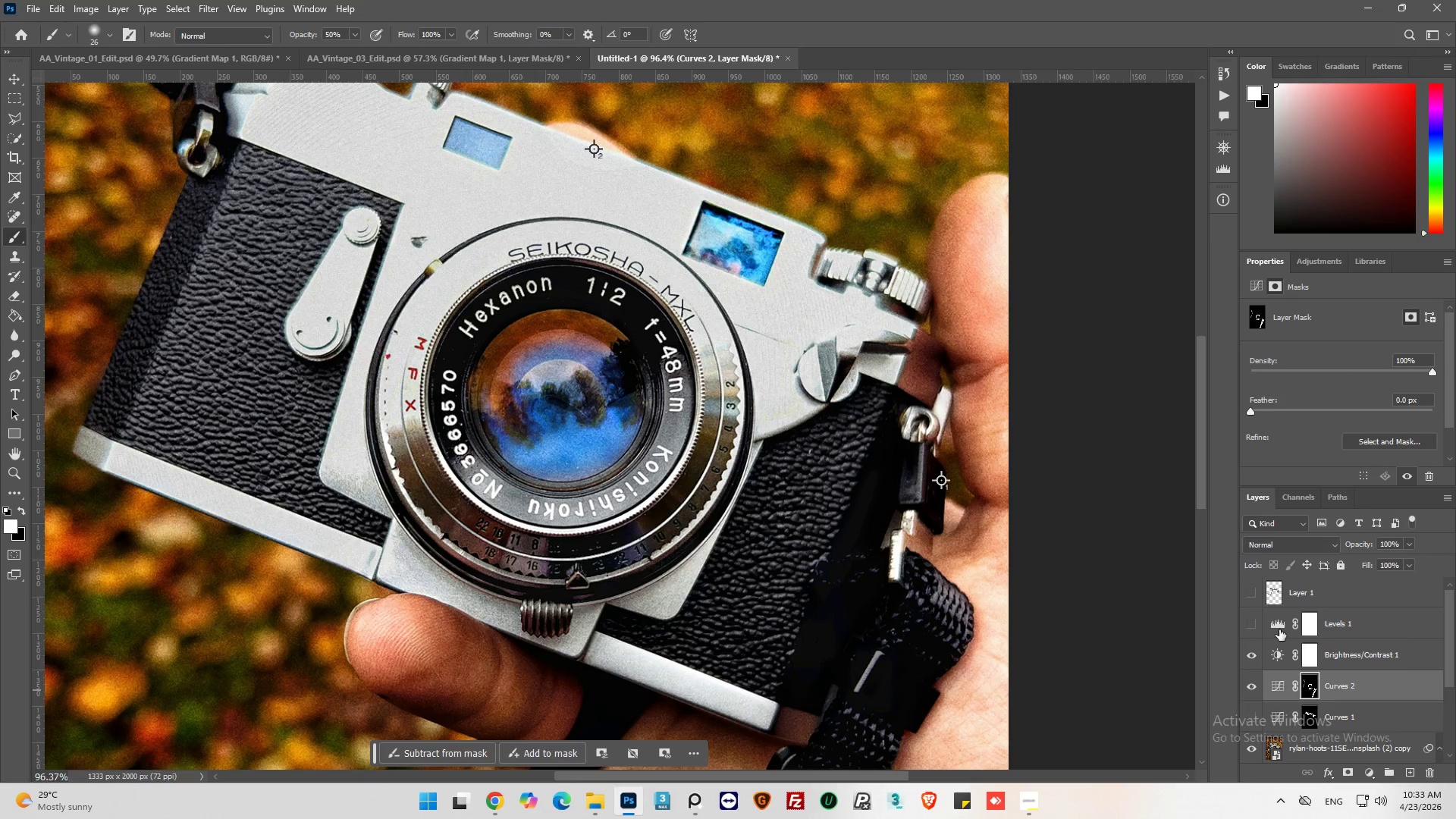 
scroll: coordinate [1272, 661], scroll_direction: down, amount: 2.0
 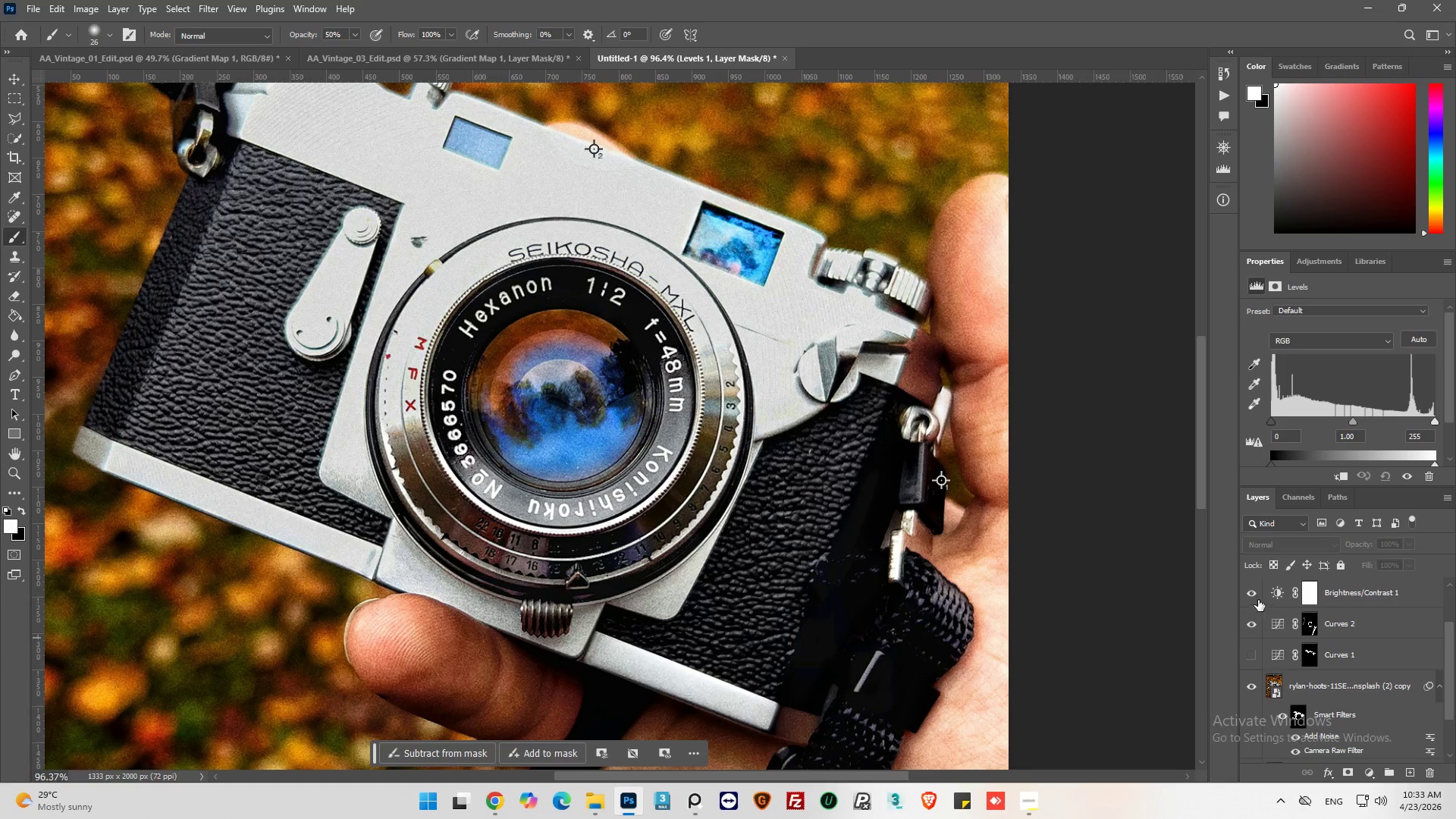 
left_click([1254, 598])
 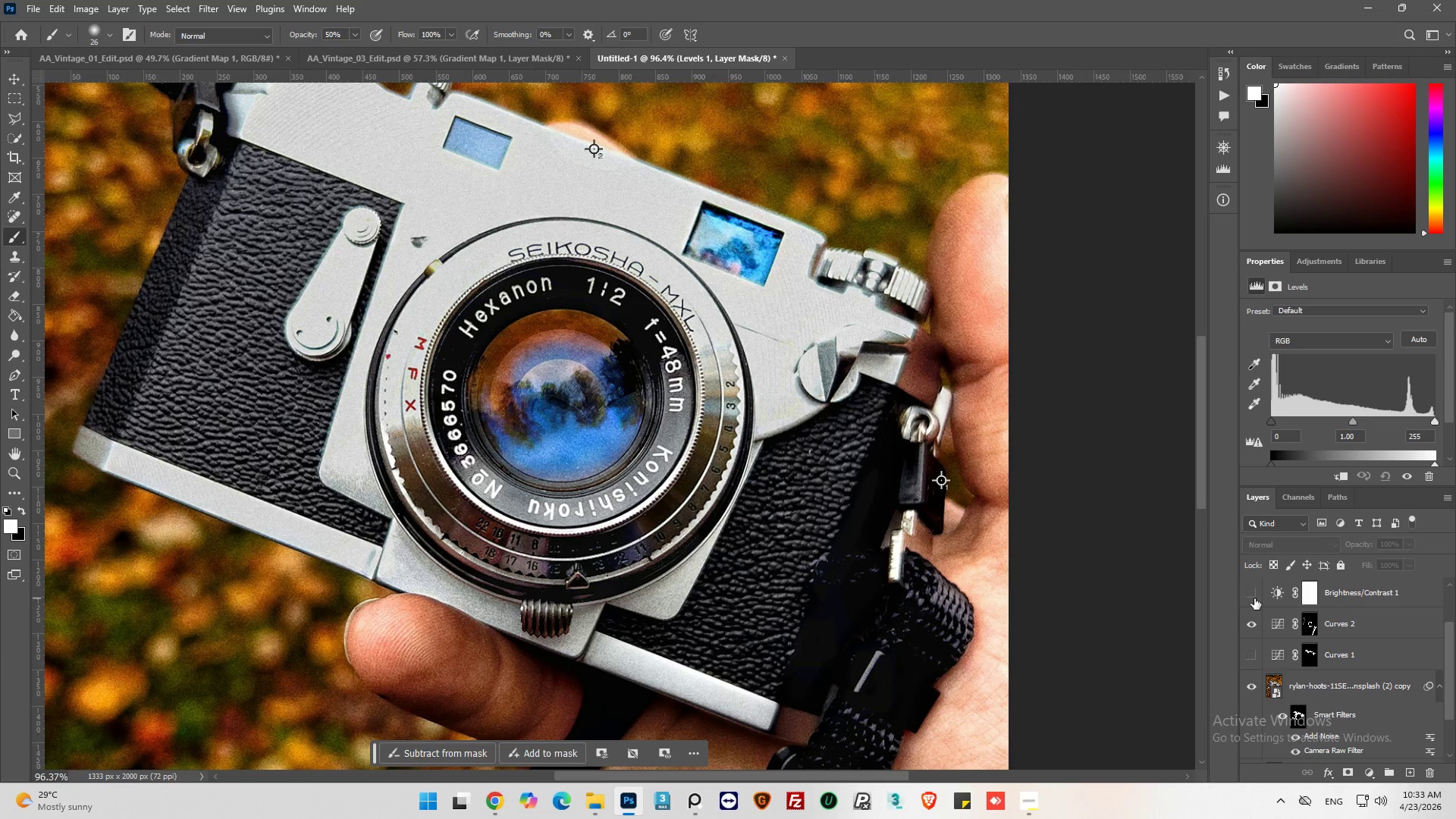 
left_click([1254, 598])
 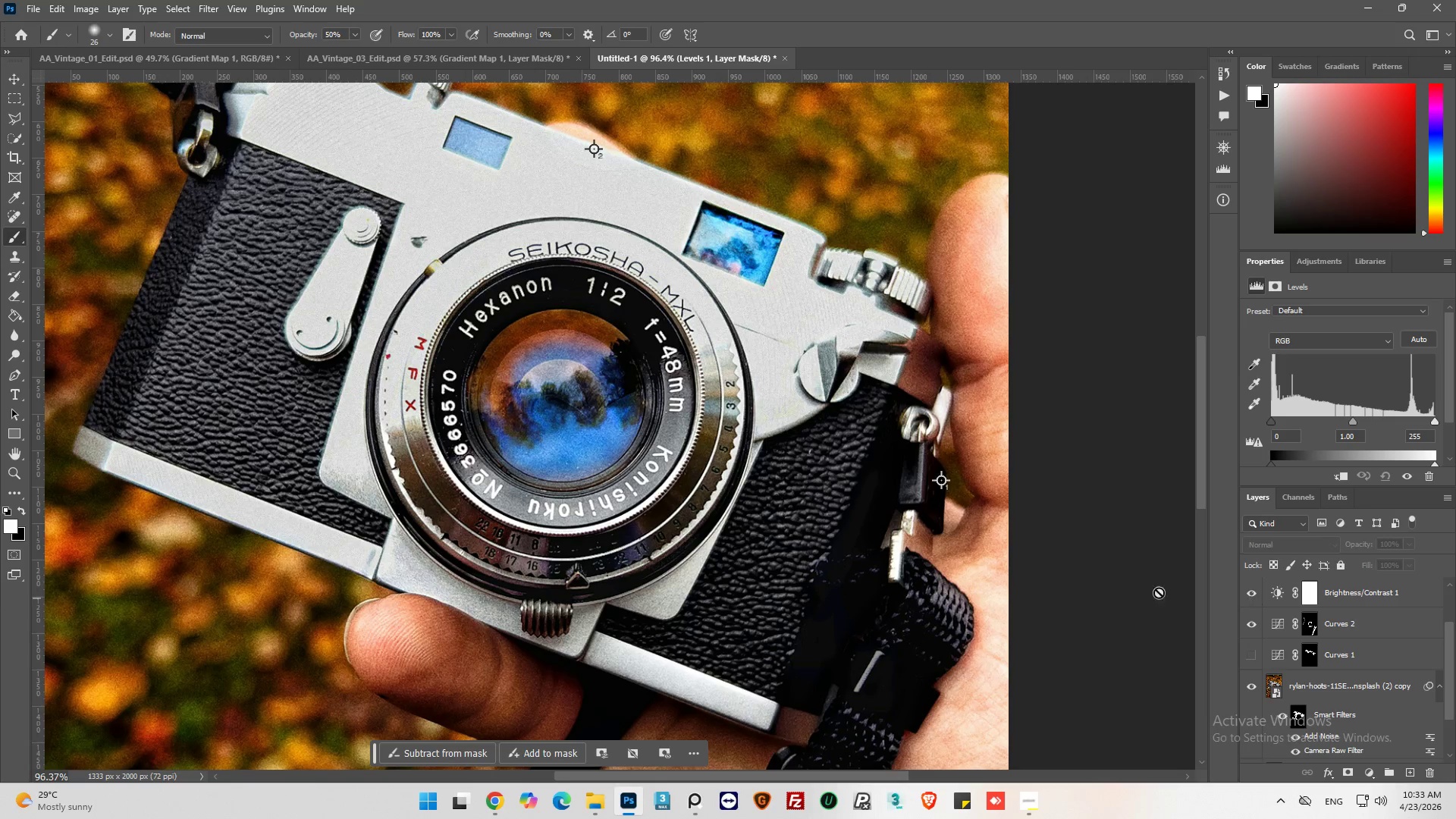 
key(Alt+AltLeft)
 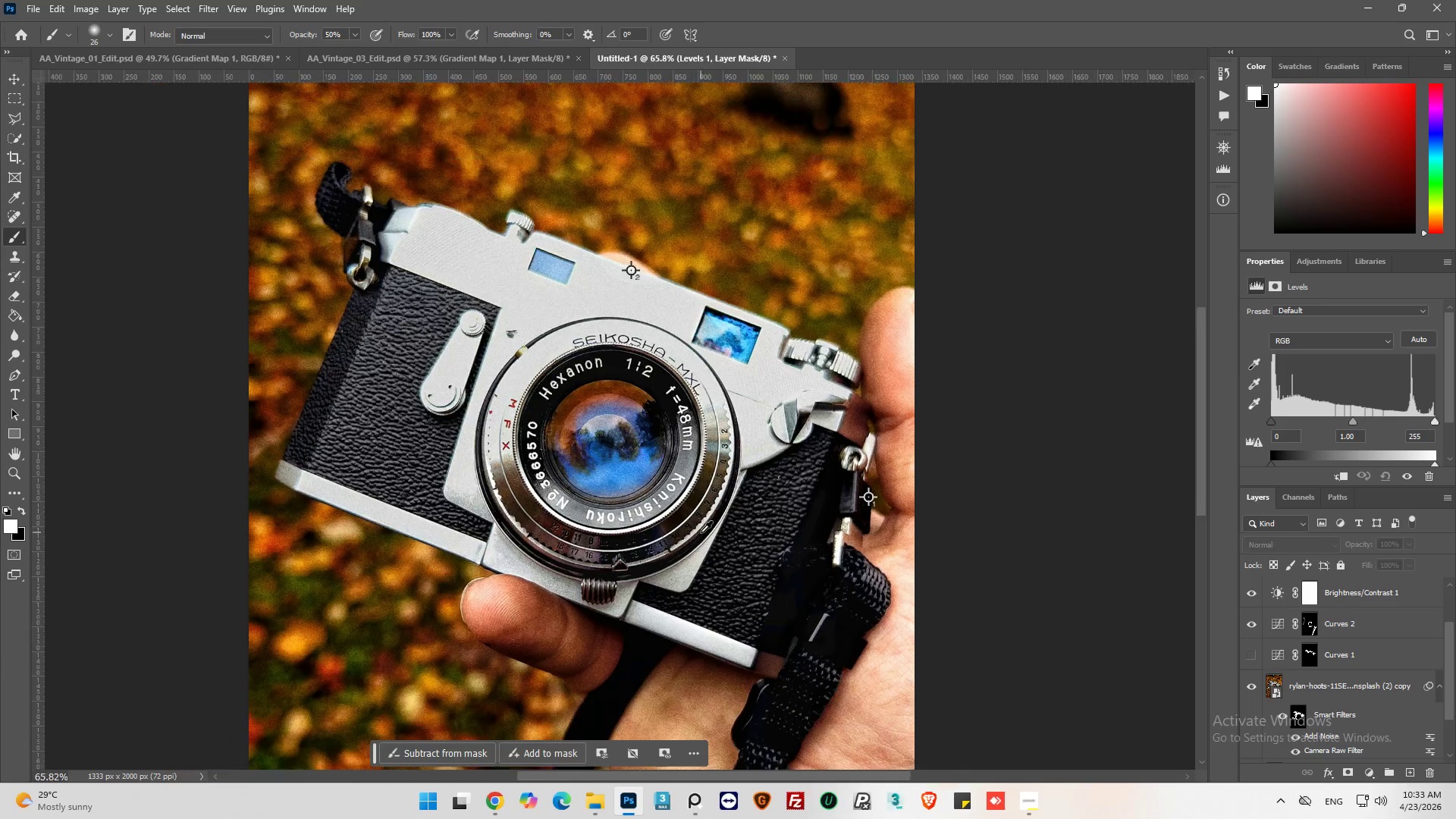 
scroll: coordinate [701, 532], scroll_direction: down, amount: 5.0
 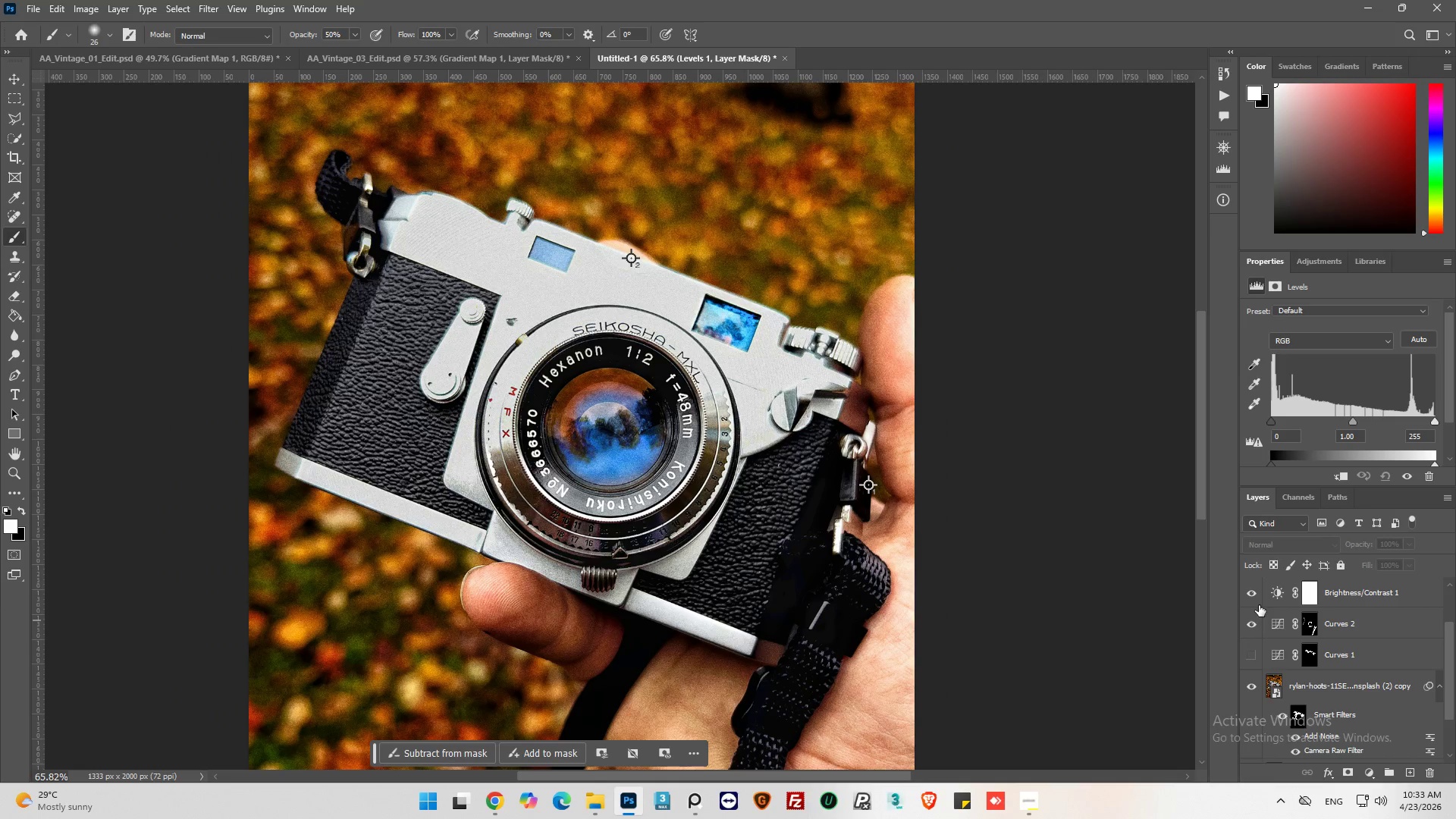 
left_click([1251, 595])
 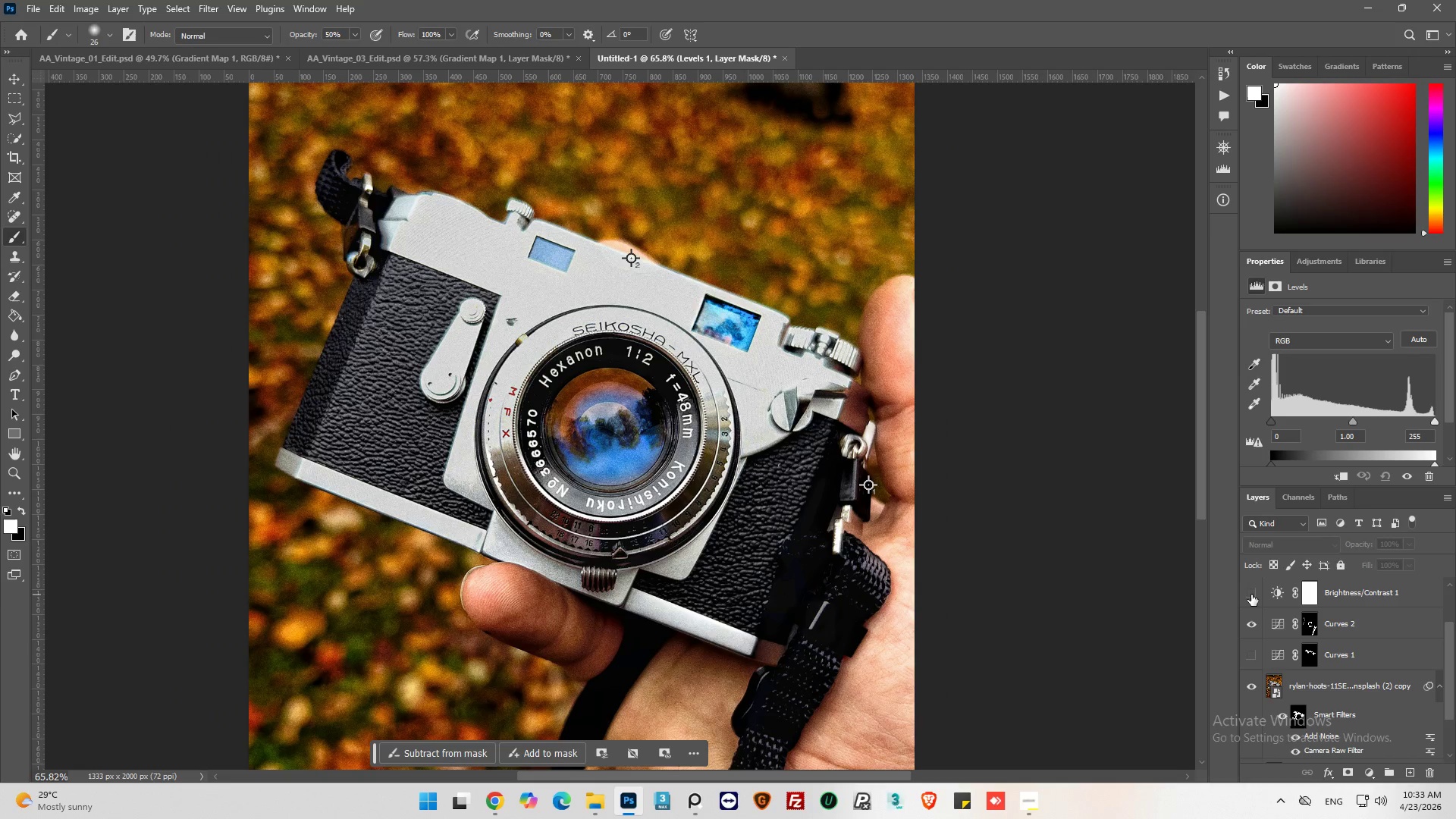 
left_click([1251, 595])
 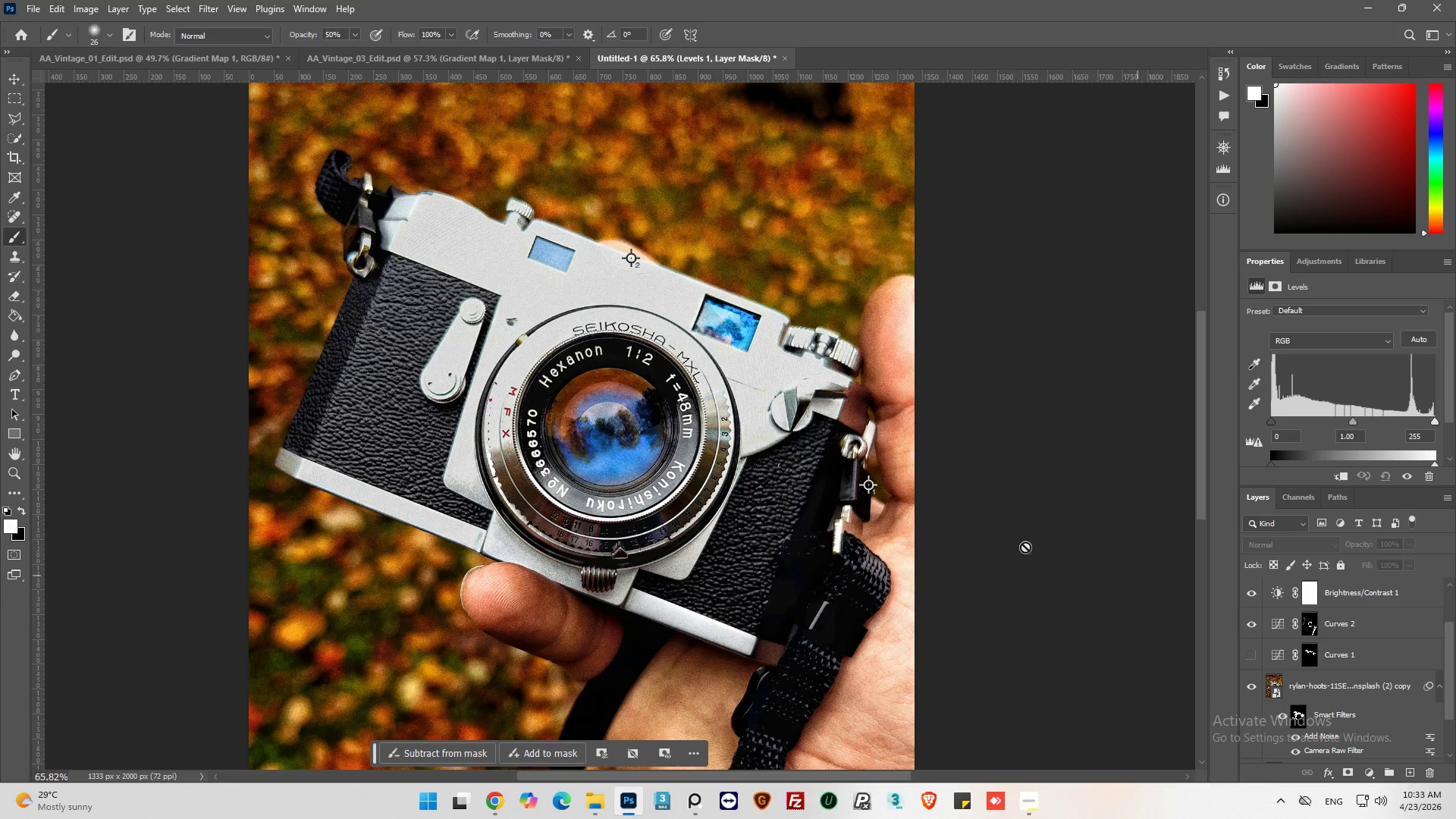 
scroll: coordinate [720, 488], scroll_direction: down, amount: 4.0
 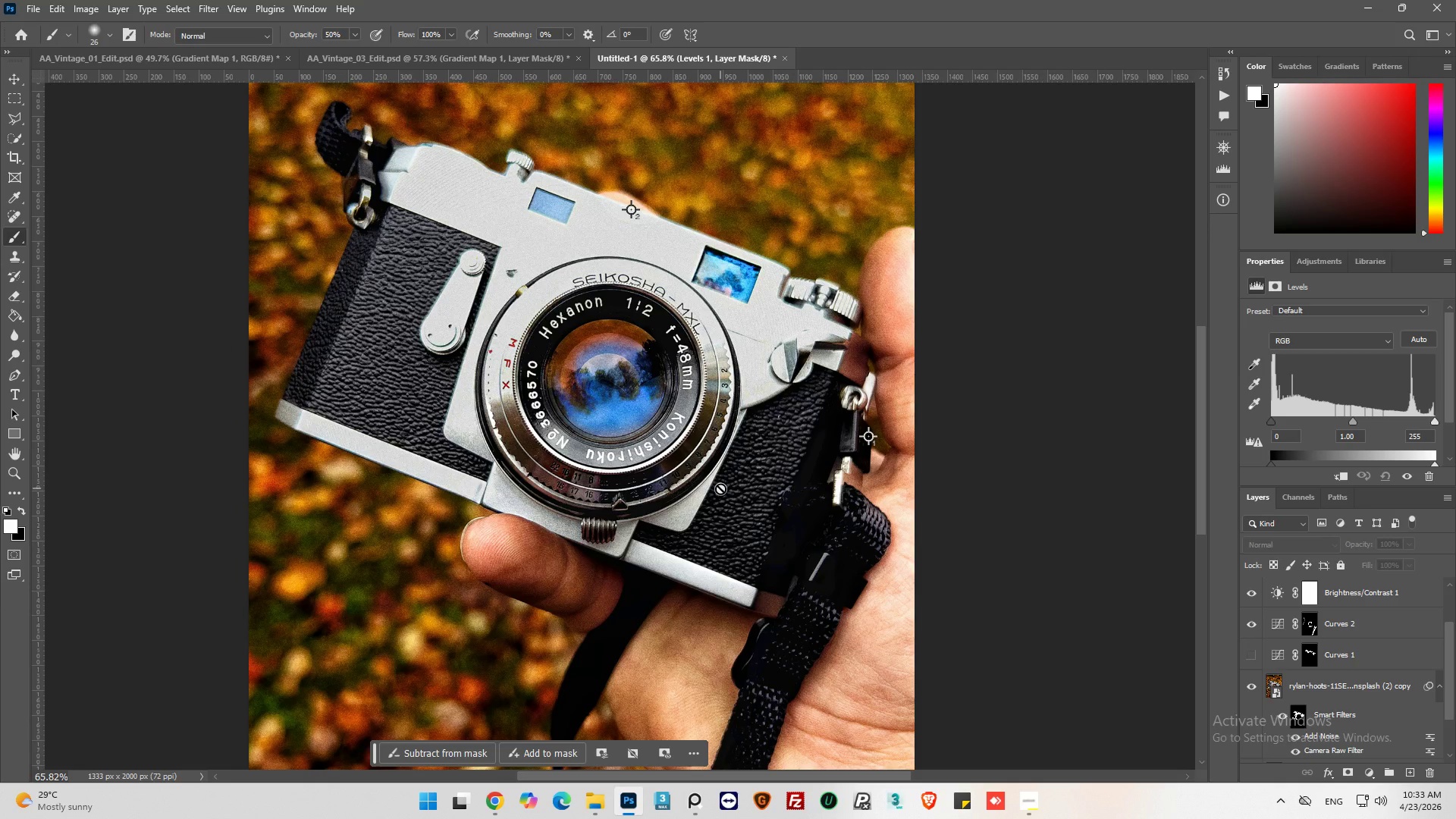 
wait(8.07)
 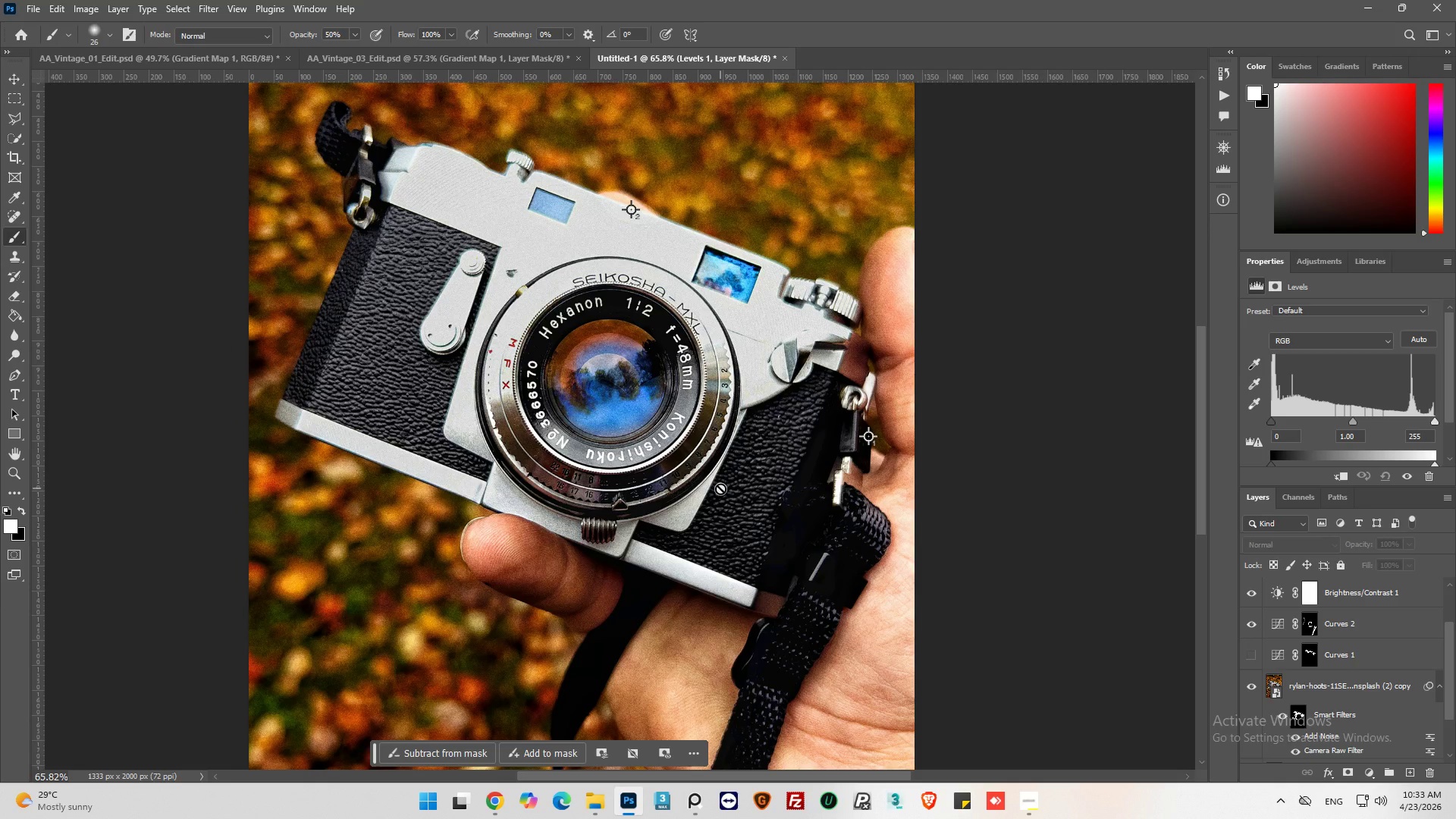 
left_click([1276, 599])
 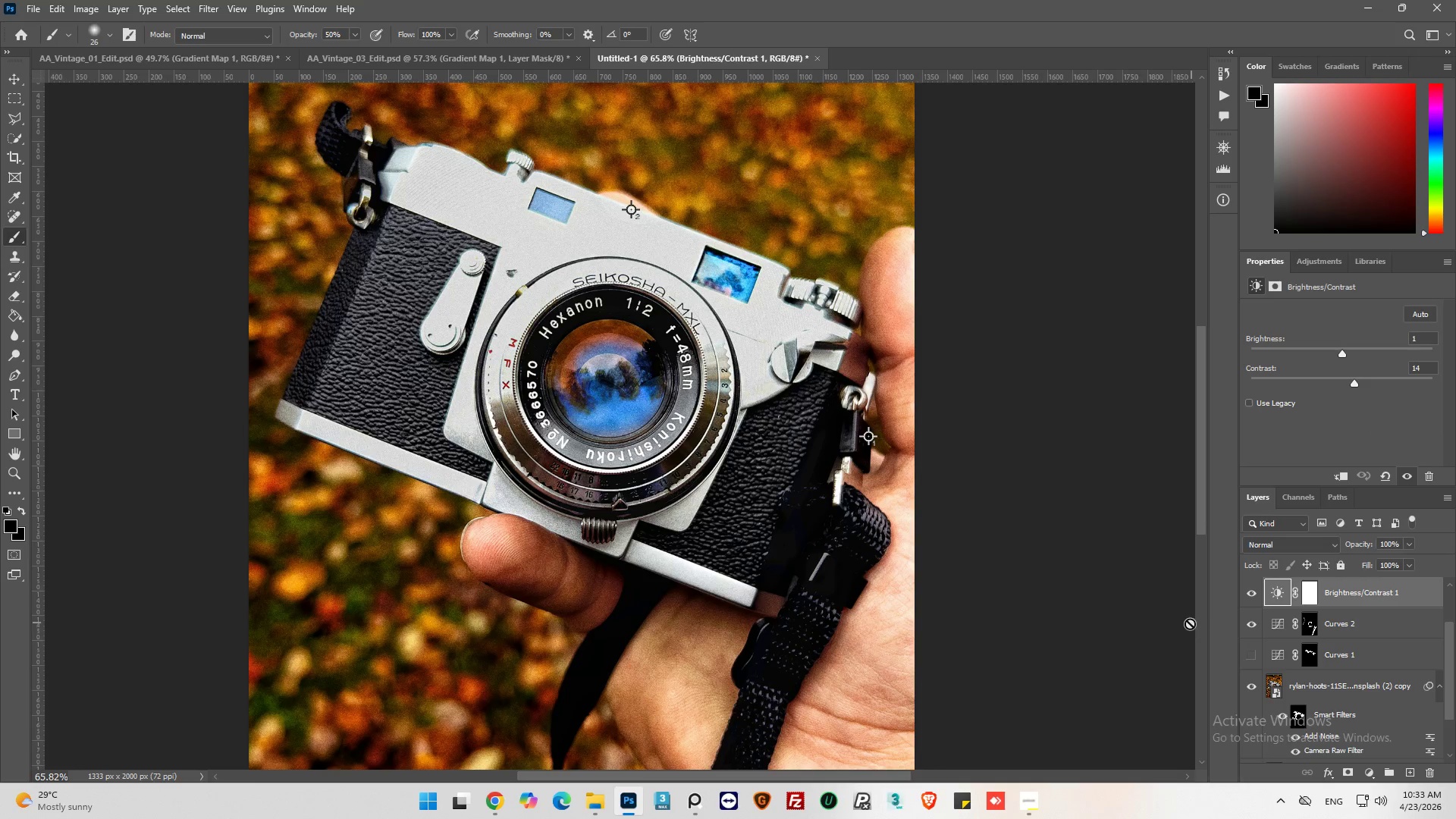 
key(Alt+Control+Shift+E)
 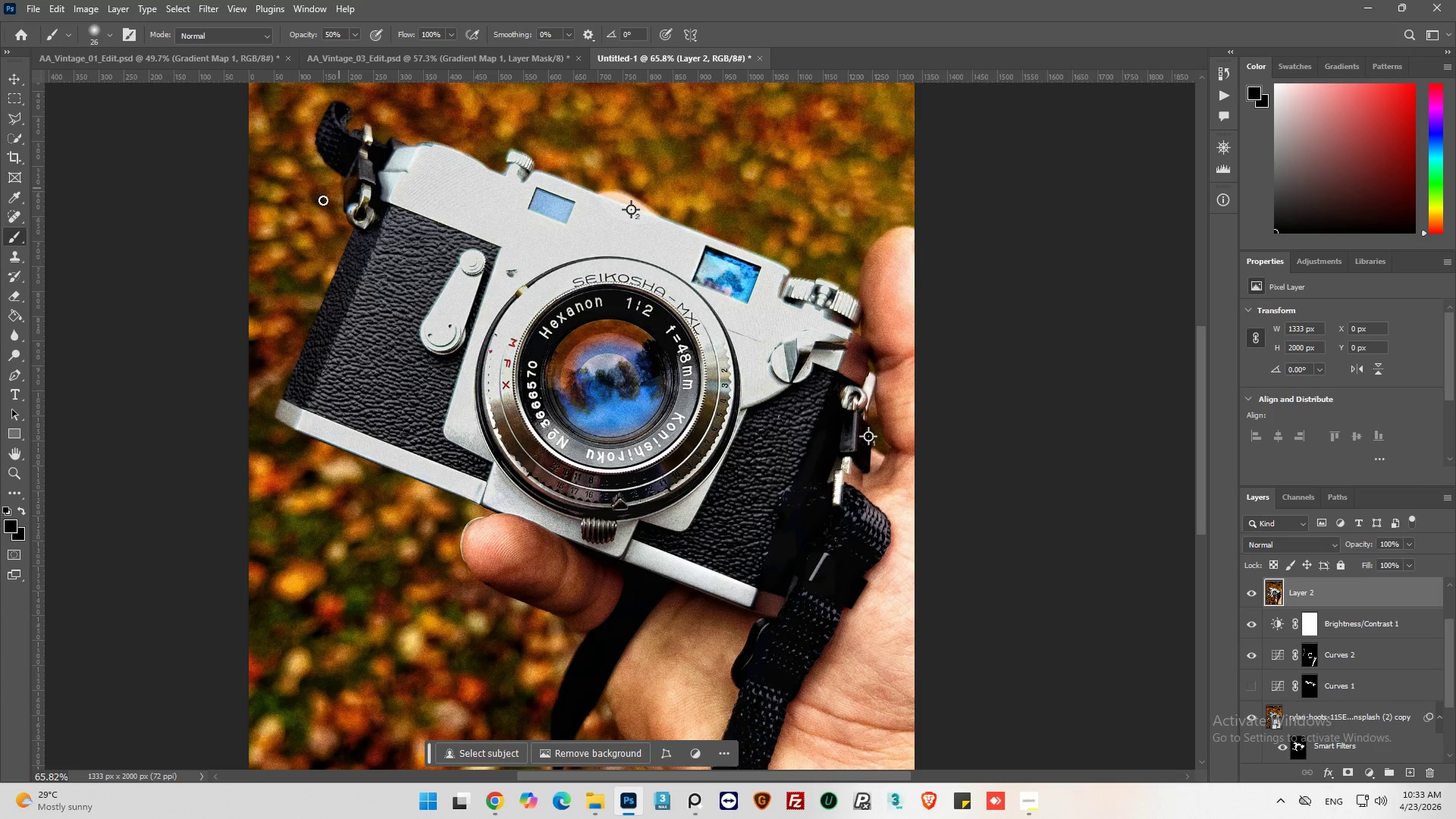 
hold_key(key=AltLeft, duration=0.72)
scroll: coordinate [113, 212], scroll_direction: up, amount: 7.0
 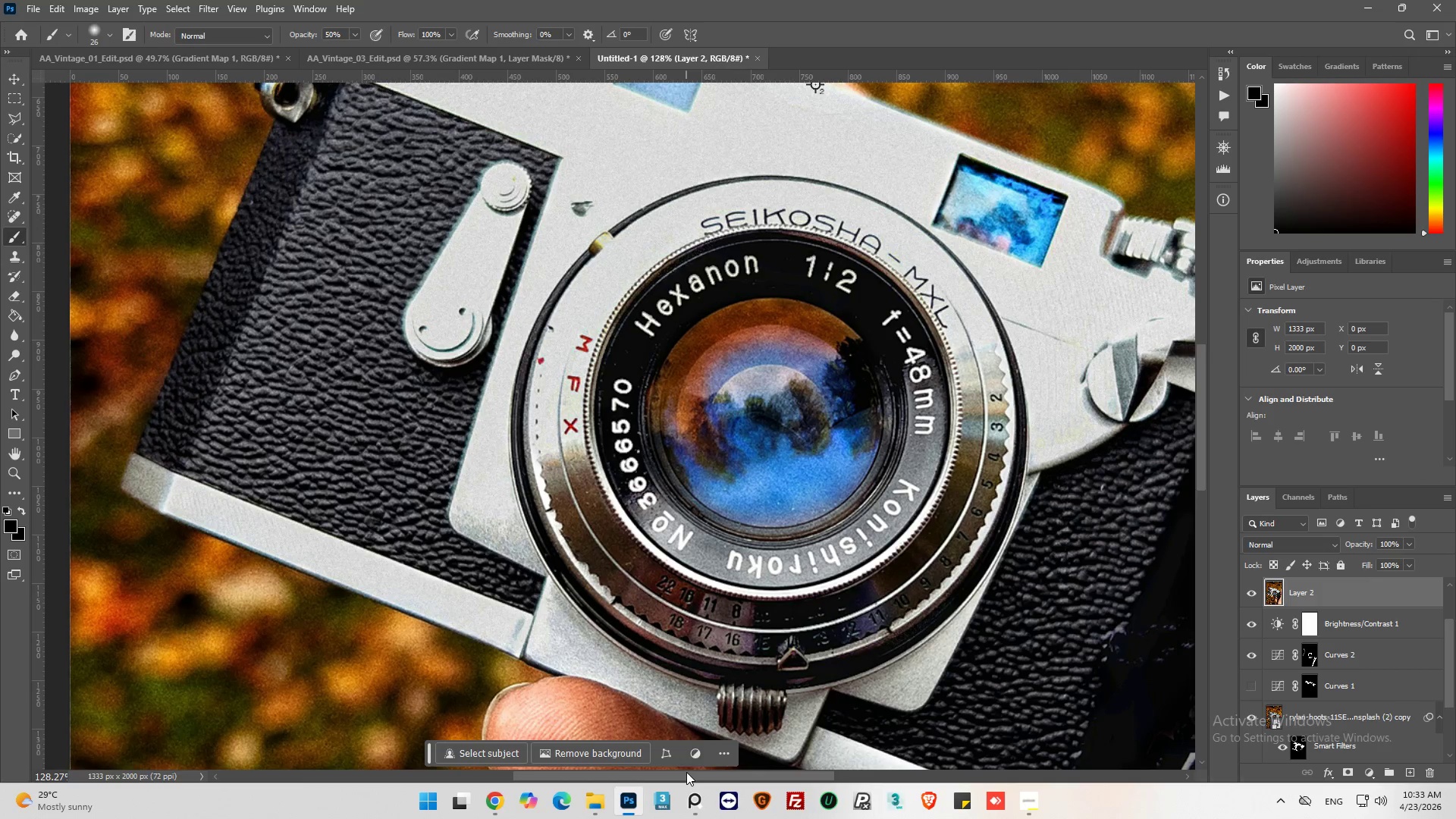 
left_click_drag(start_coordinate=[686, 773], to_coordinate=[642, 771])
 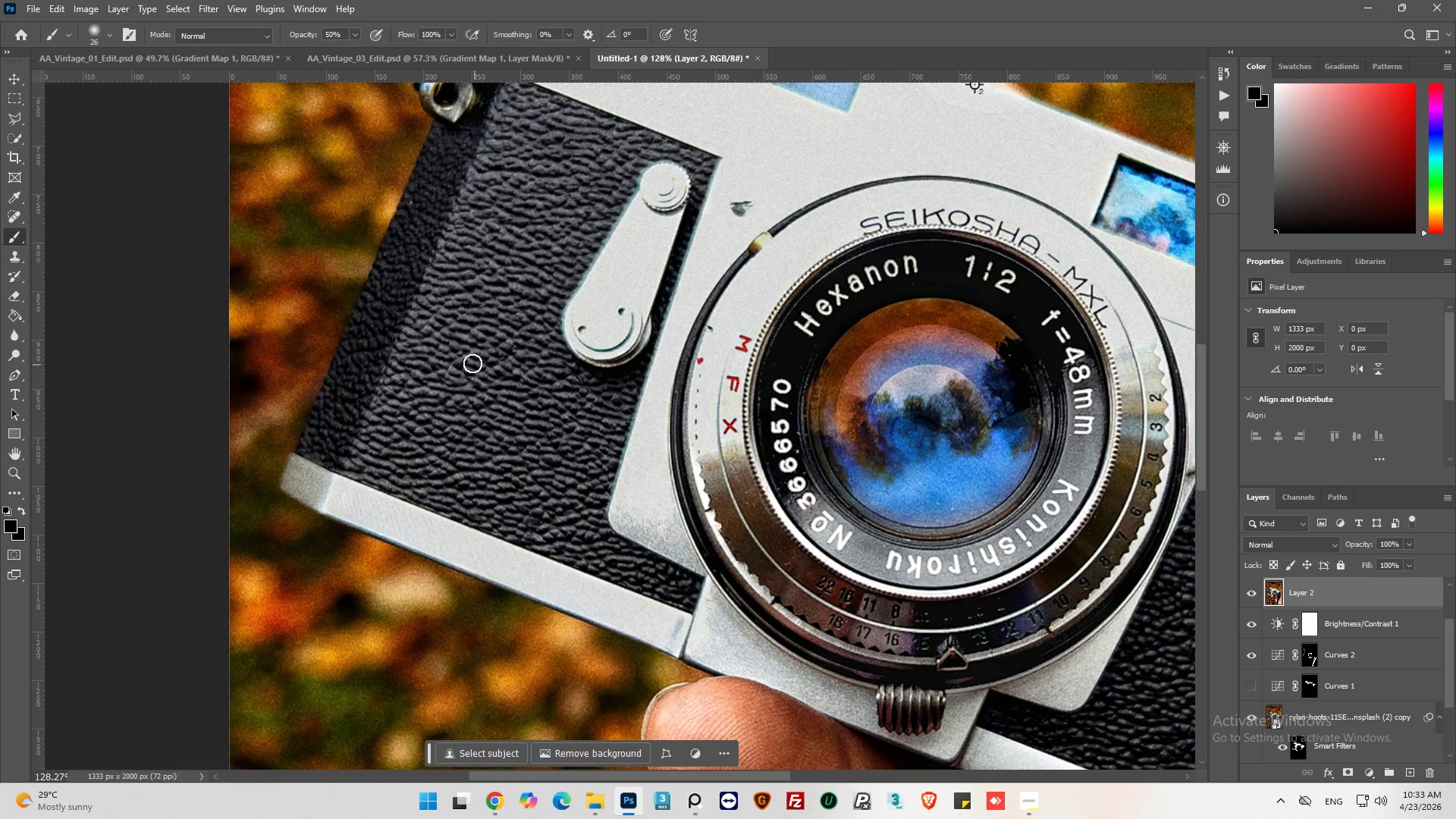 
hold_key(key=AltLeft, duration=0.66)
scroll: coordinate [325, 312], scroll_direction: up, amount: 9.0
 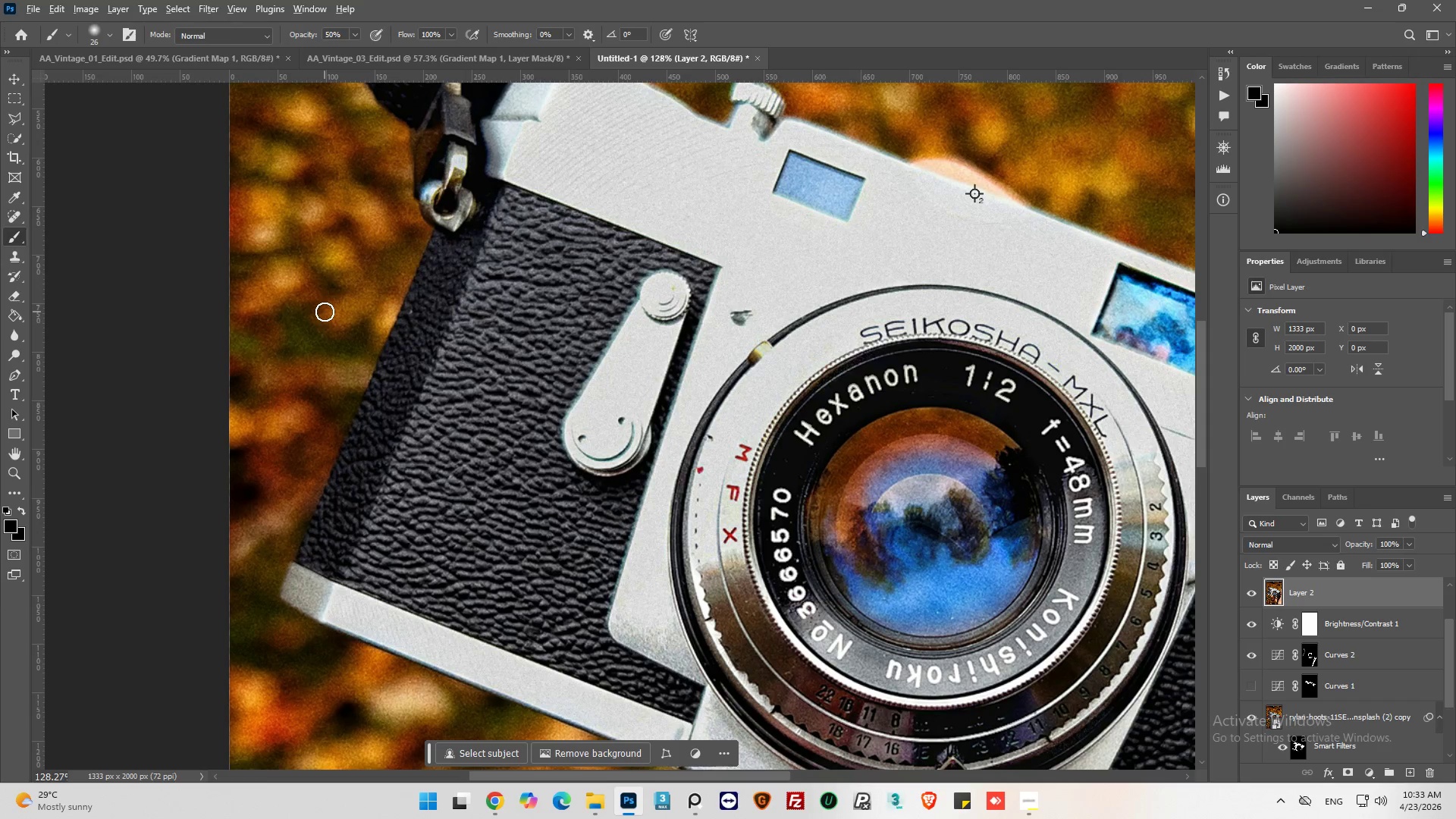 
left_click([20, 118])
 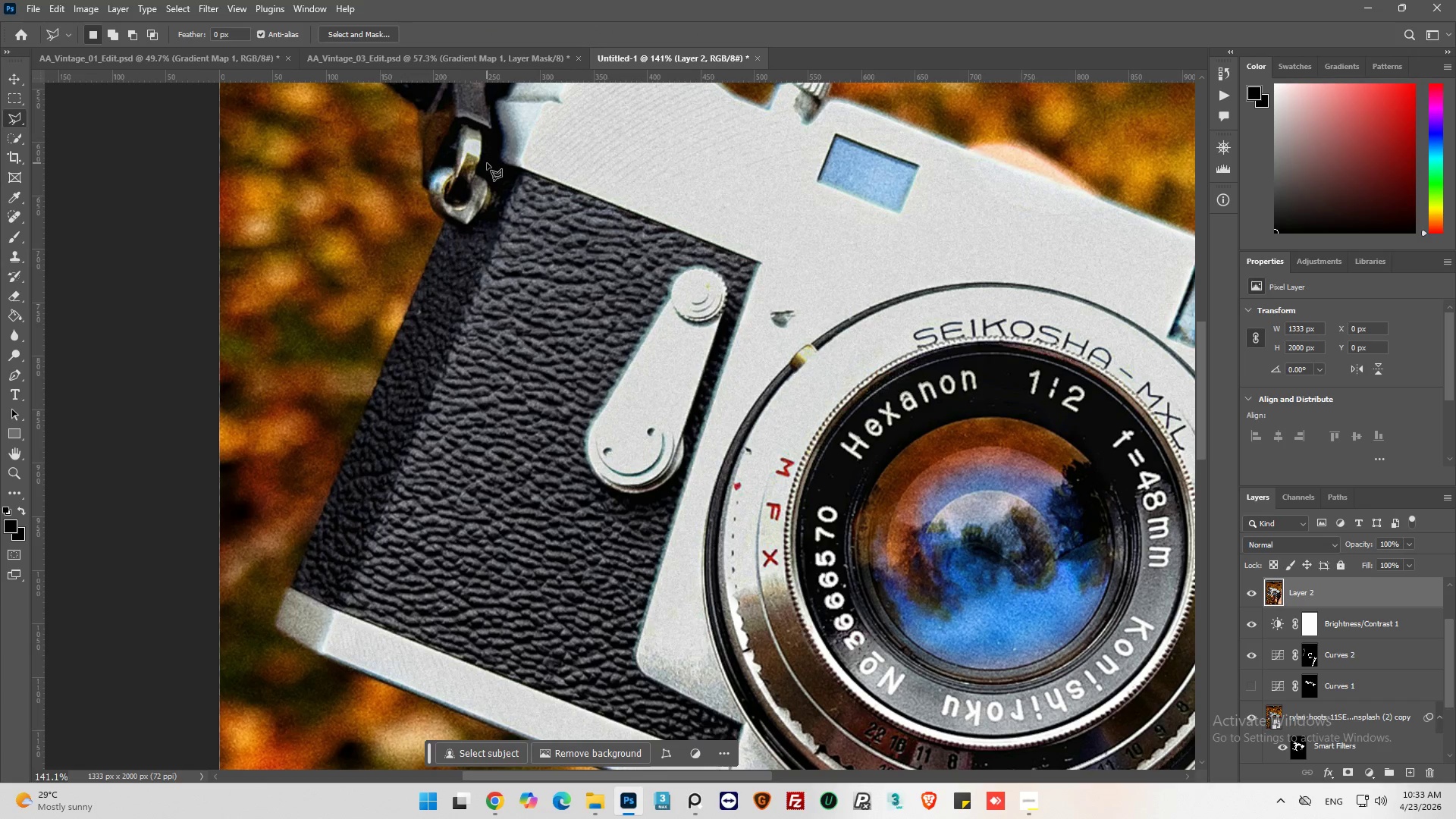 
left_click_drag(start_coordinate=[490, 161], to_coordinate=[495, 161])
 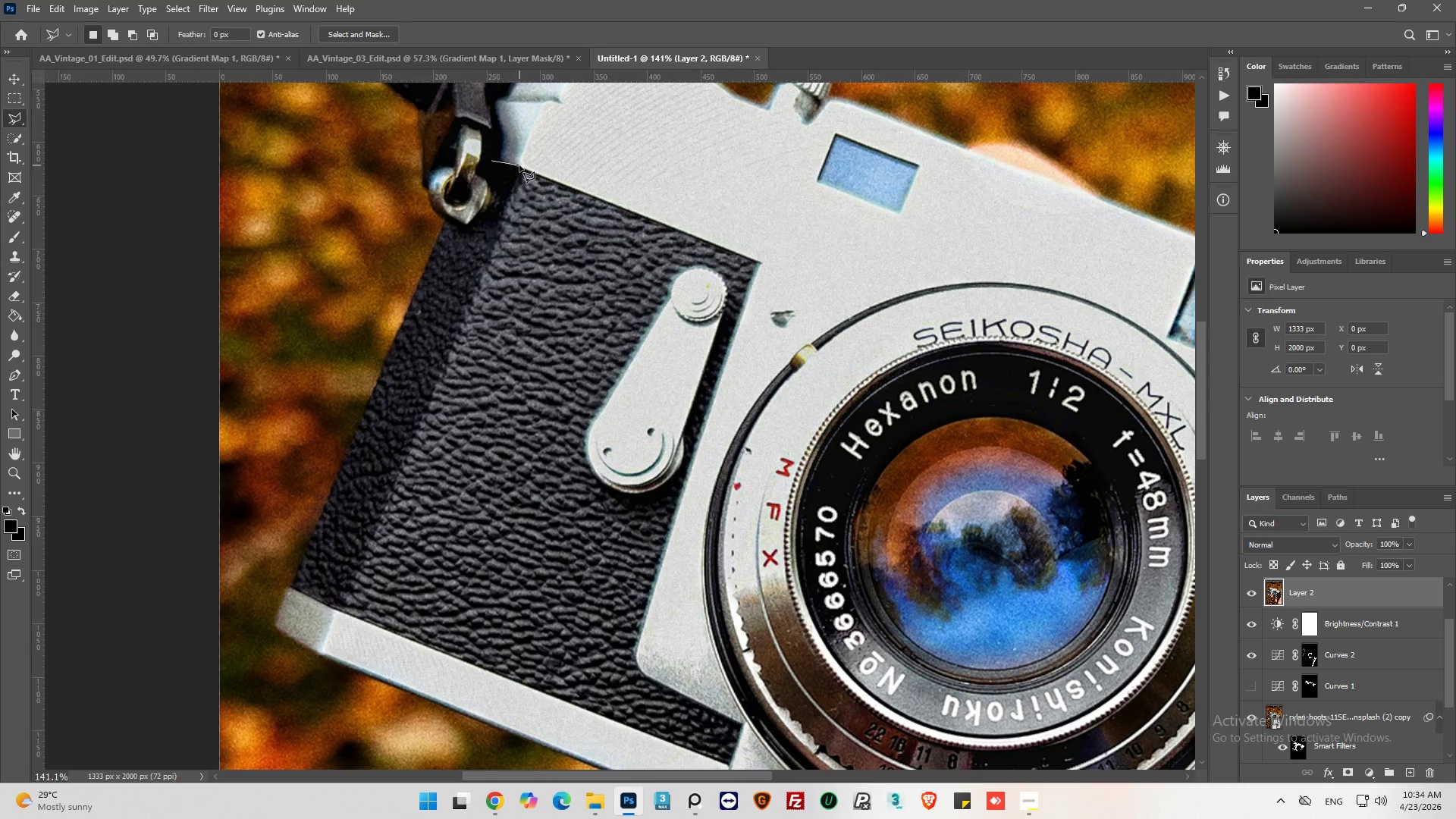 
left_click([519, 165])
 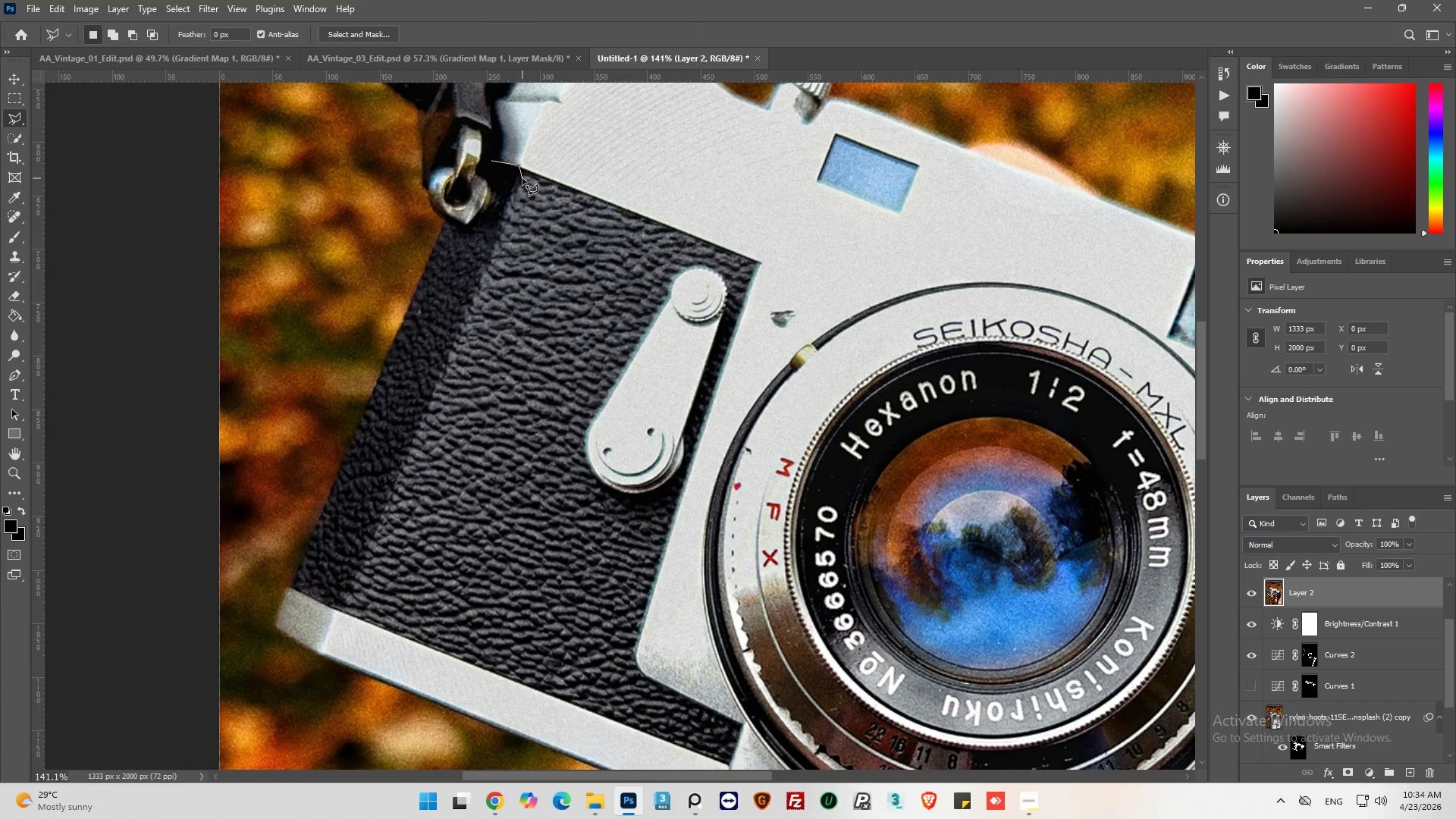 
left_click([525, 177])
 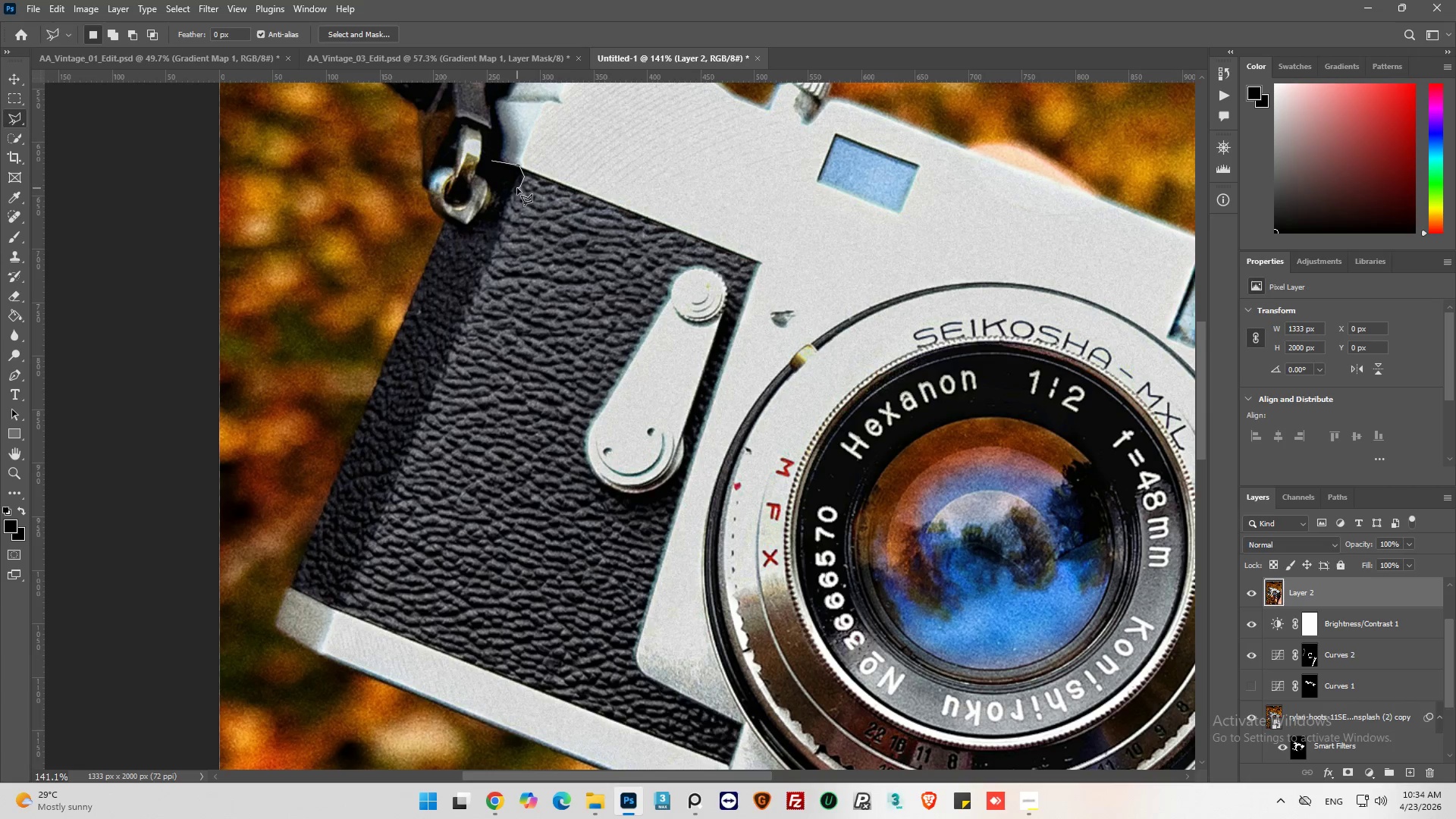 
left_click([514, 190])
 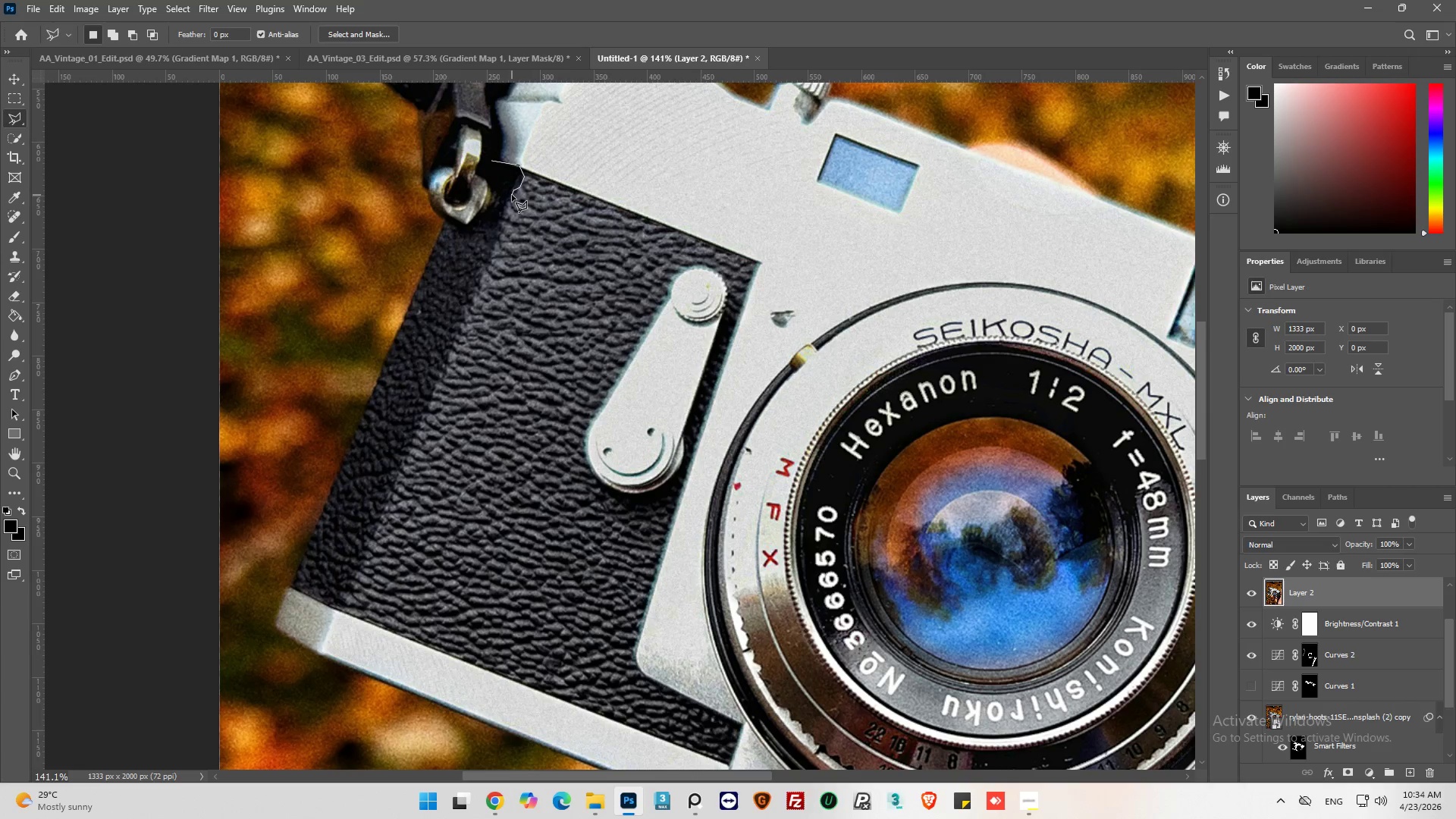 
left_click([512, 196])
 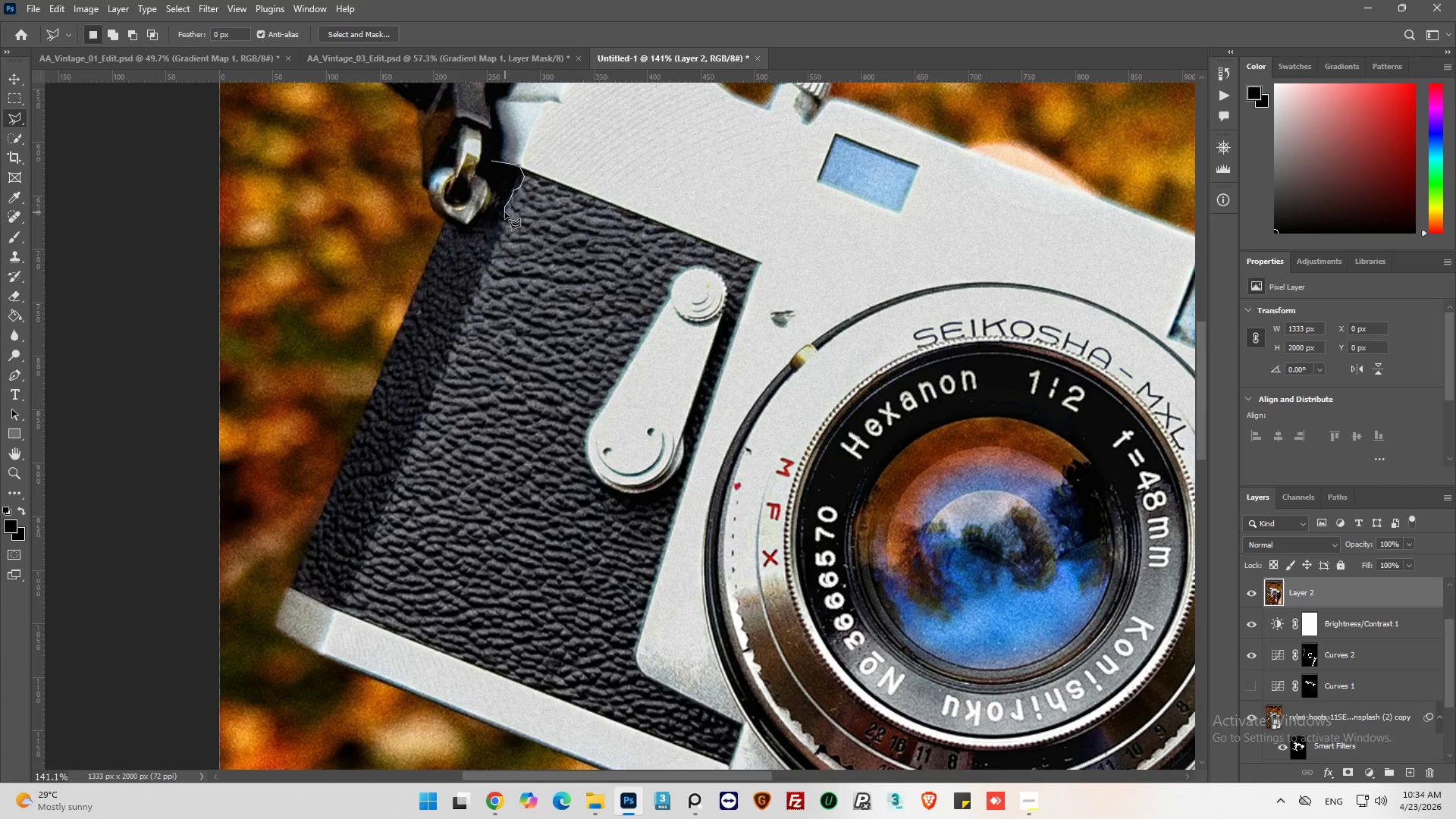 
left_click_drag(start_coordinate=[505, 221], to_coordinate=[503, 228])
 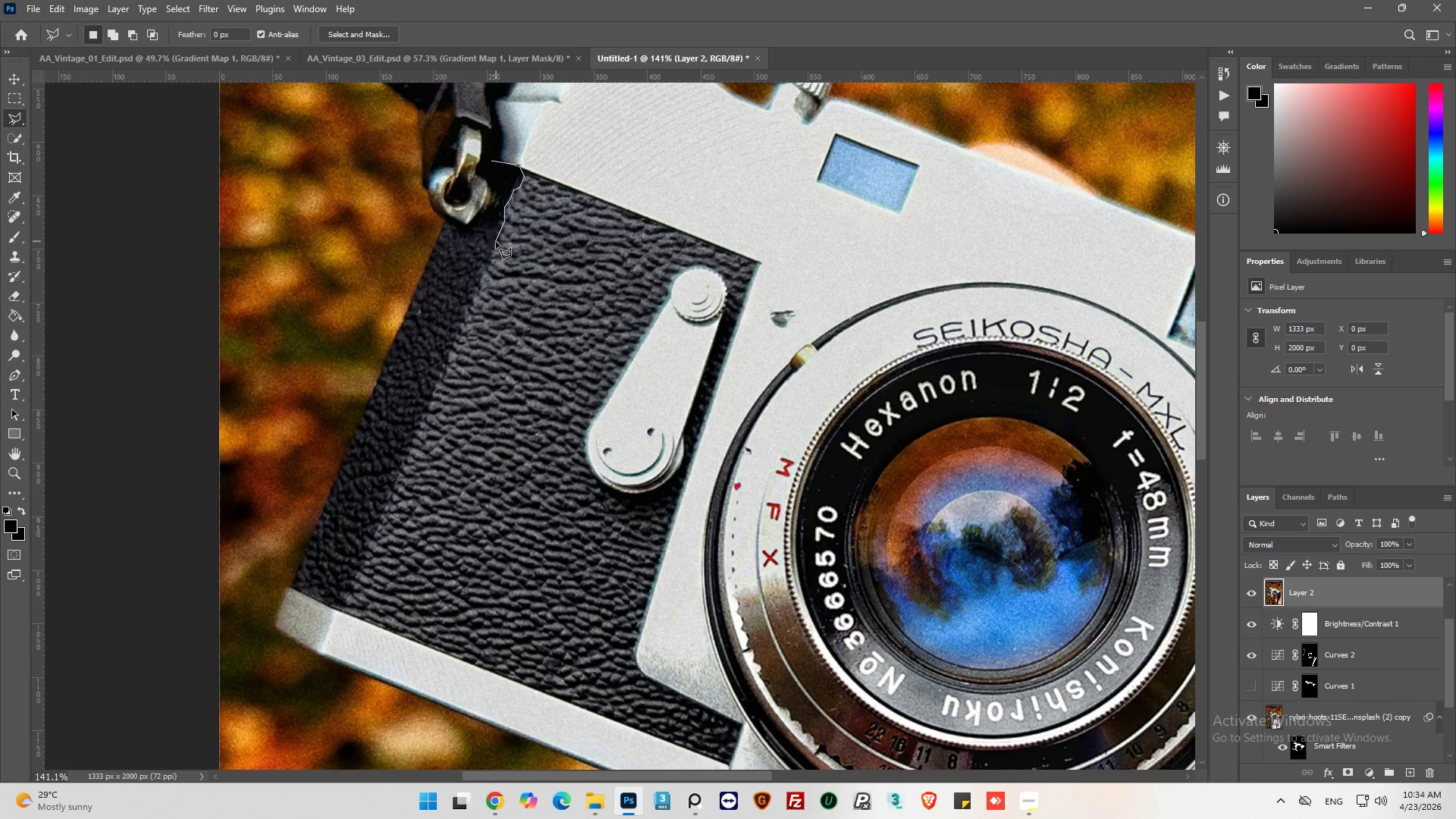 
left_click_drag(start_coordinate=[494, 246], to_coordinate=[494, 251])
 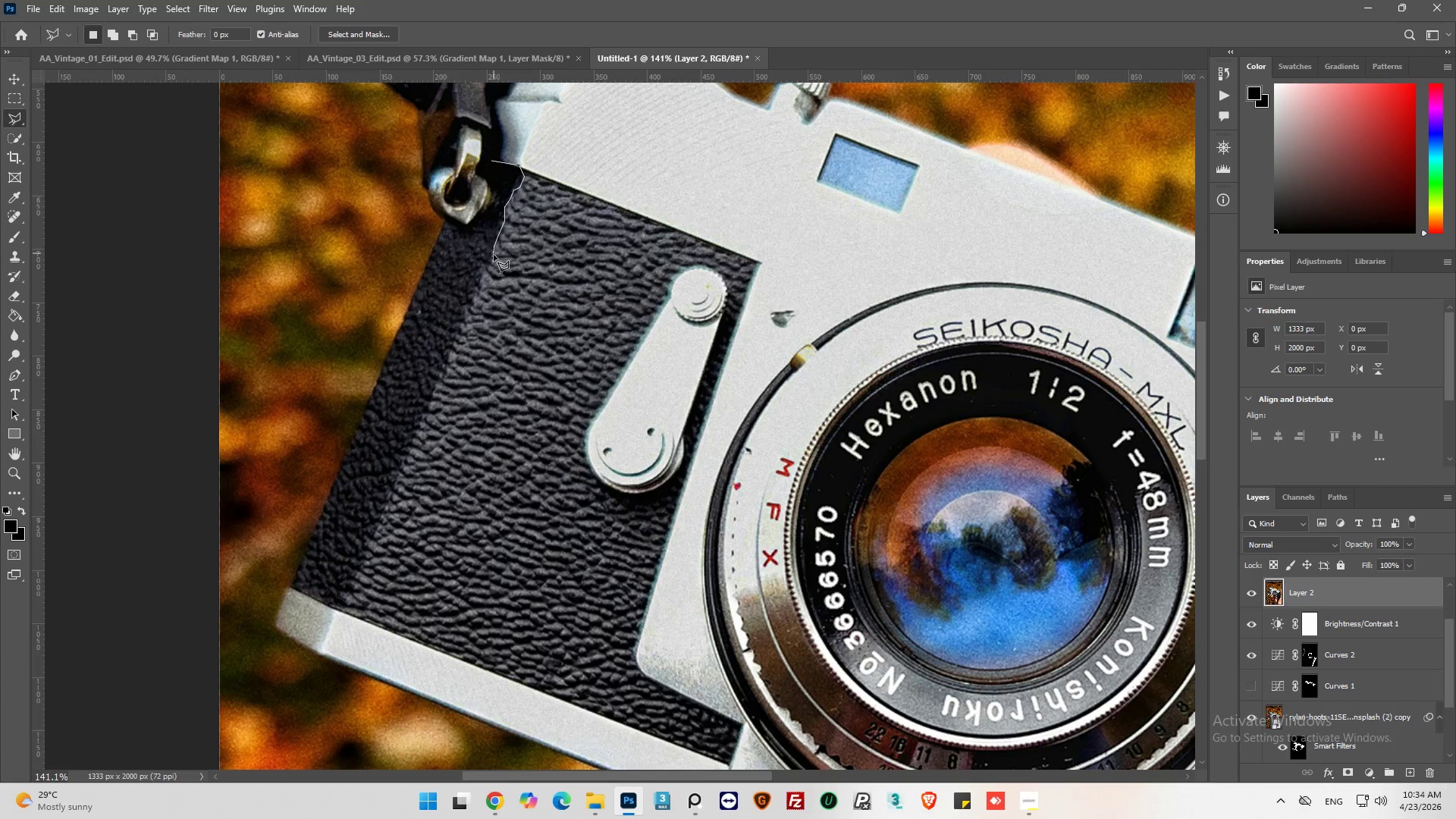 
left_click_drag(start_coordinate=[494, 256], to_coordinate=[491, 262])
 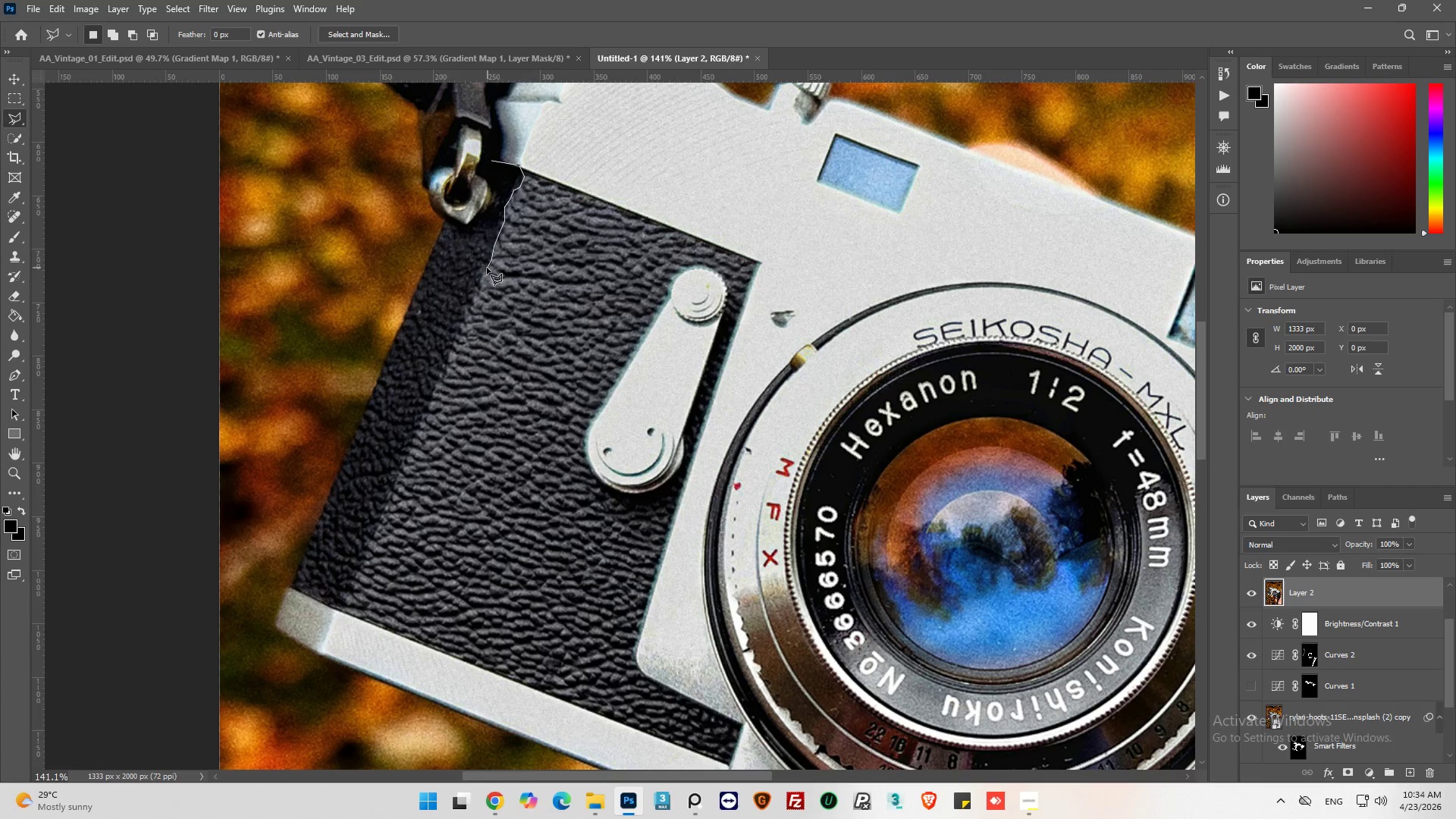 
left_click_drag(start_coordinate=[488, 268], to_coordinate=[484, 273])
 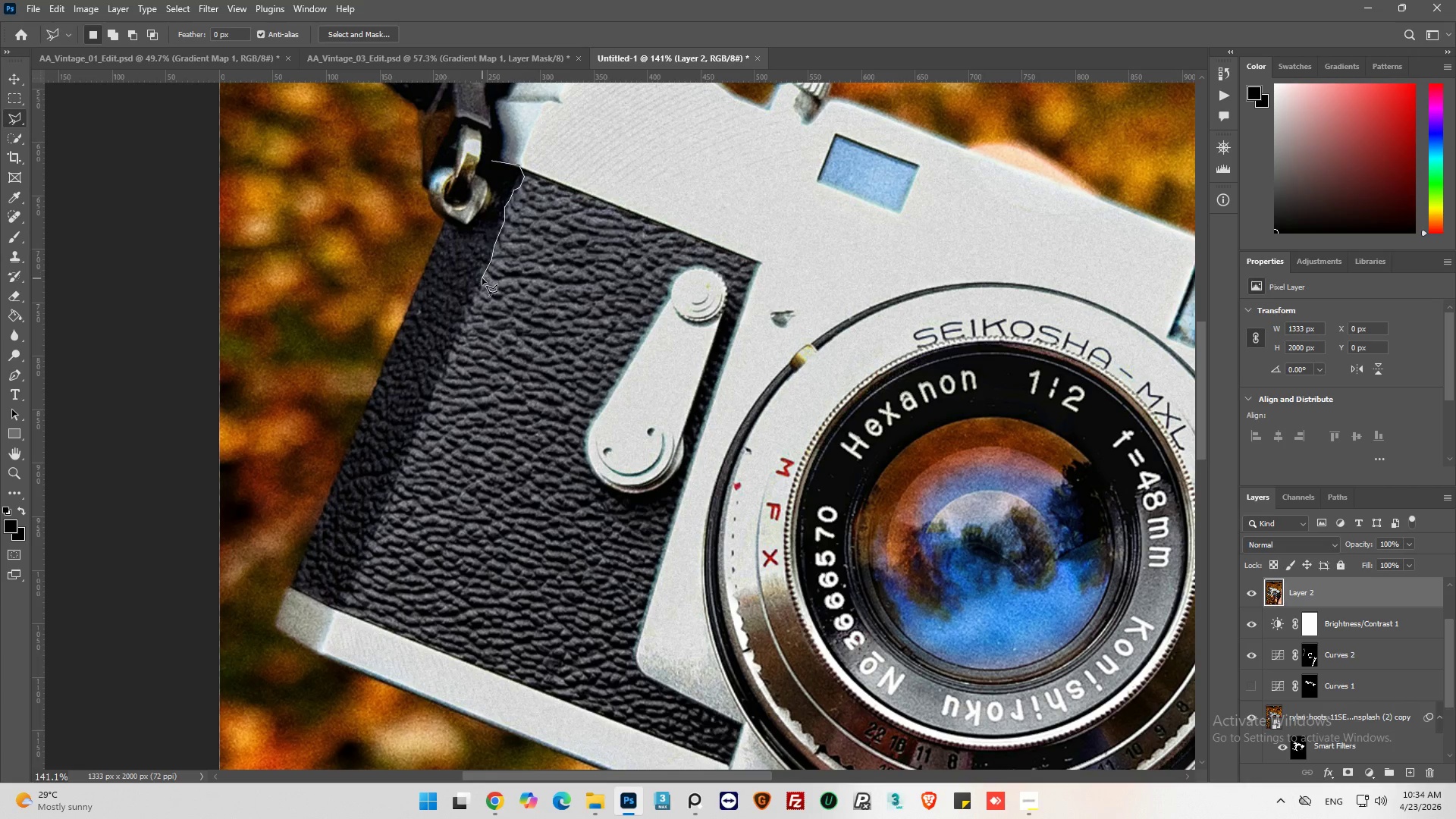 
left_click_drag(start_coordinate=[482, 278], to_coordinate=[482, 284])
 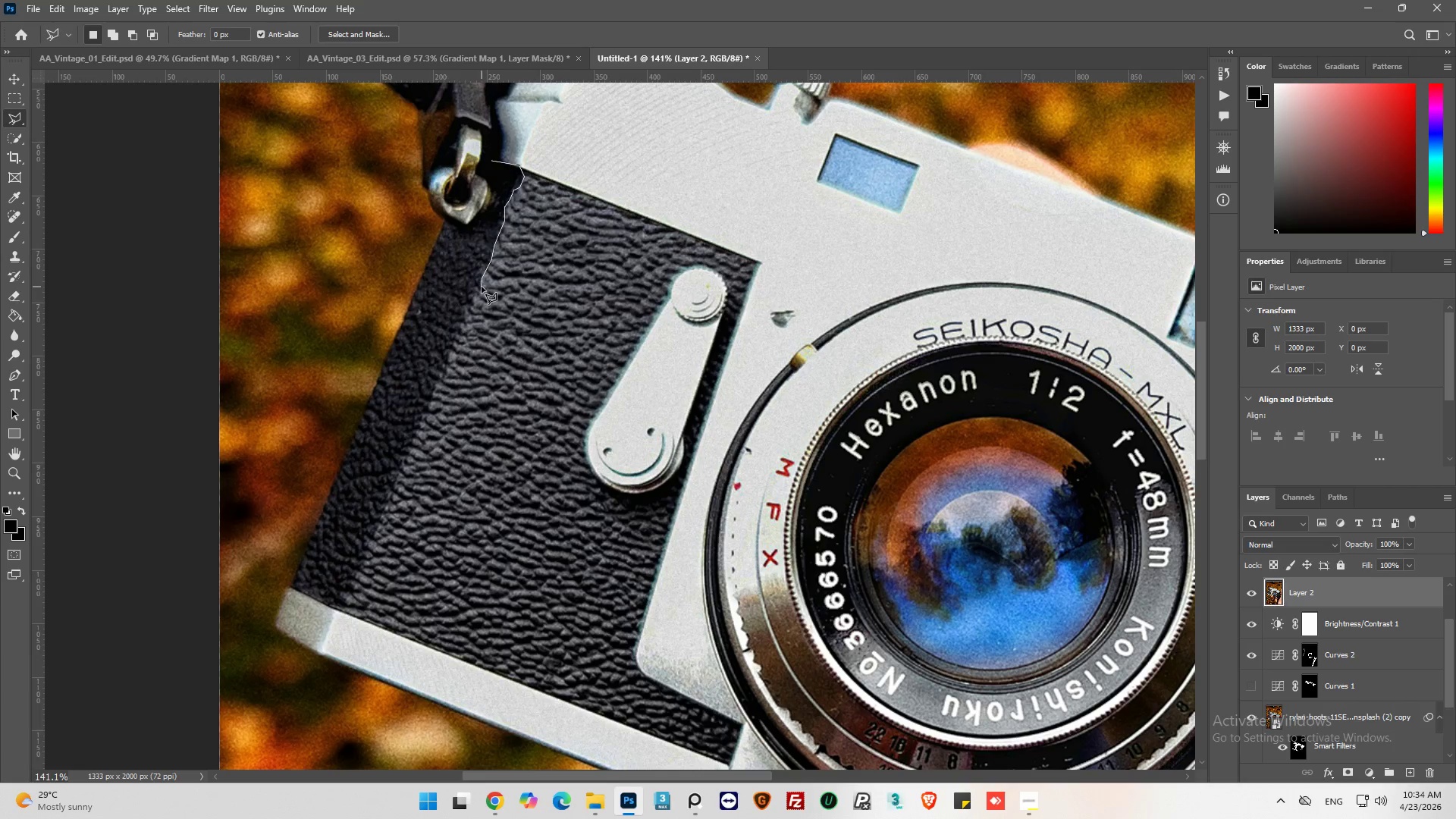 
left_click_drag(start_coordinate=[482, 287], to_coordinate=[480, 292])
 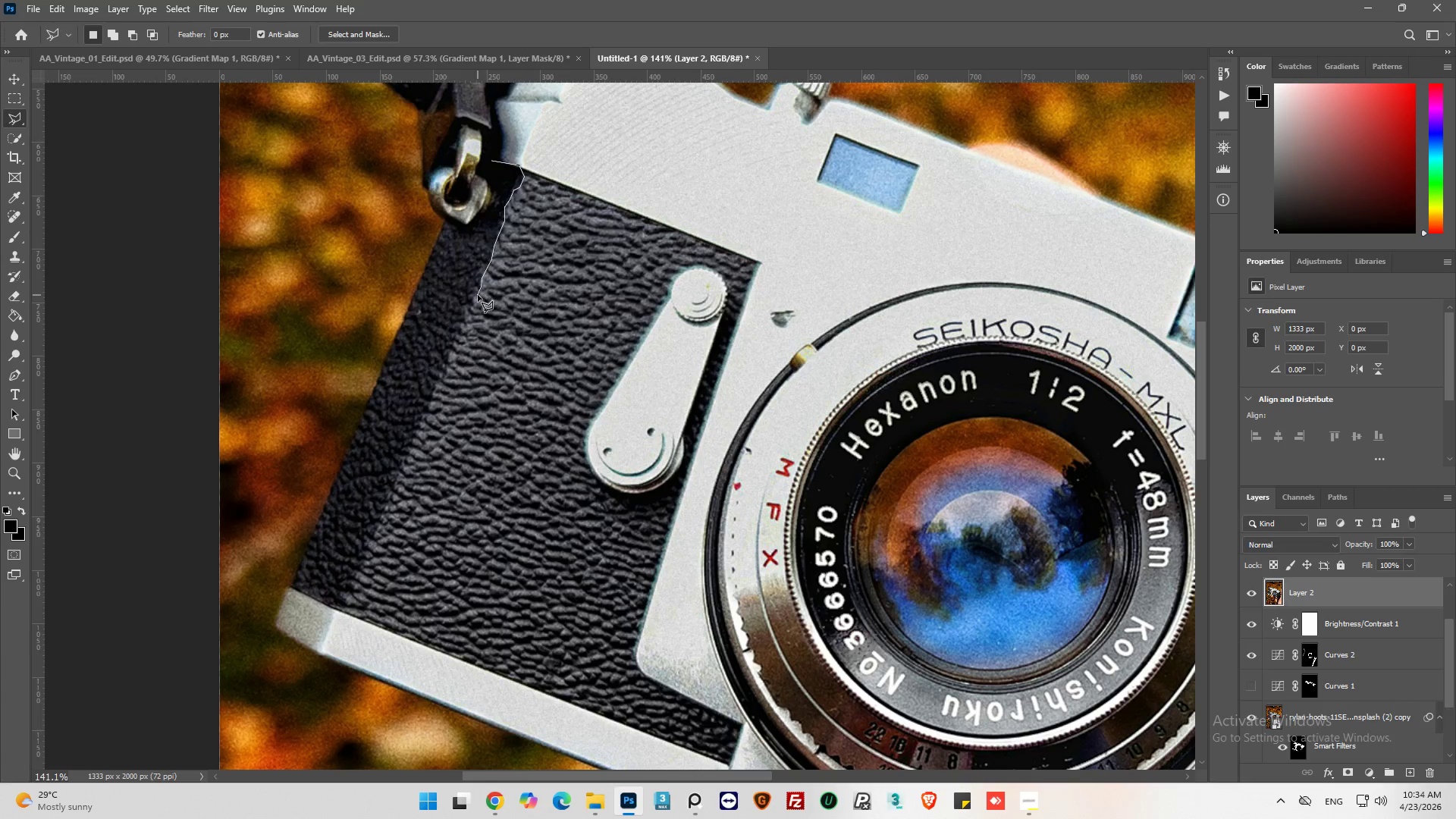 
left_click_drag(start_coordinate=[478, 295], to_coordinate=[475, 300])
 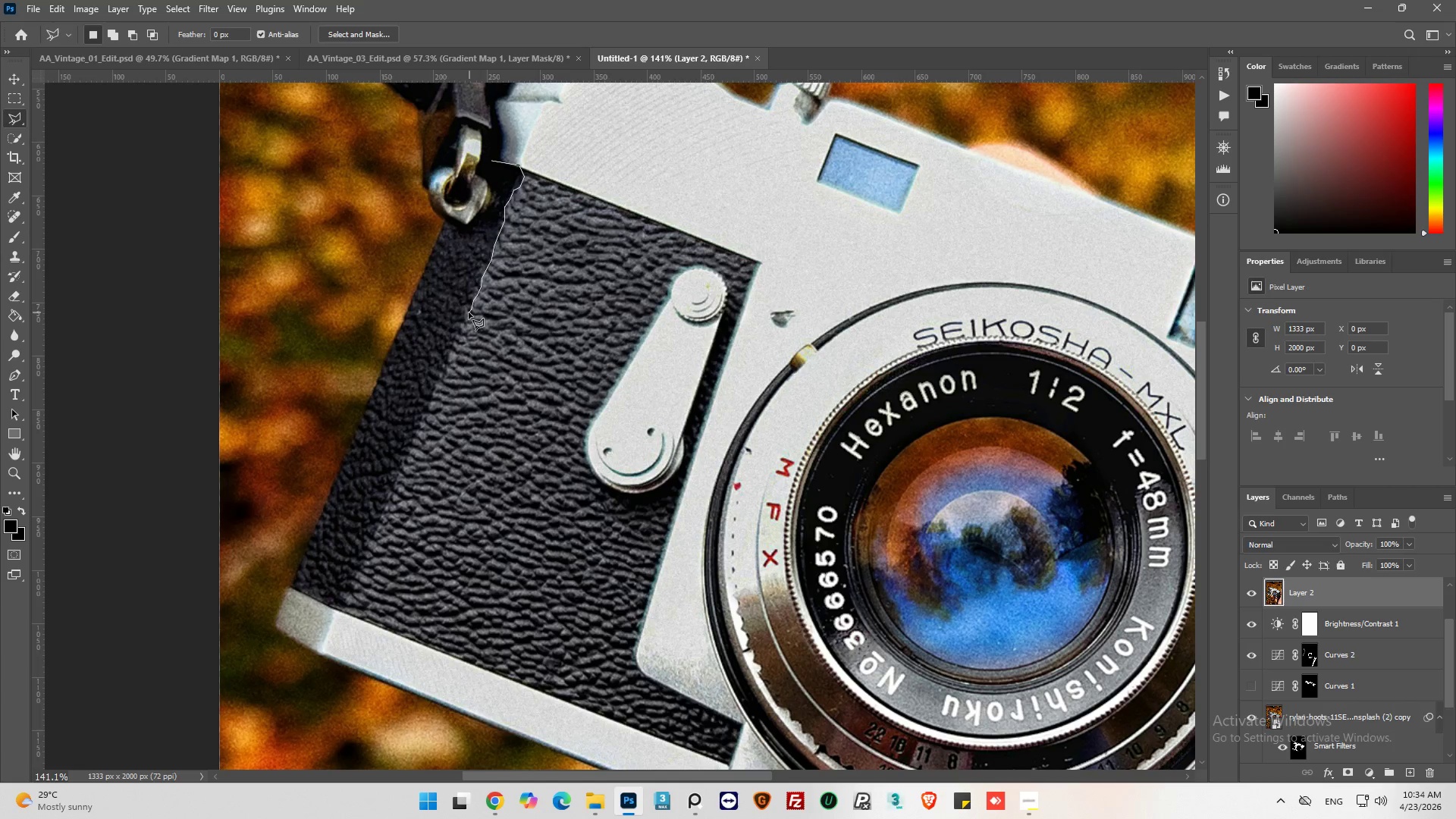 
left_click_drag(start_coordinate=[466, 315], to_coordinate=[463, 322])
 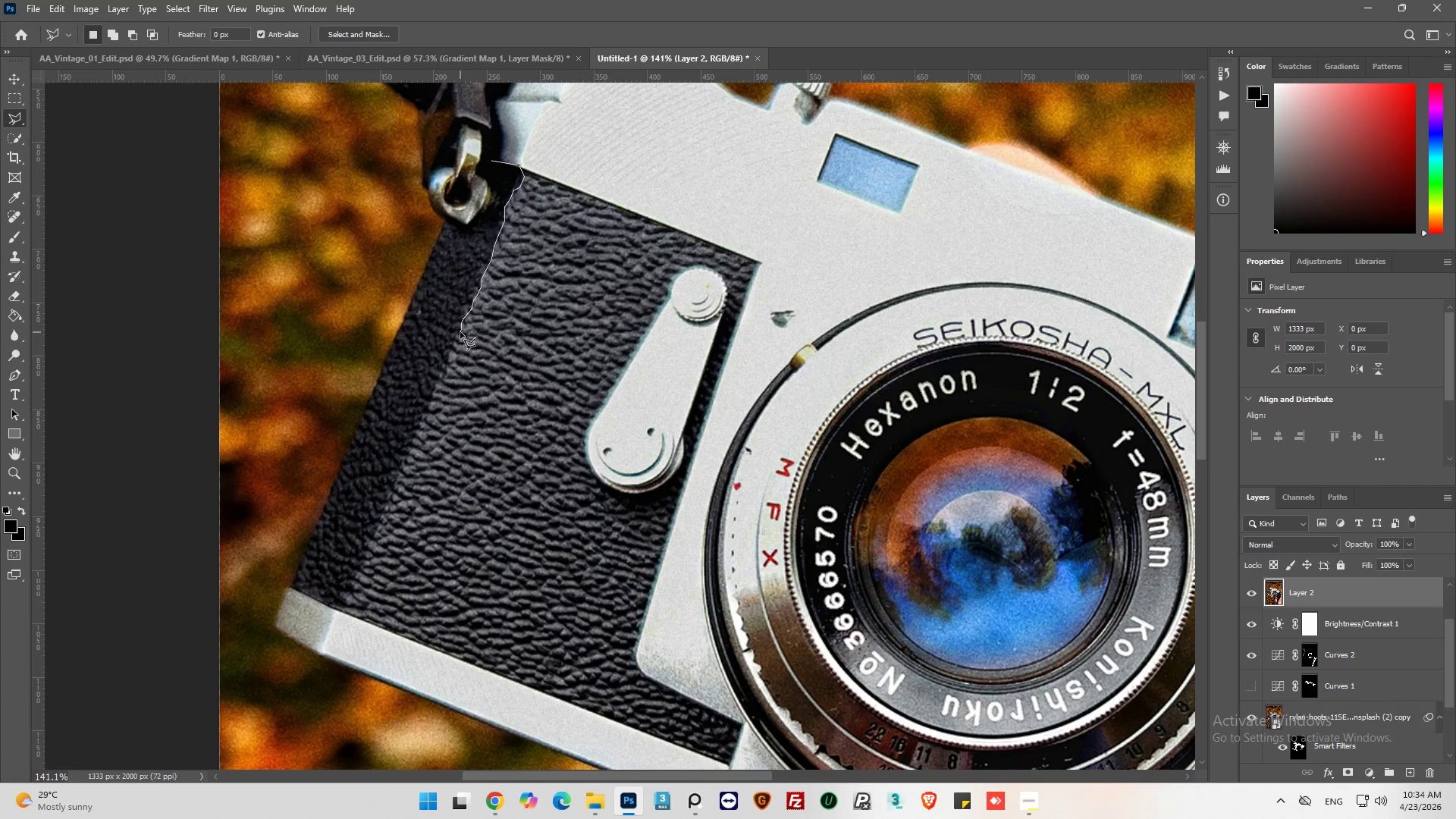 
left_click_drag(start_coordinate=[457, 336], to_coordinate=[454, 340])
 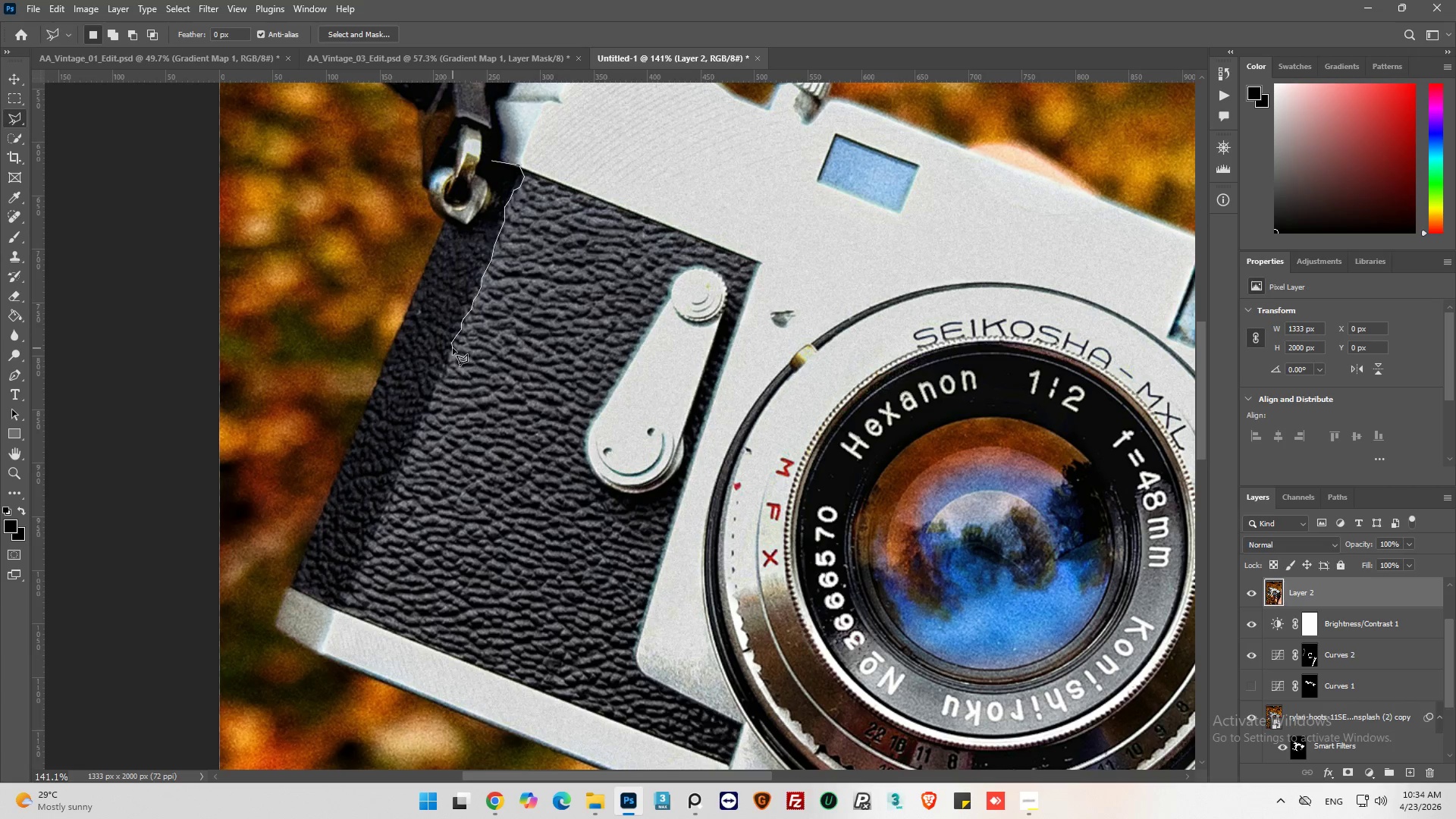 
left_click_drag(start_coordinate=[453, 348], to_coordinate=[452, 353])
 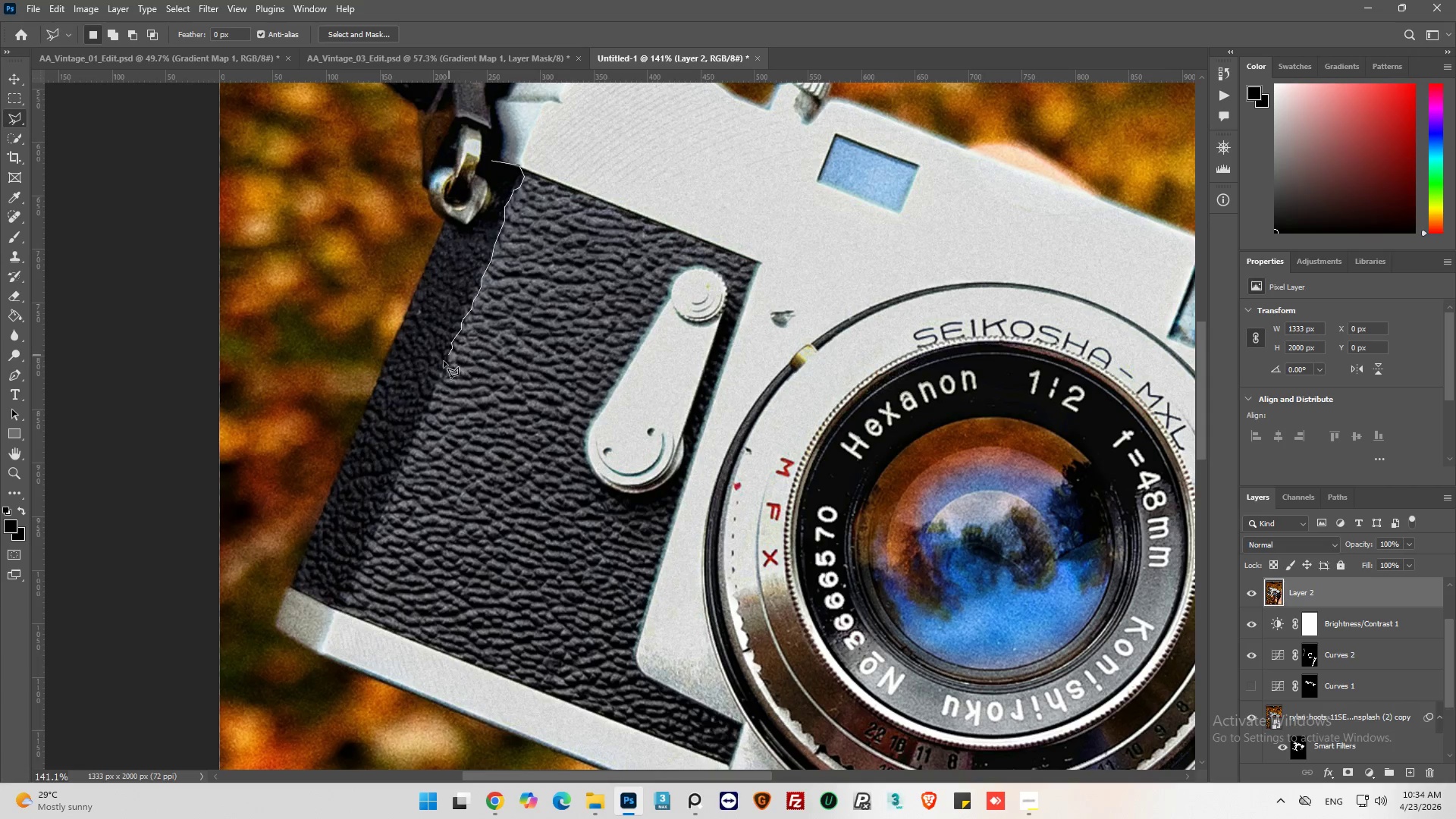 
left_click_drag(start_coordinate=[449, 355], to_coordinate=[440, 366])
 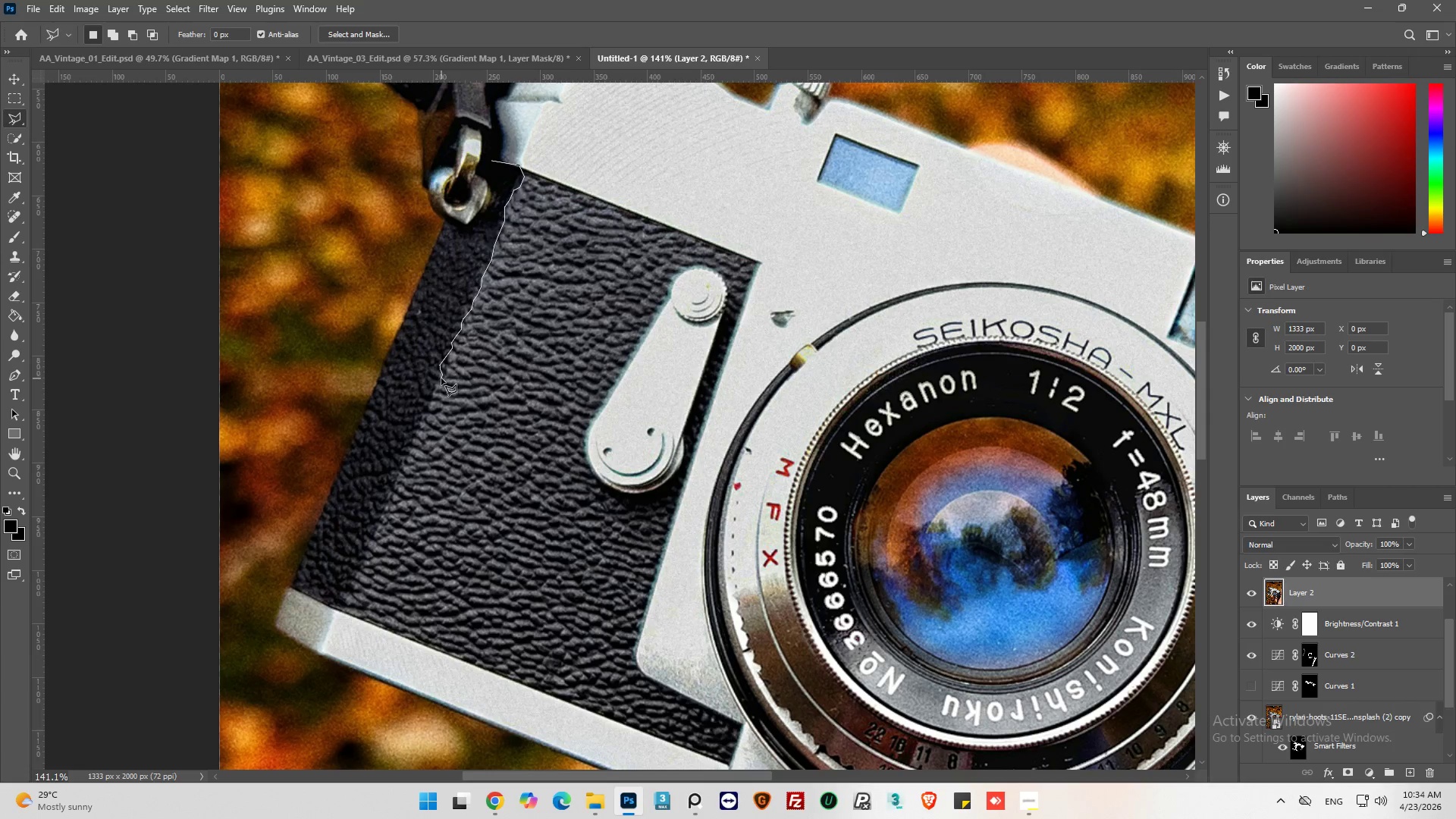 
left_click_drag(start_coordinate=[439, 385], to_coordinate=[434, 391])
 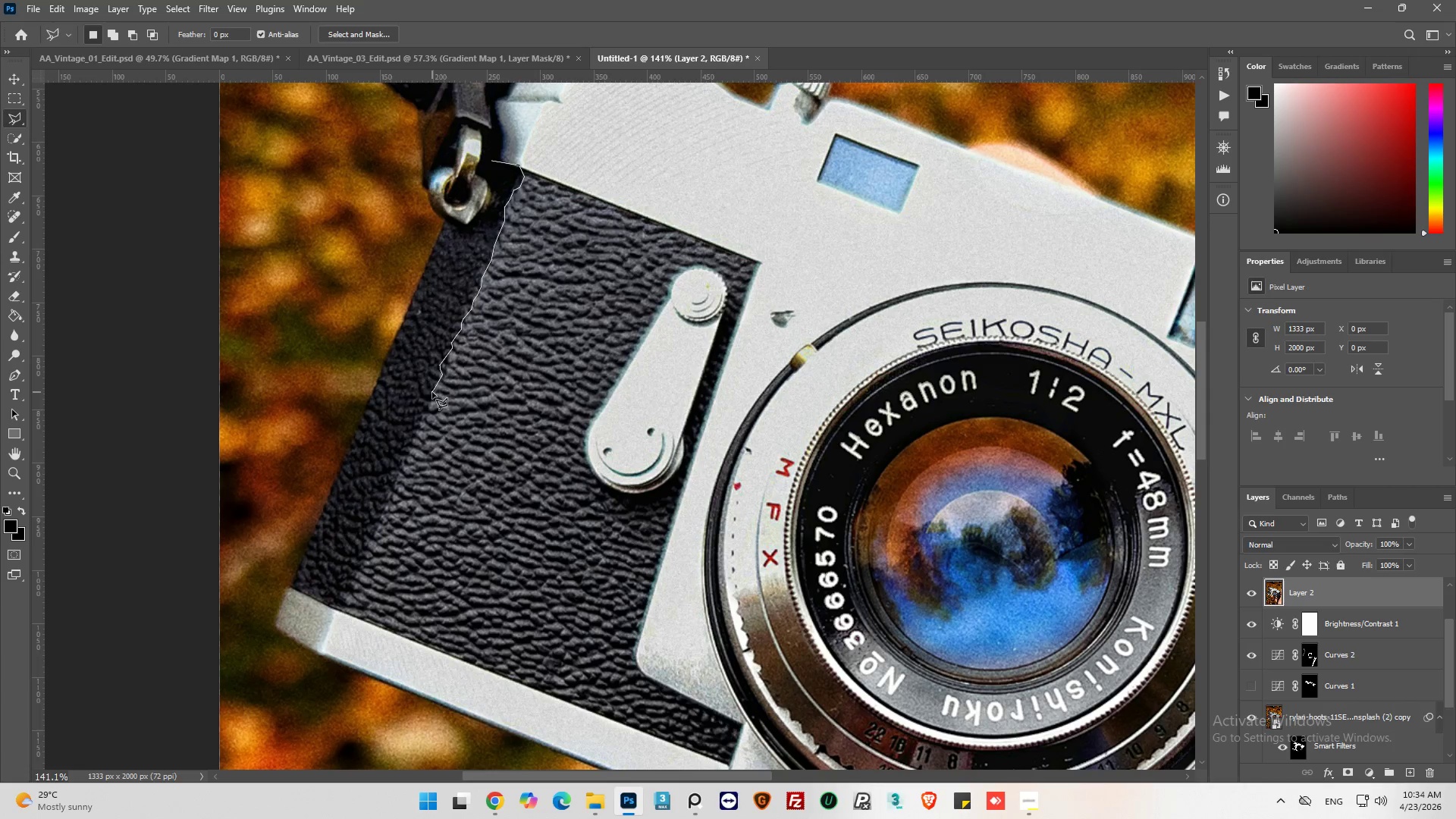 
left_click_drag(start_coordinate=[432, 392], to_coordinate=[430, 397])
 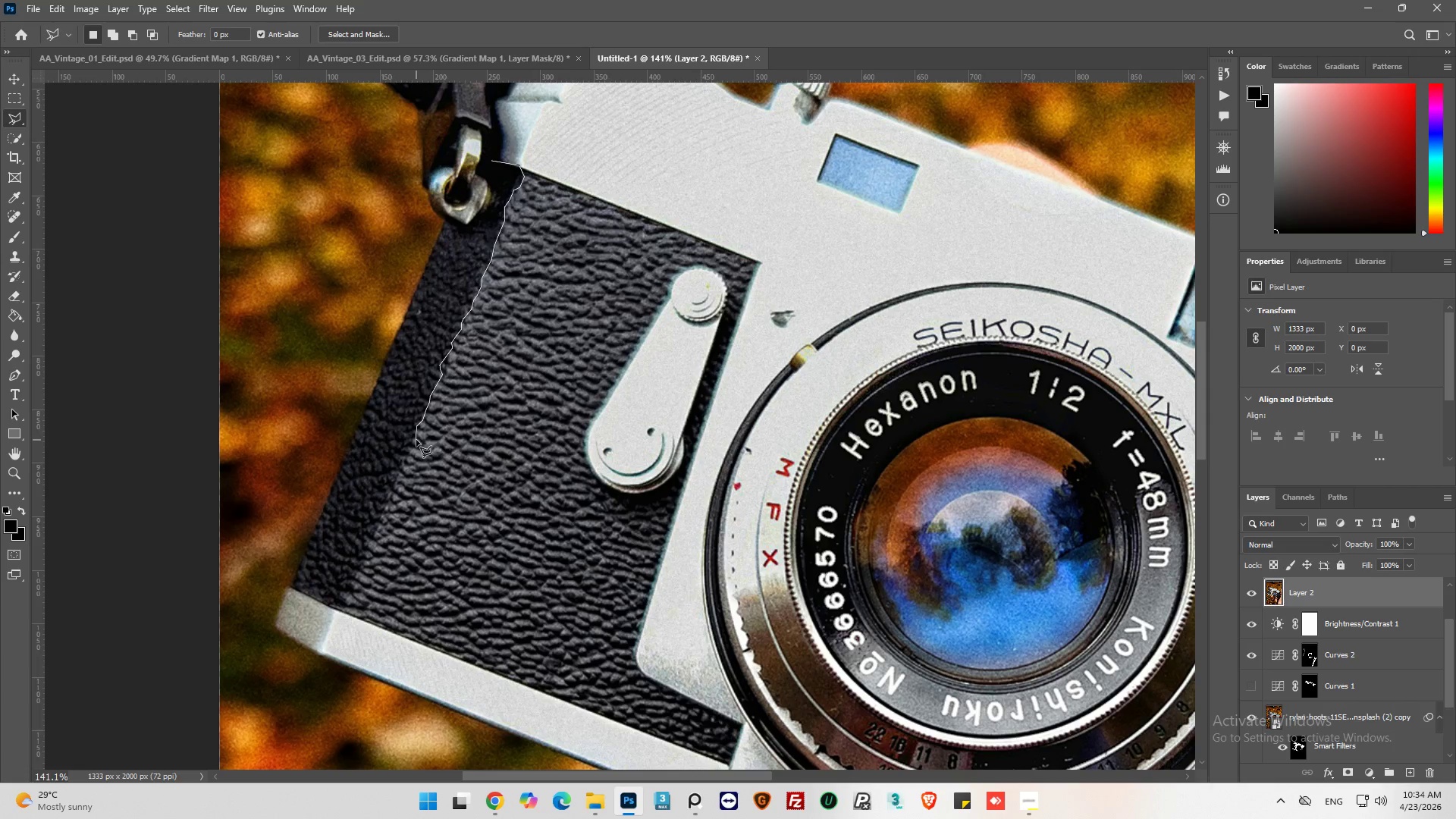 
left_click_drag(start_coordinate=[409, 456], to_coordinate=[405, 460])
 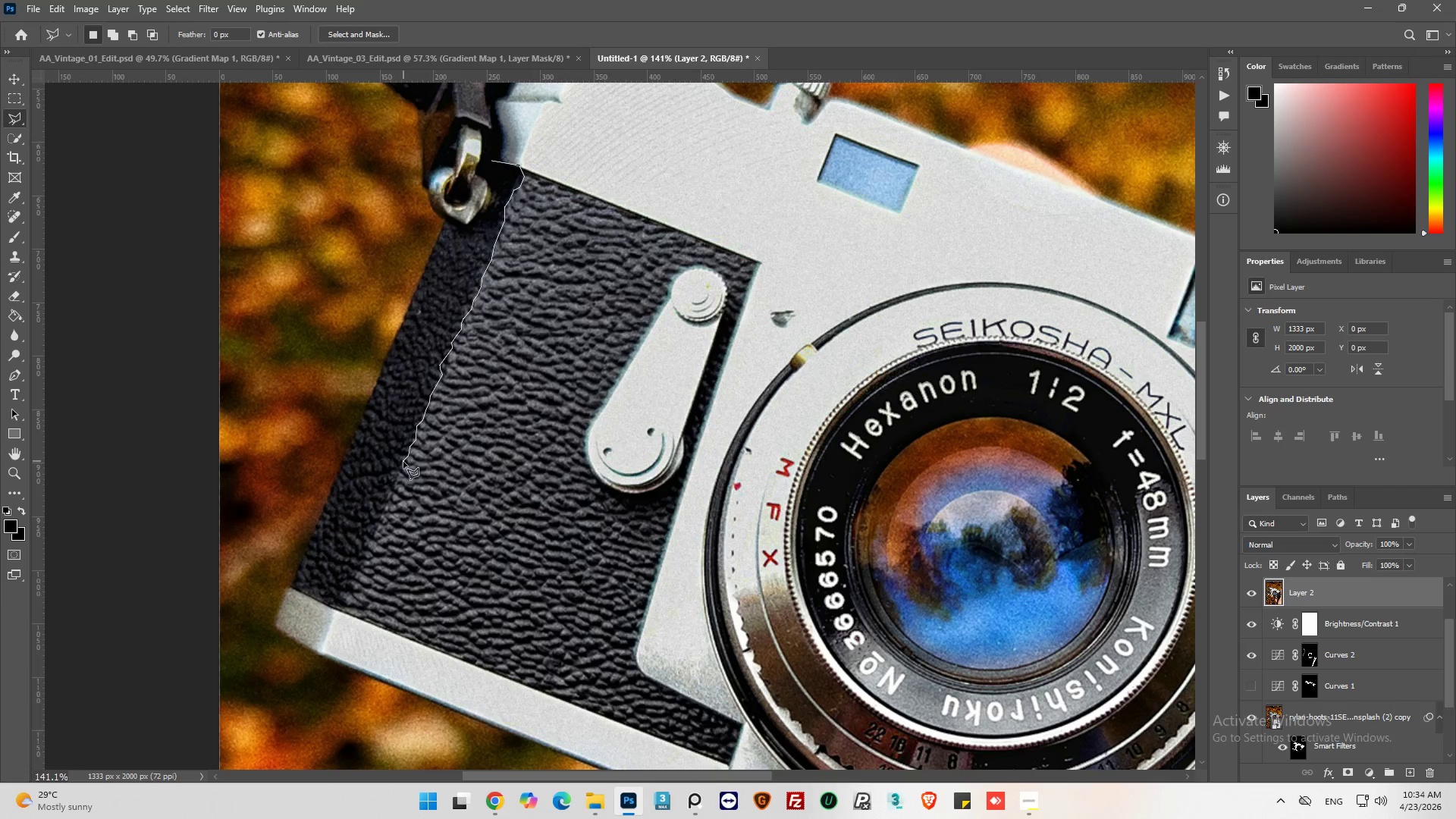 
left_click_drag(start_coordinate=[403, 461], to_coordinate=[400, 469])
 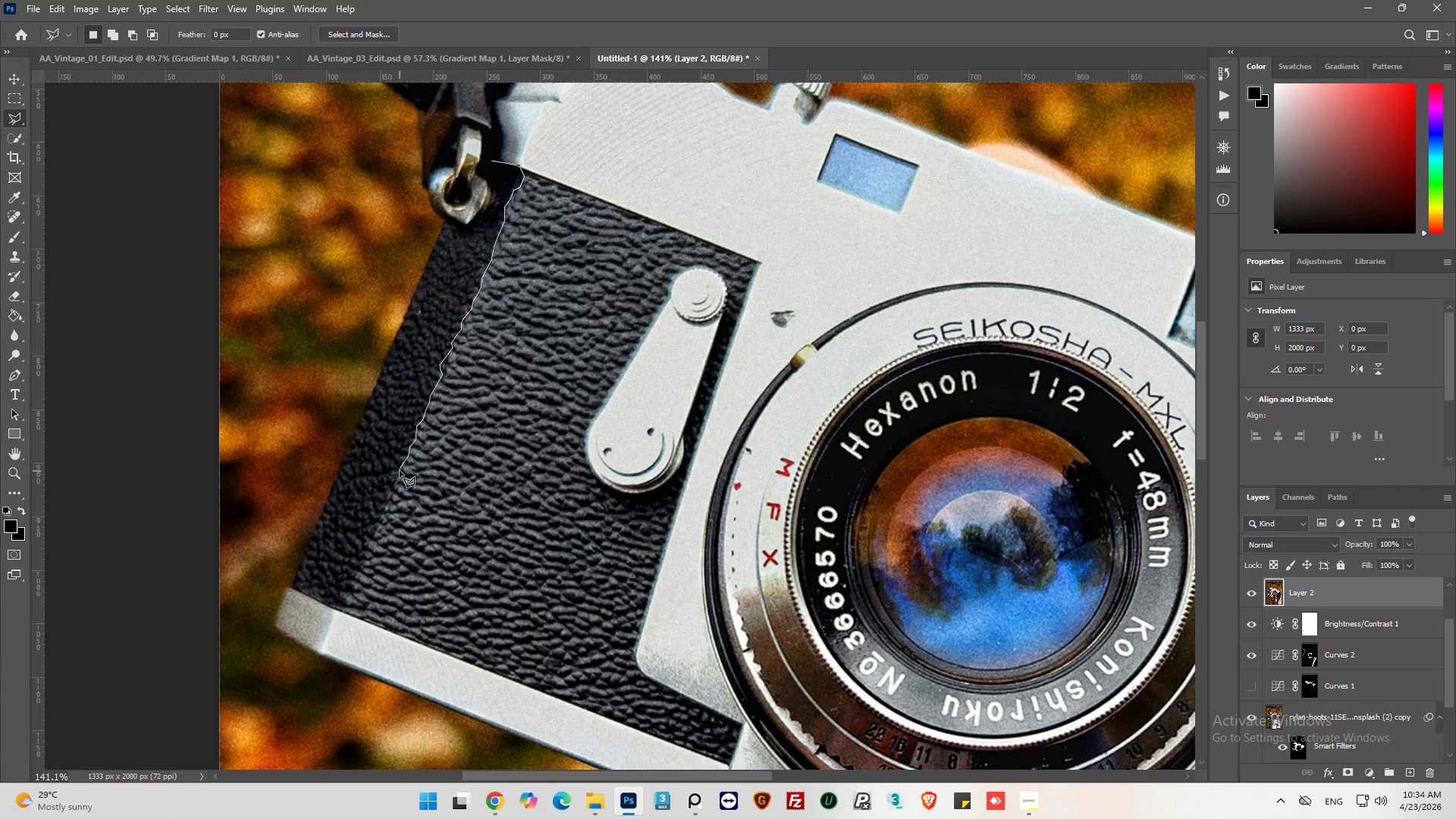 
left_click_drag(start_coordinate=[400, 472], to_coordinate=[399, 475])
 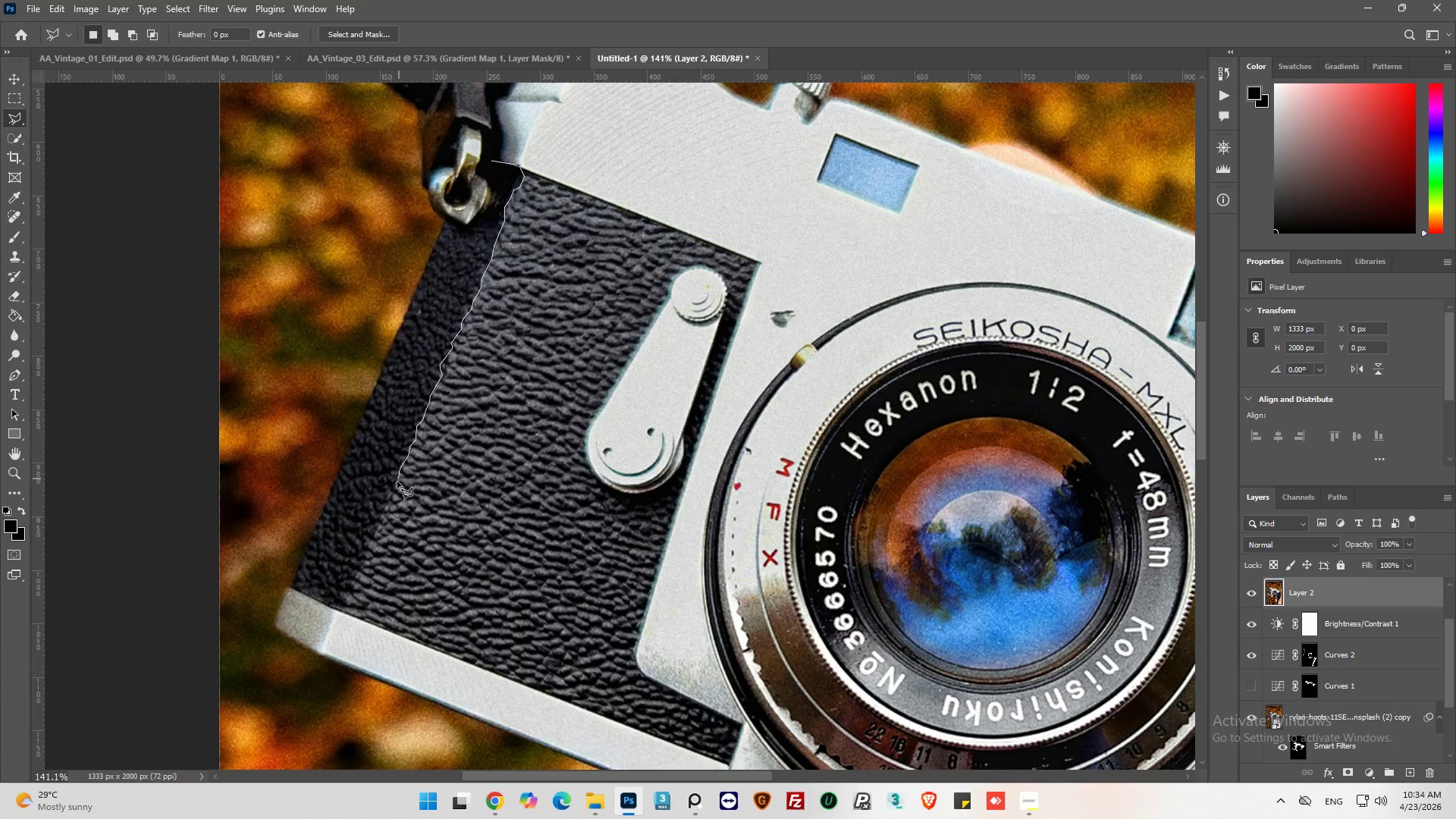 
left_click_drag(start_coordinate=[399, 479], to_coordinate=[397, 483])
 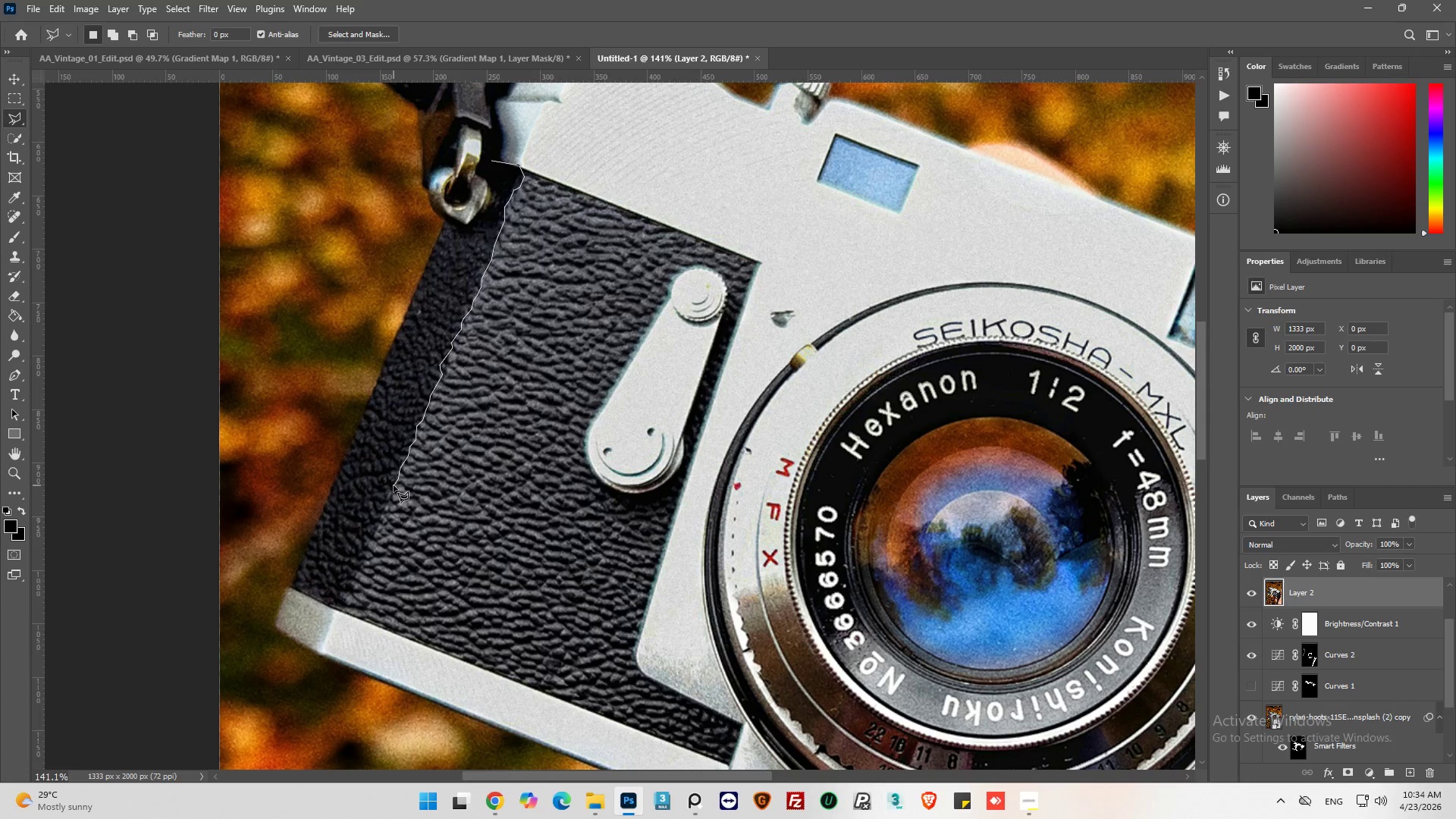 
left_click([394, 485])
 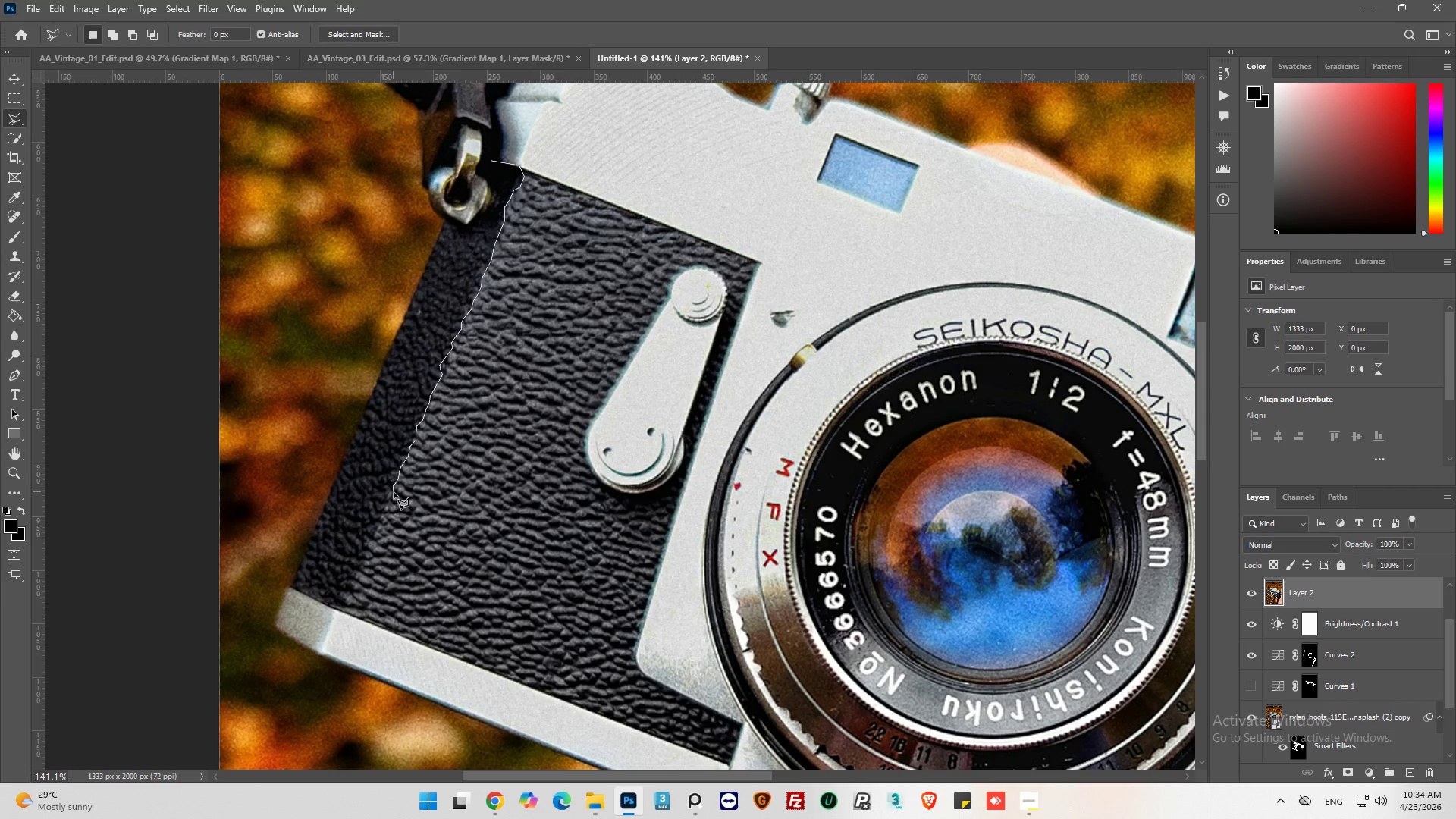 
left_click_drag(start_coordinate=[394, 492], to_coordinate=[392, 496])
 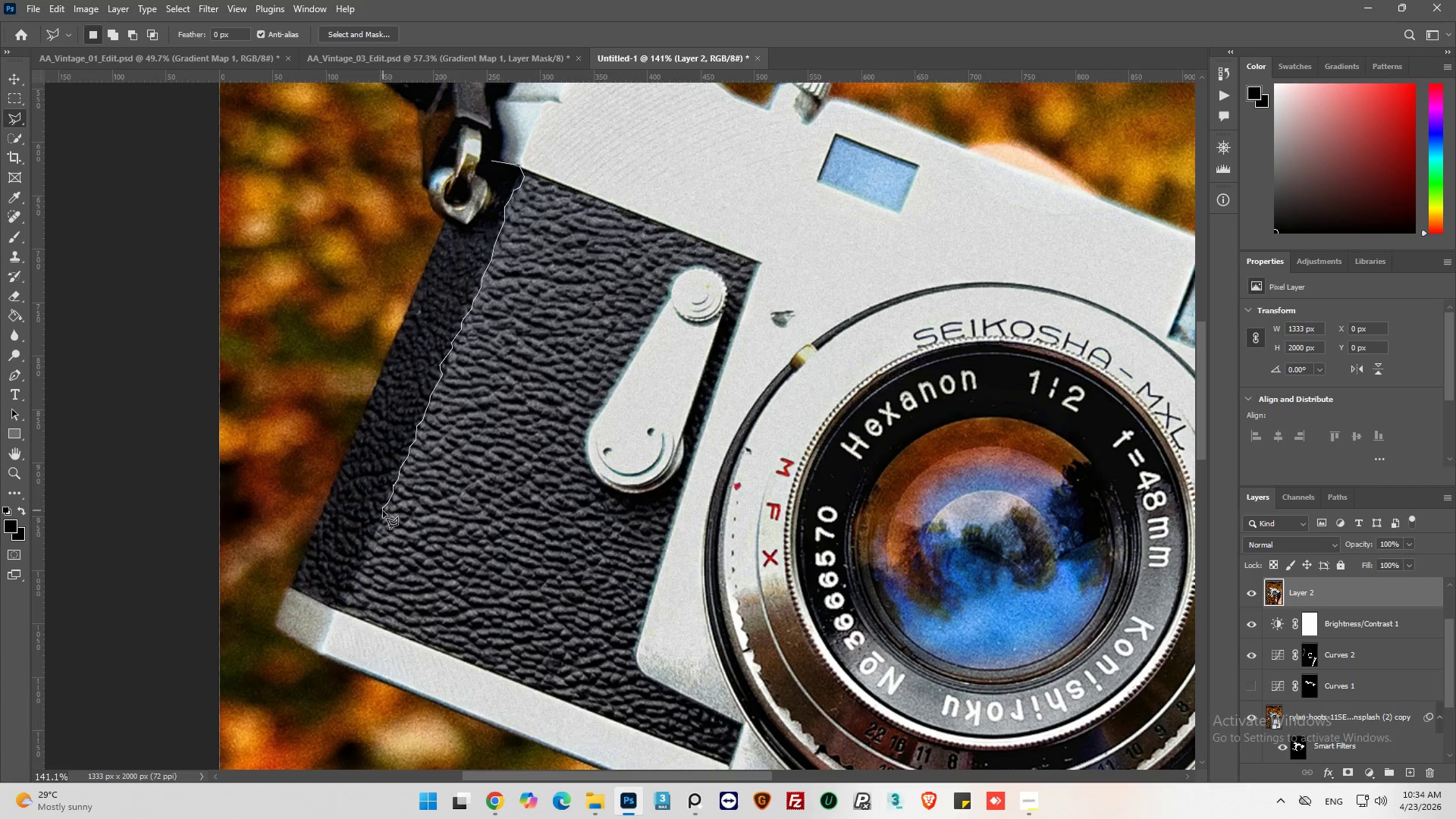 
left_click_drag(start_coordinate=[383, 516], to_coordinate=[381, 520])
 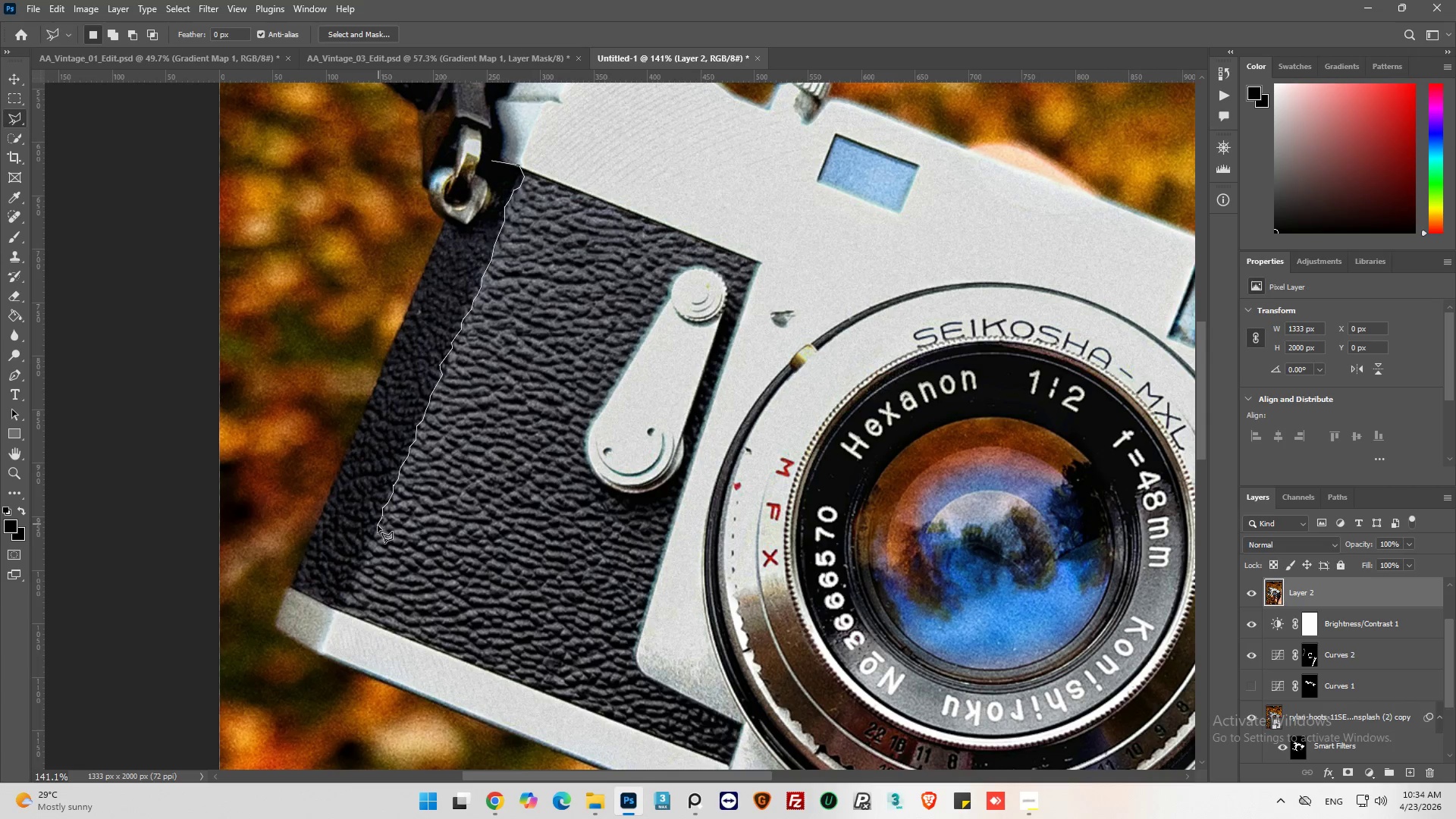 
left_click_drag(start_coordinate=[378, 524], to_coordinate=[375, 530])
 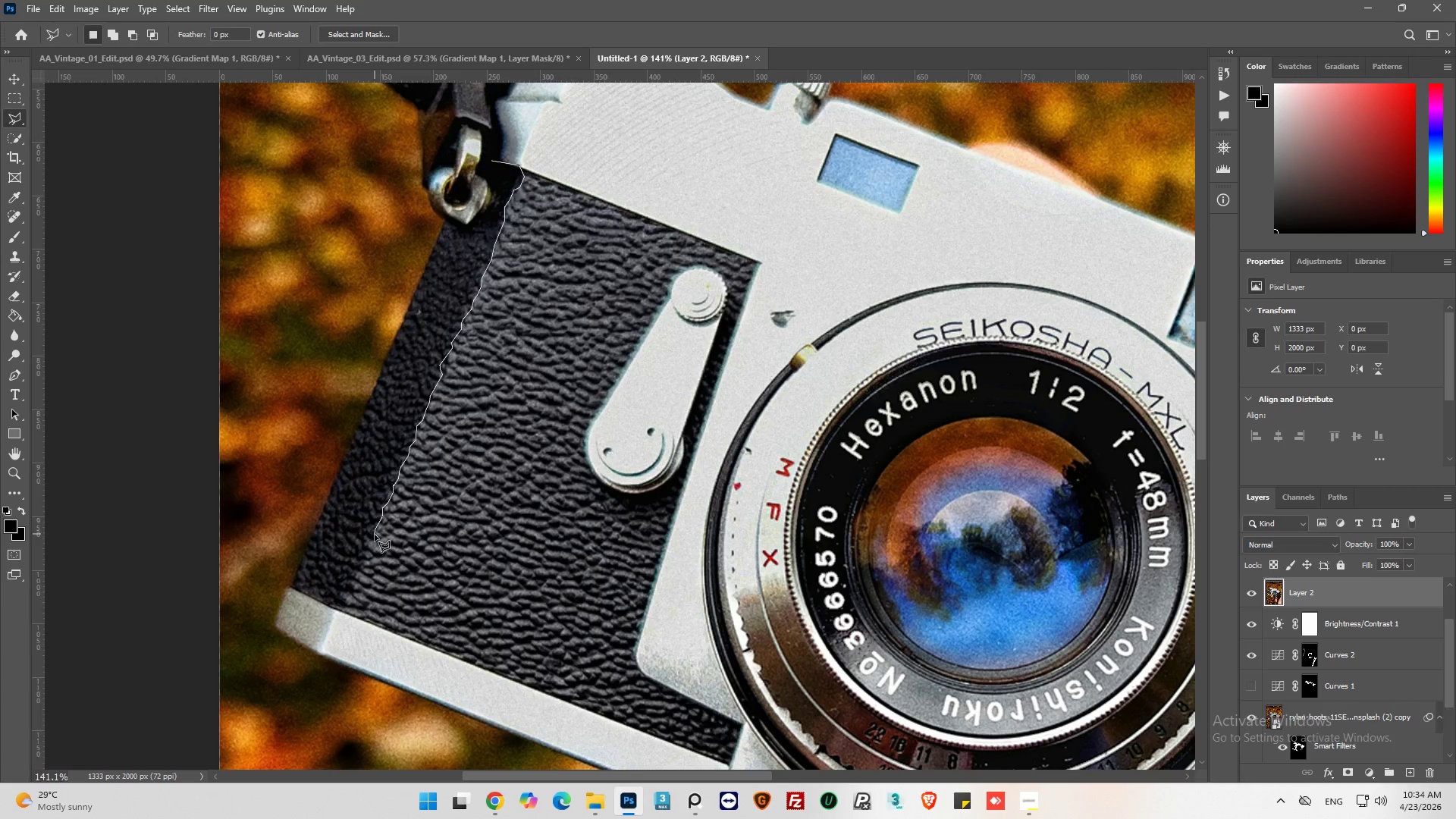 
left_click_drag(start_coordinate=[375, 534], to_coordinate=[374, 538])
 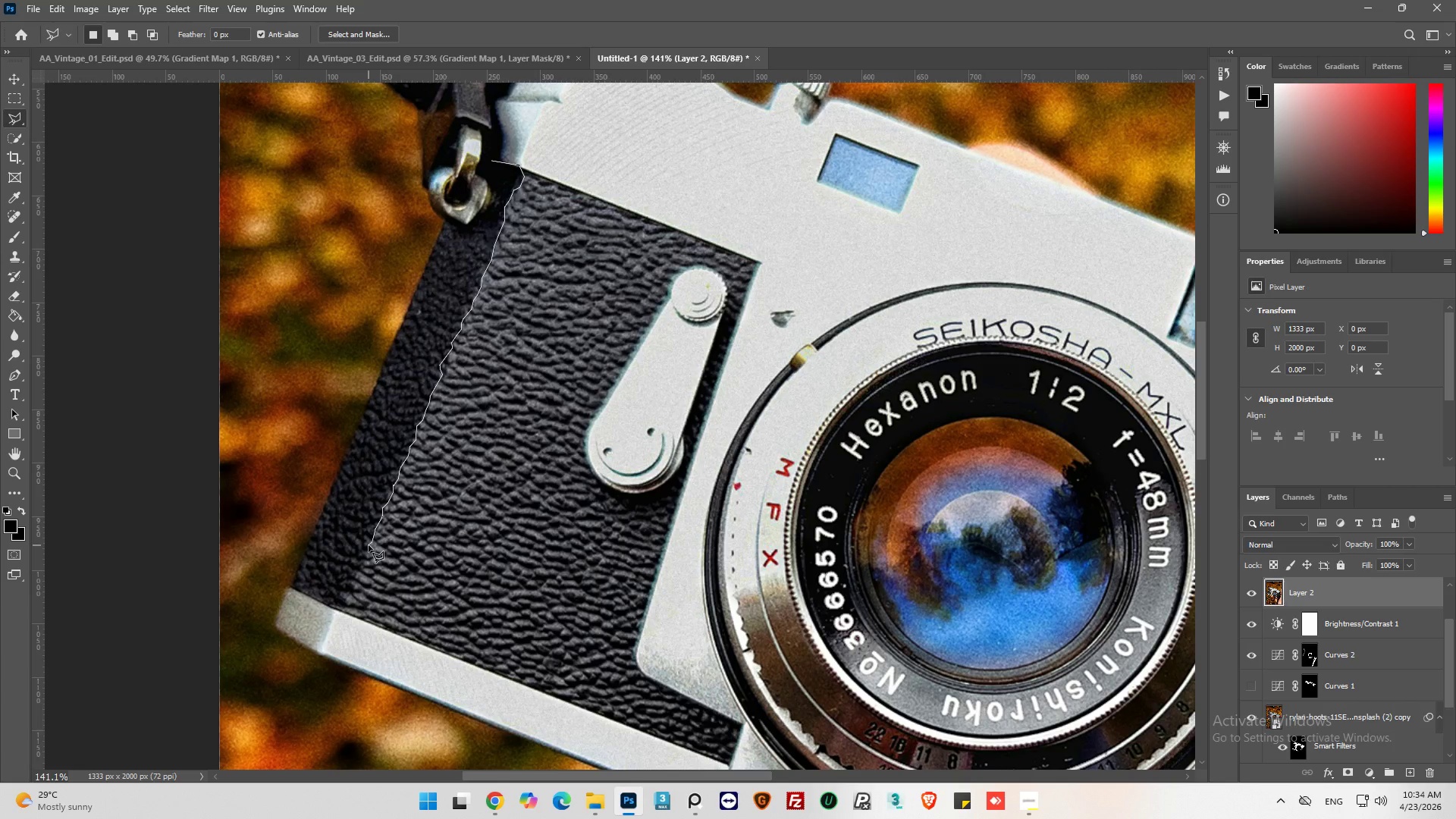 
left_click([369, 545])
 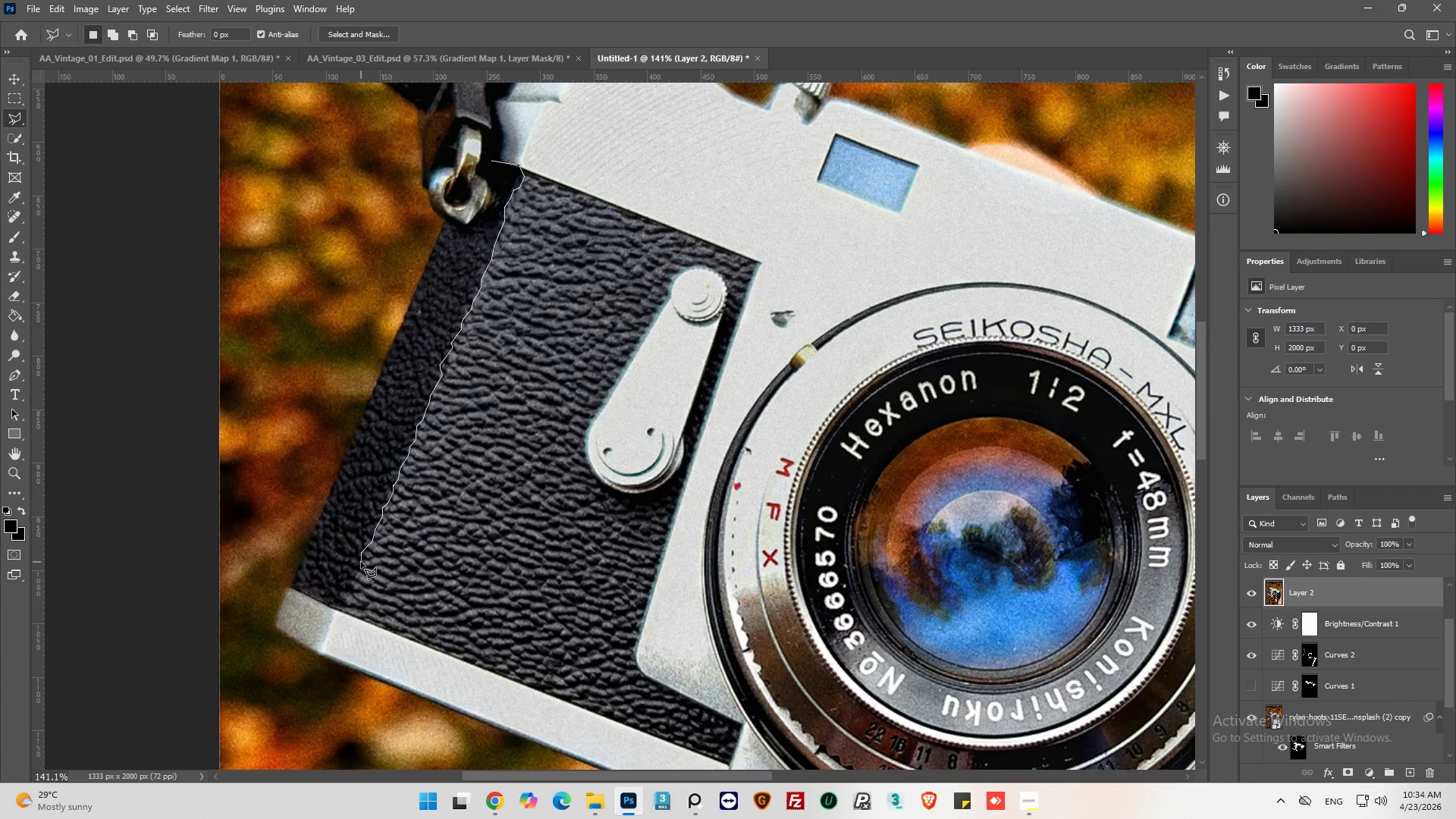 
left_click_drag(start_coordinate=[362, 569], to_coordinate=[359, 573])
 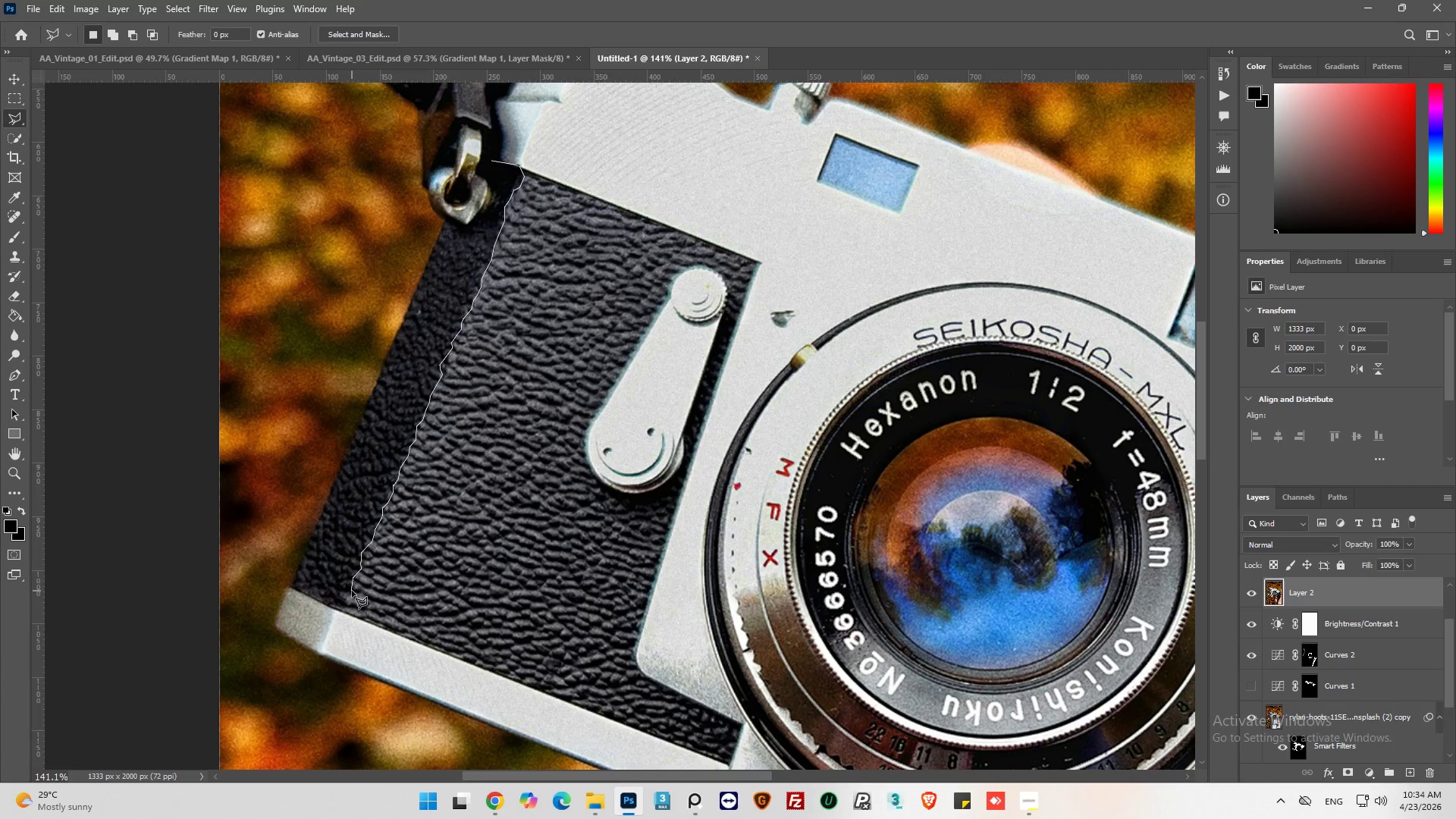 
left_click_drag(start_coordinate=[351, 593], to_coordinate=[347, 599])
 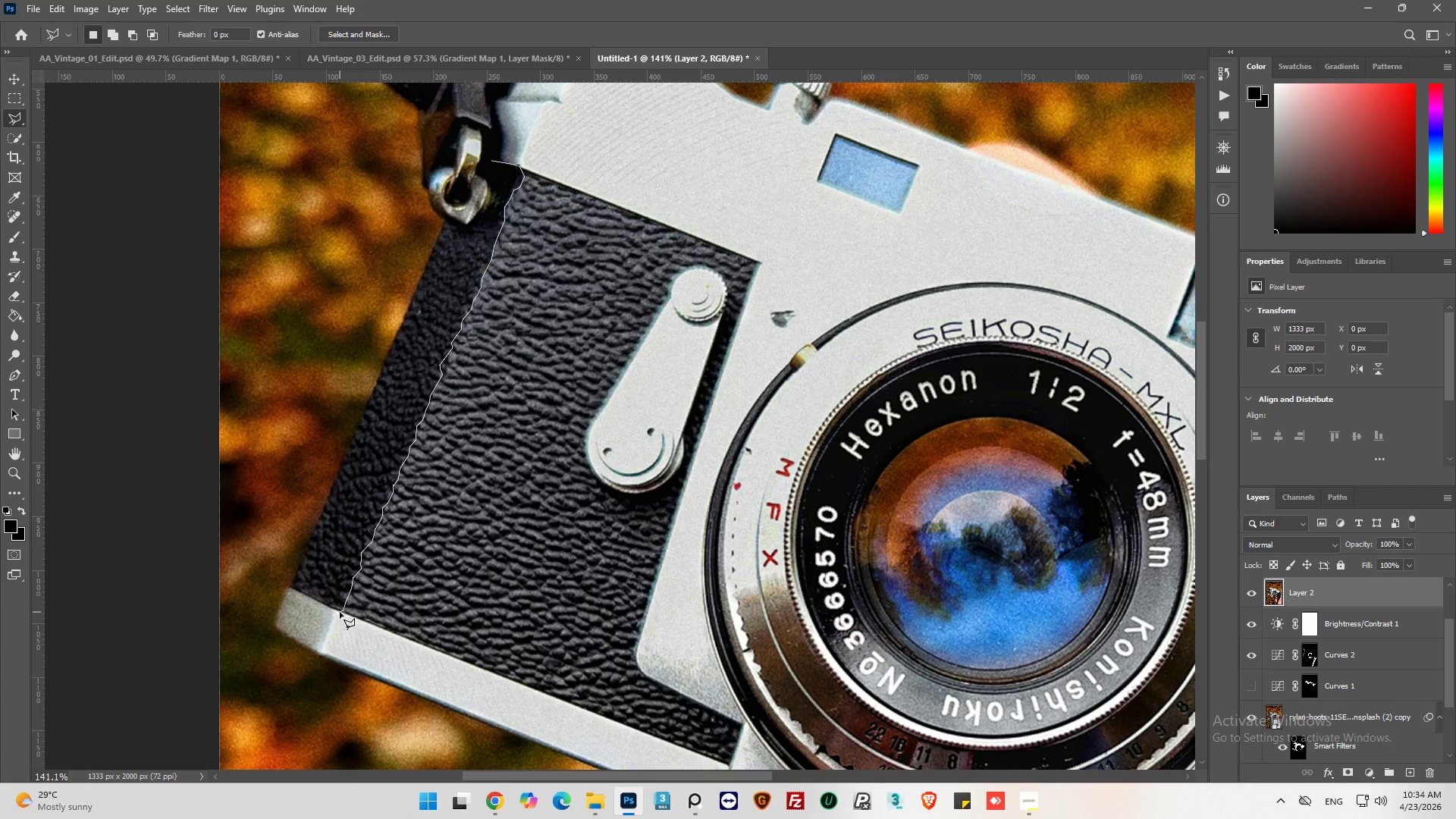 
left_click([340, 612])
 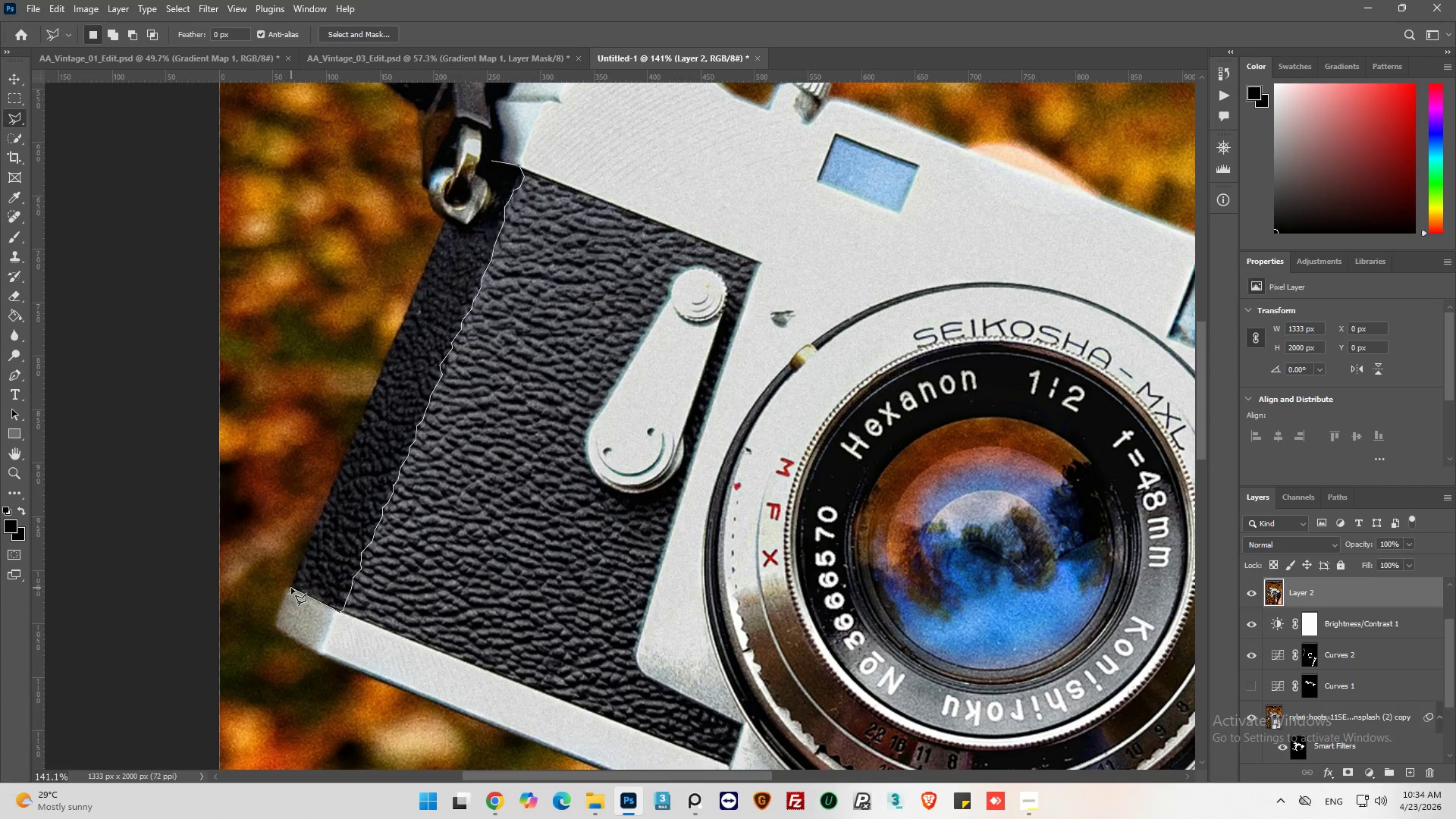 
left_click([290, 588])
 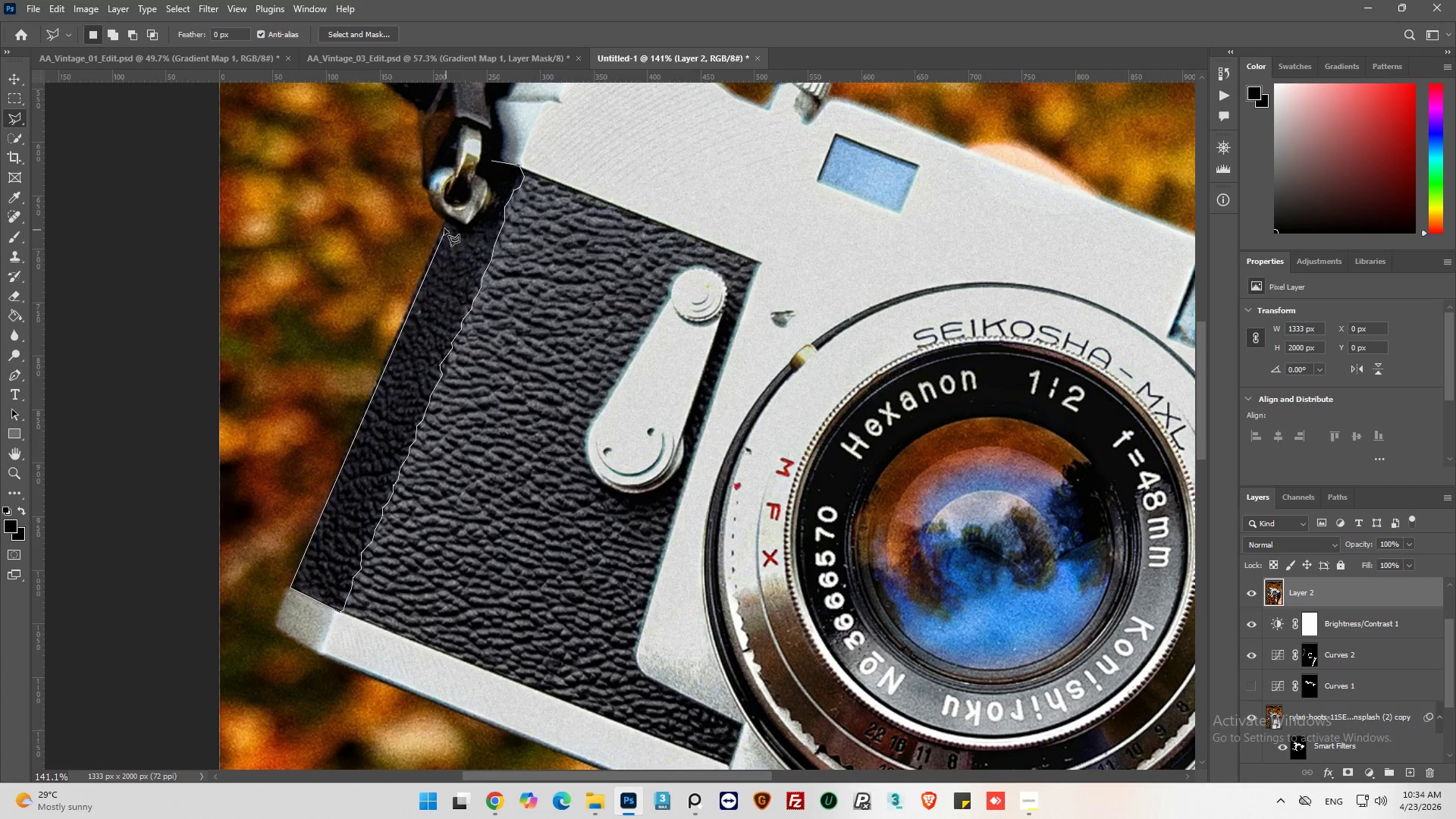 
left_click([442, 226])
 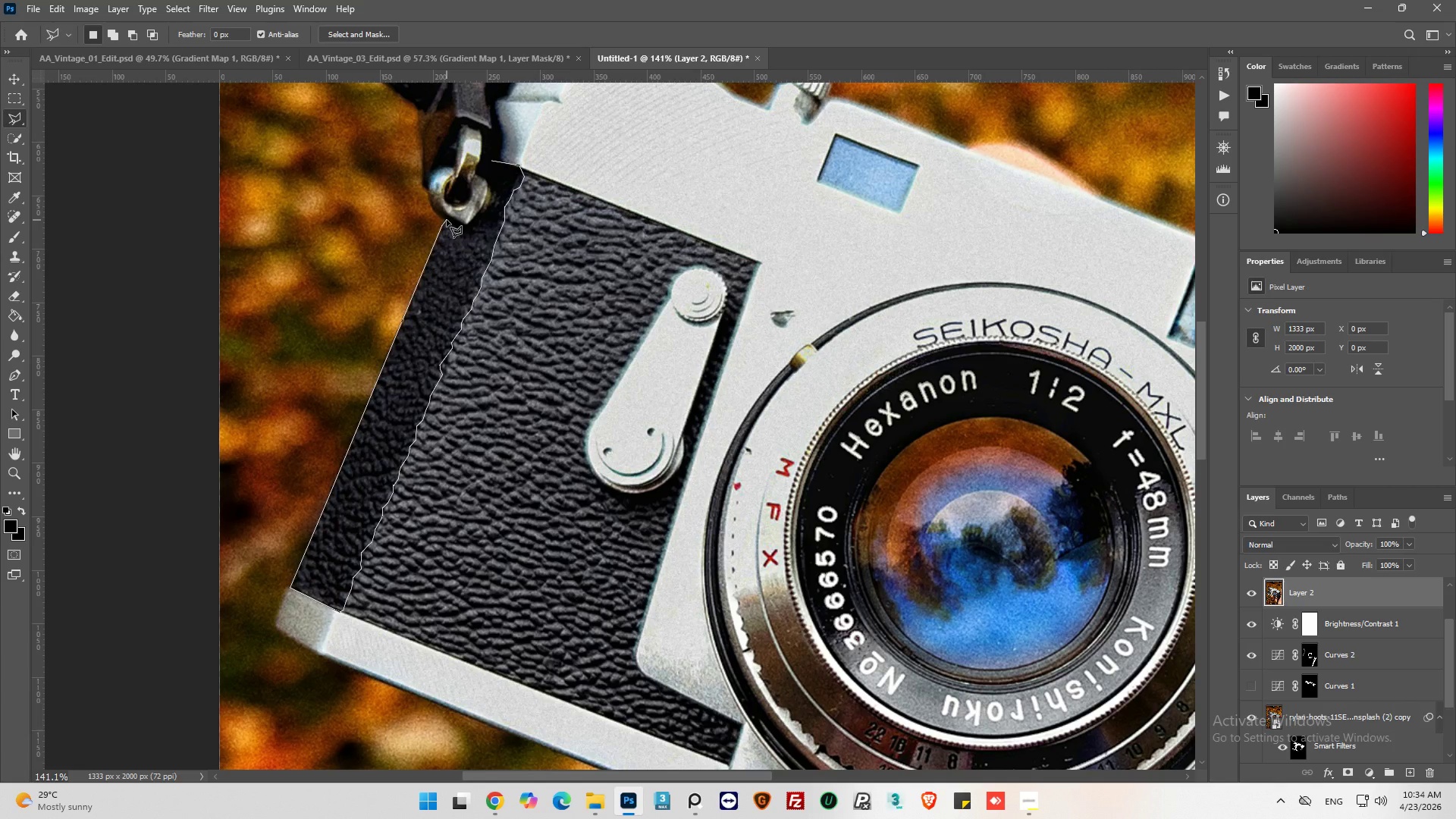 
left_click([447, 220])
 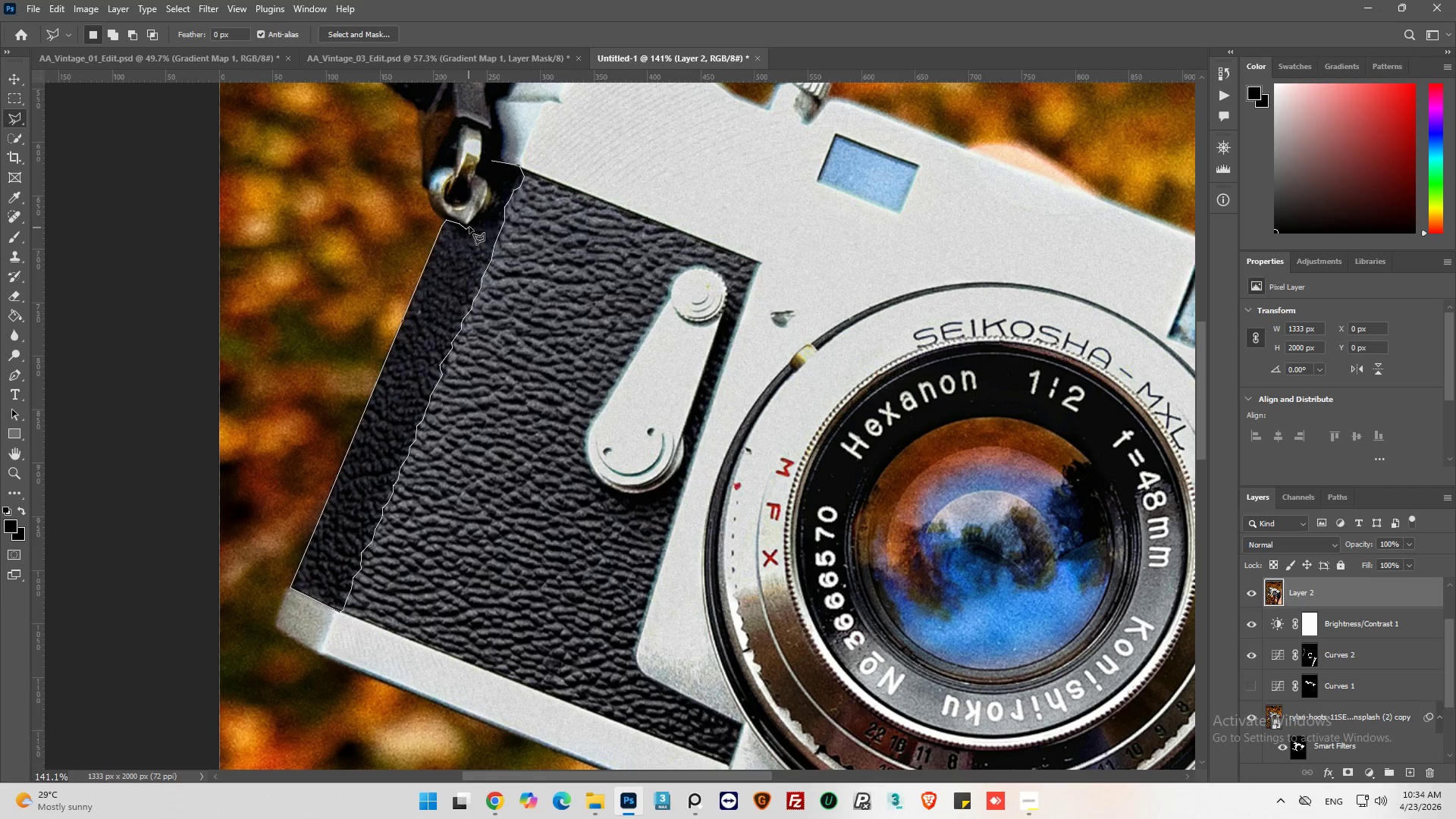 
double_click([489, 212])
 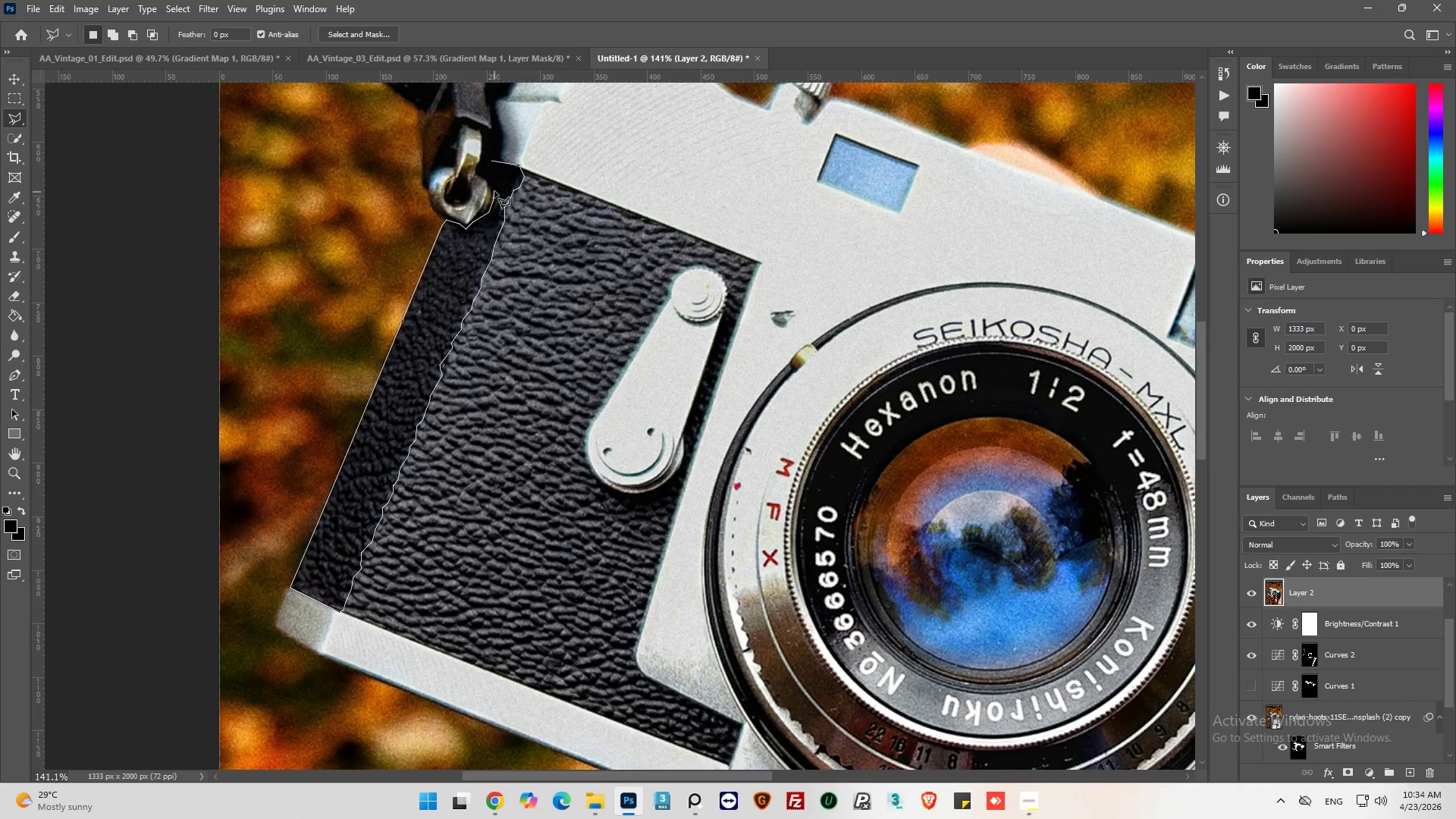 
left_click([491, 188])
 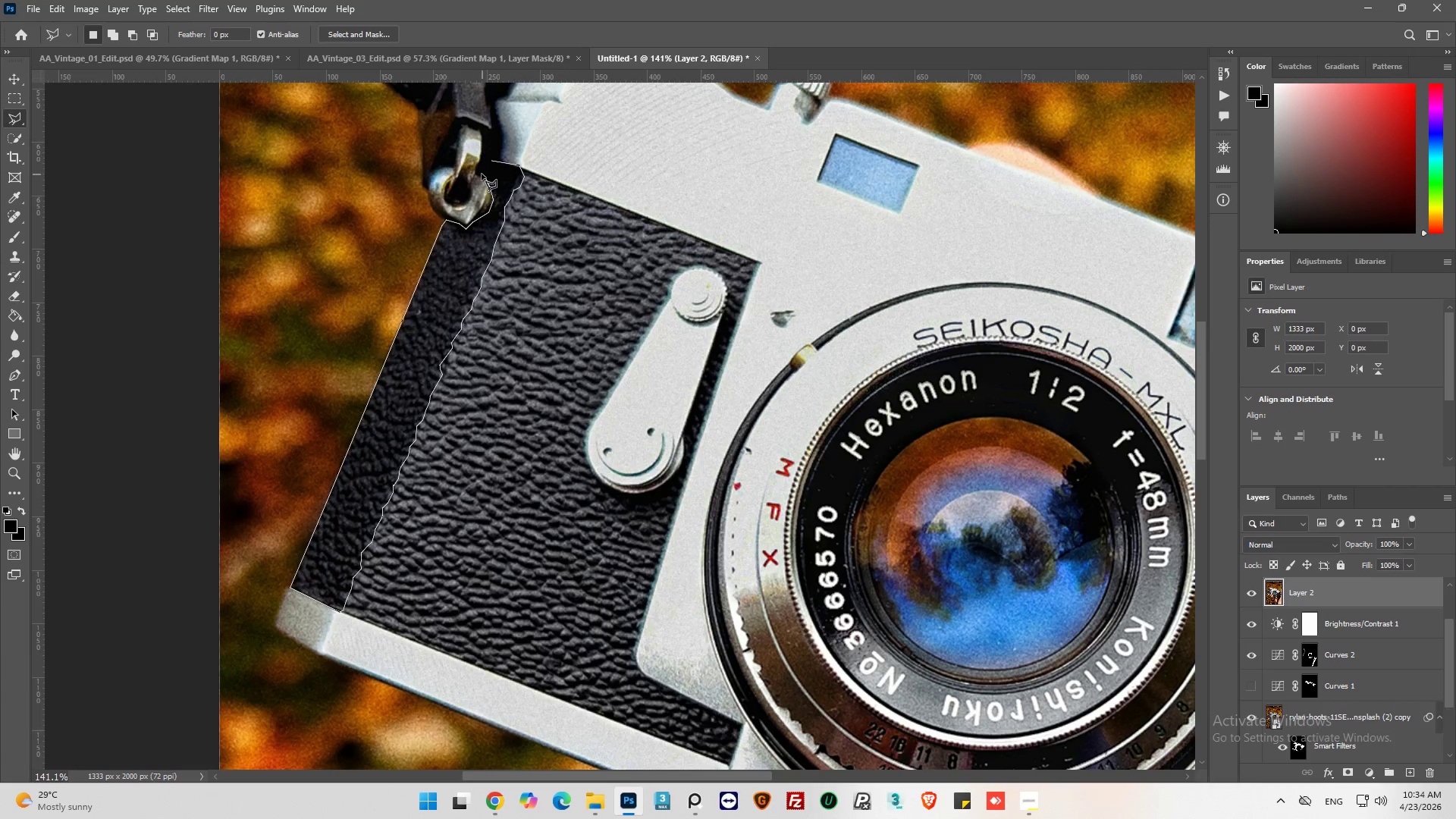 
double_click([481, 174])
 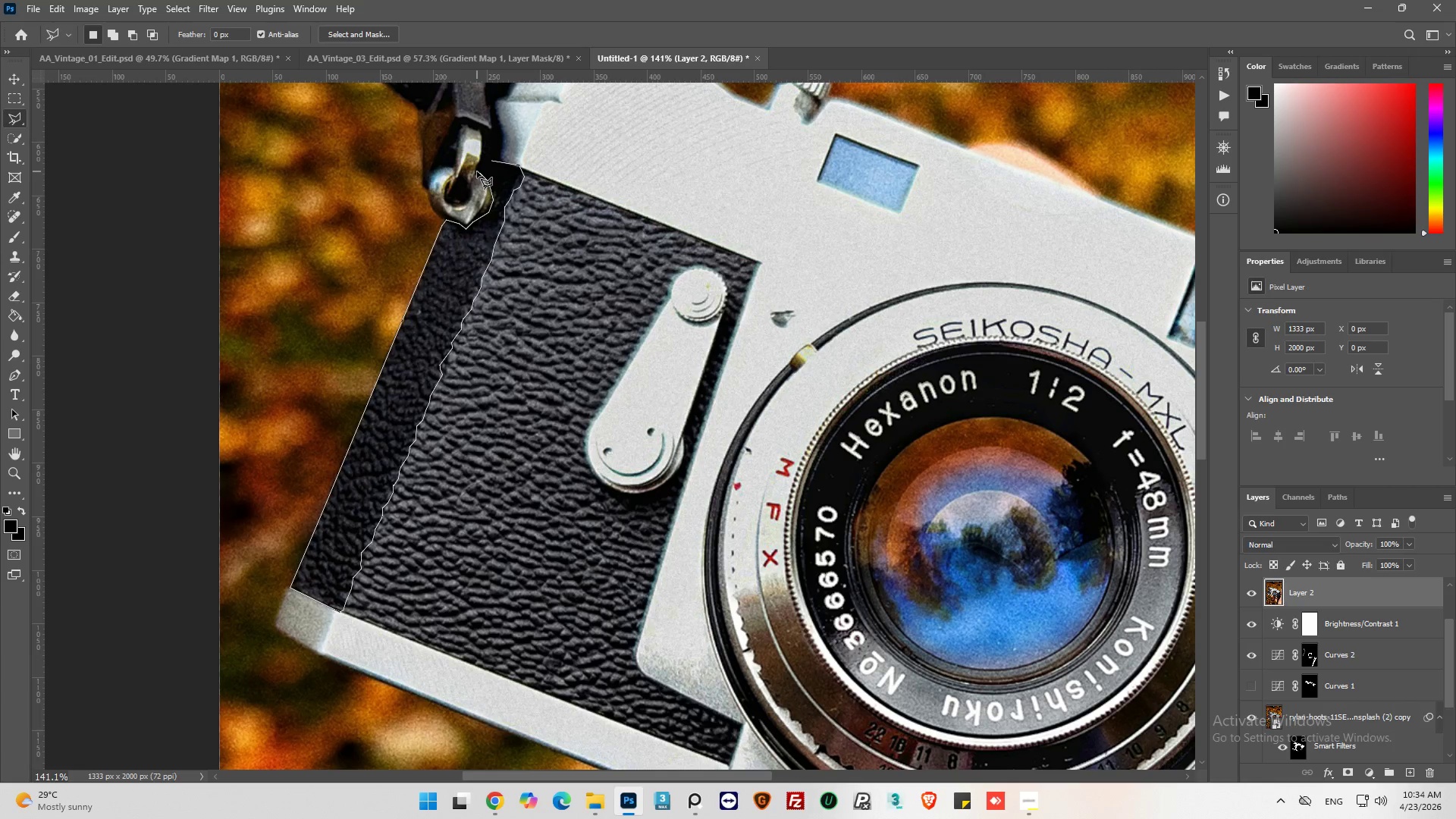 
left_click([477, 171])
 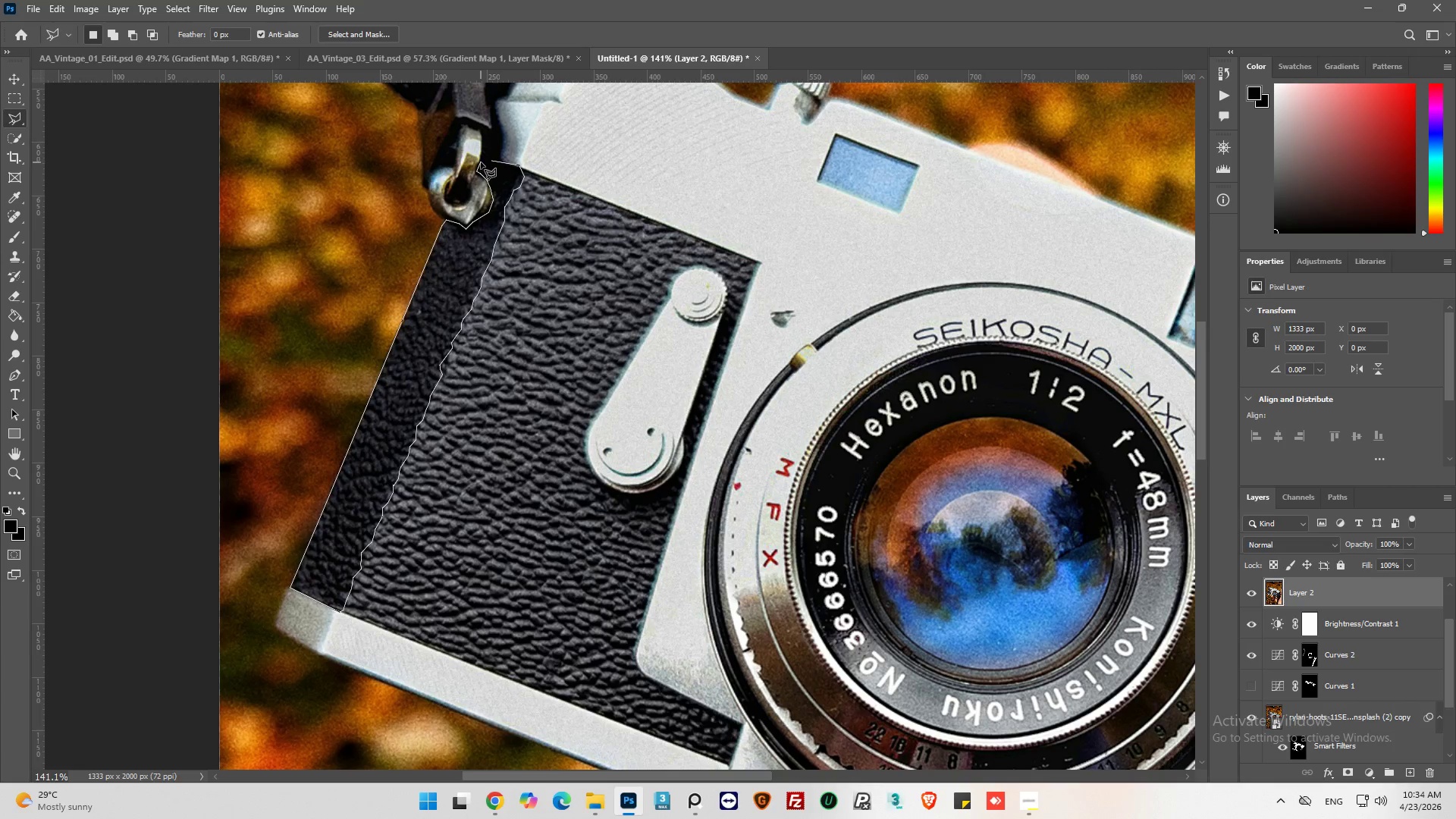 
left_click([481, 162])
 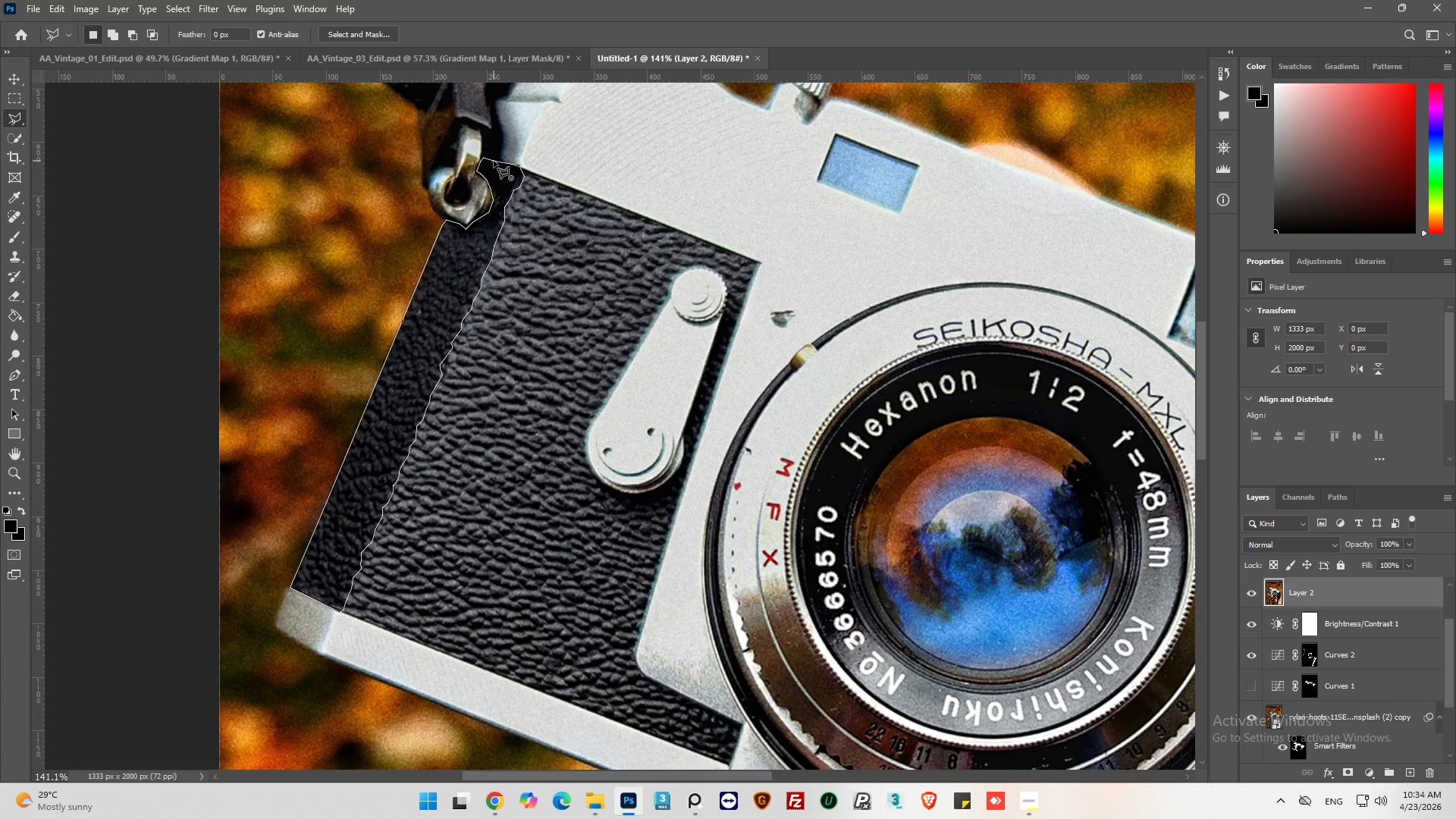 
left_click([494, 161])
 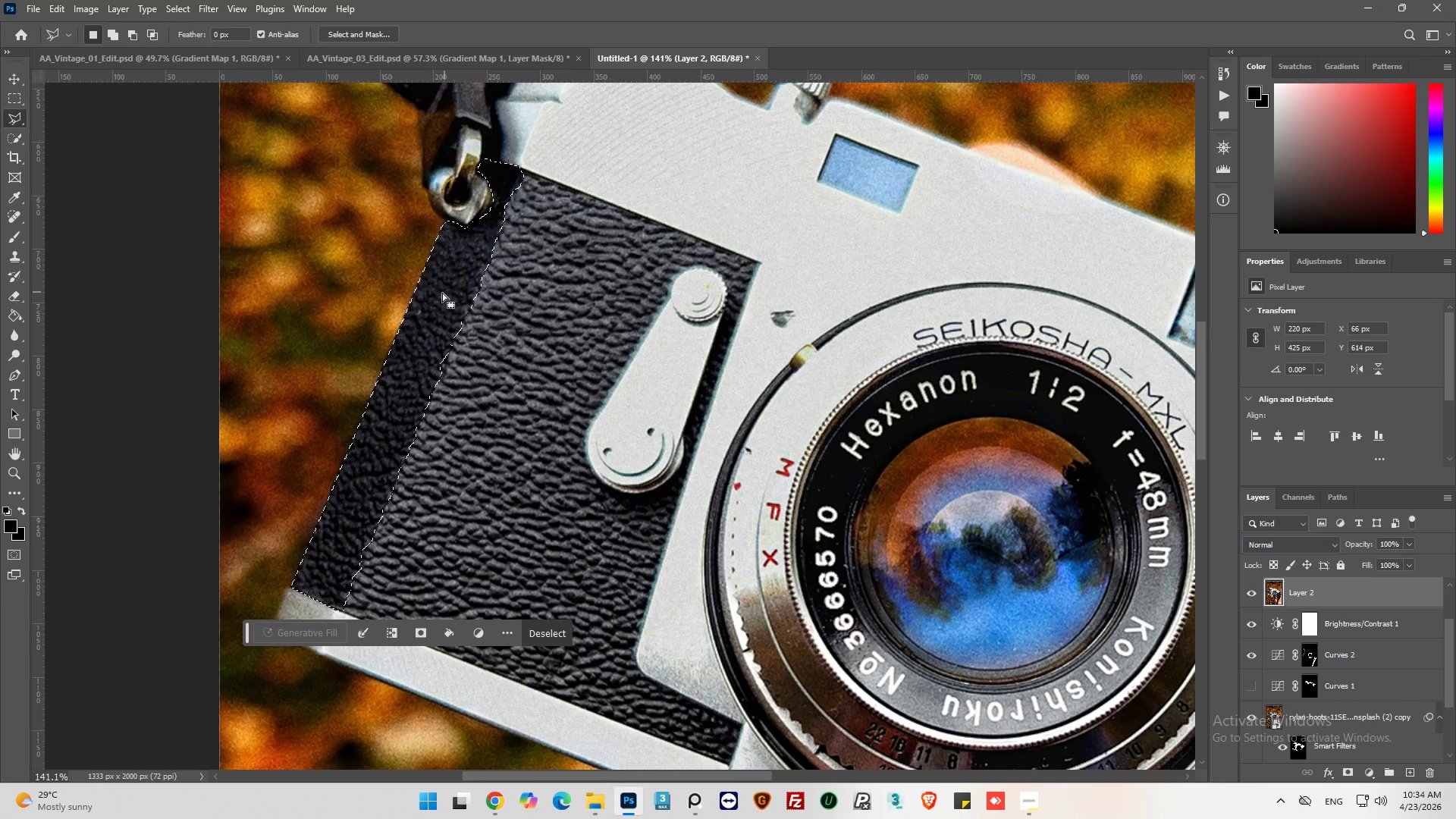 
hold_key(key=AltLeft, duration=0.36)
scroll: coordinate [392, 296], scroll_direction: down, amount: 3.0
 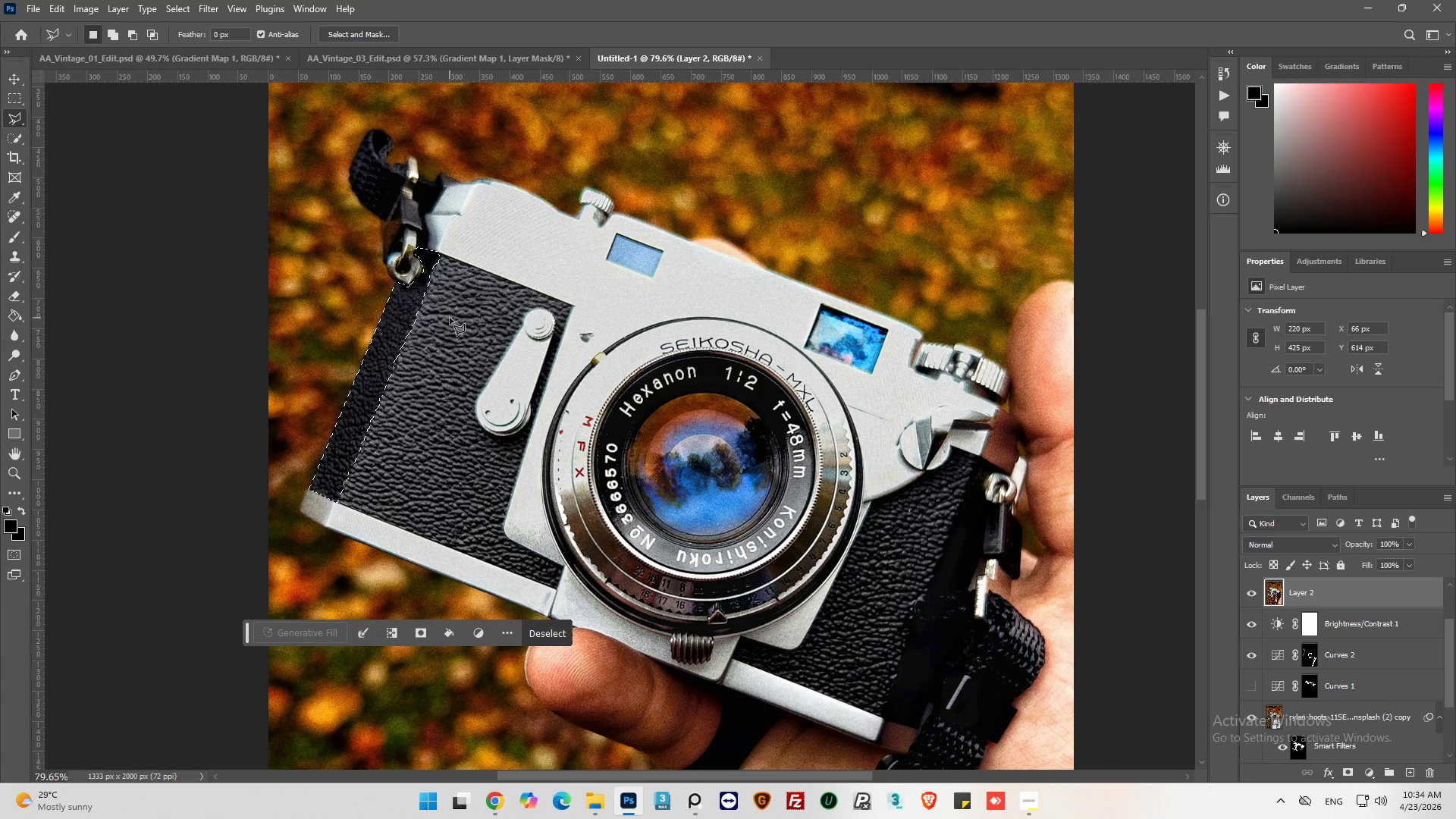 
key(Control+J)
 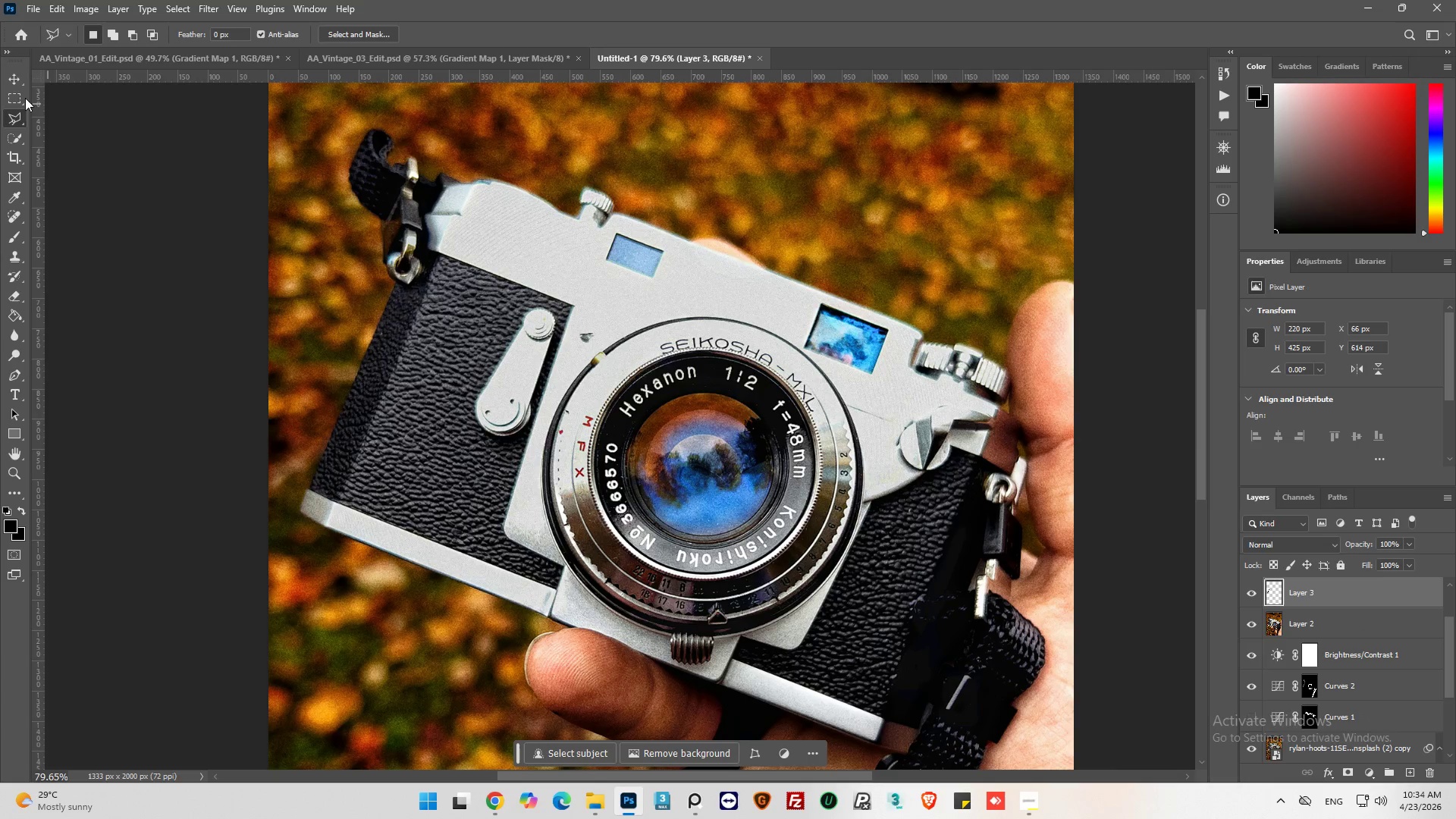 
left_click([15, 71])
 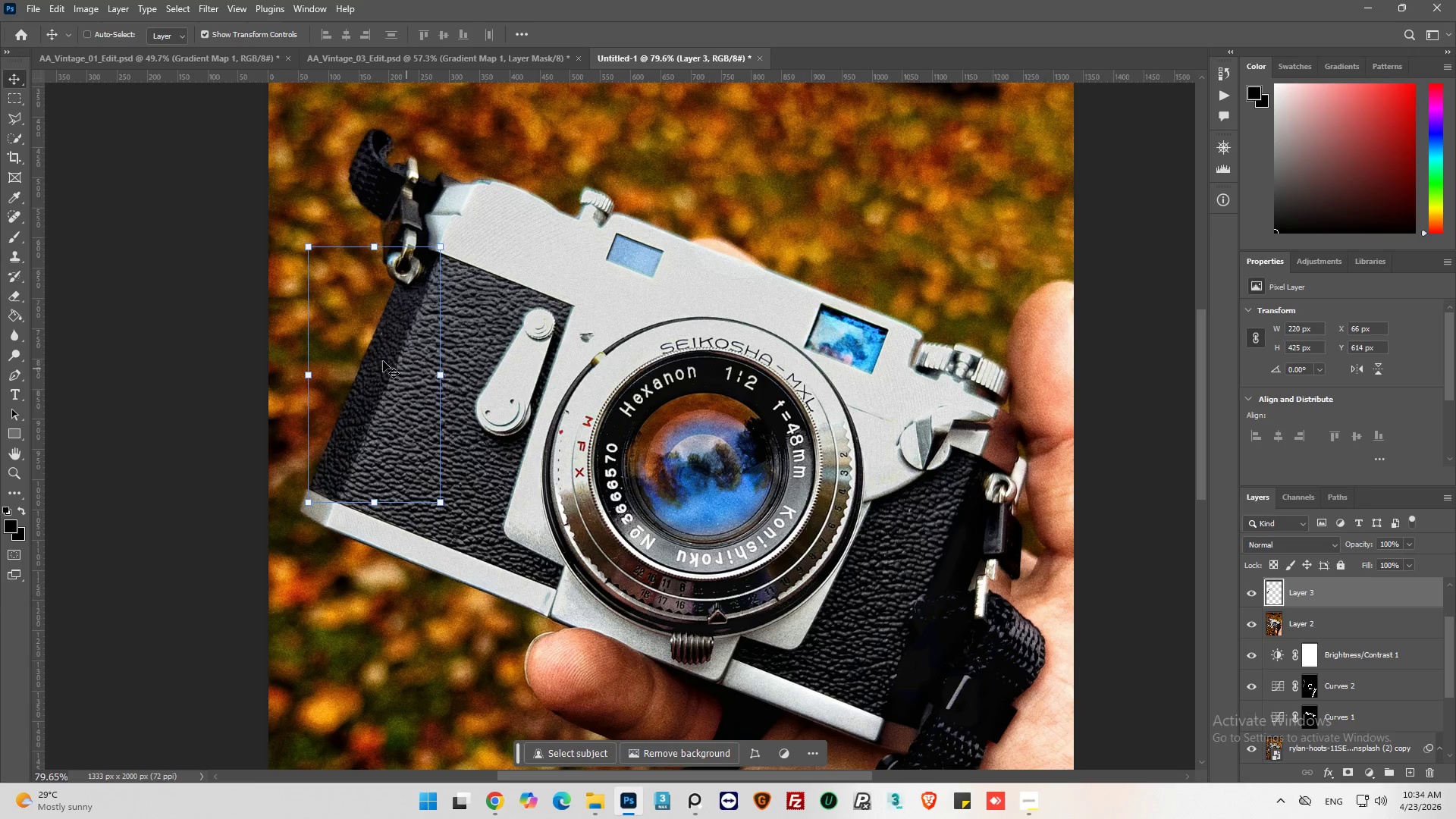 
left_click_drag(start_coordinate=[367, 358], to_coordinate=[938, 566])
 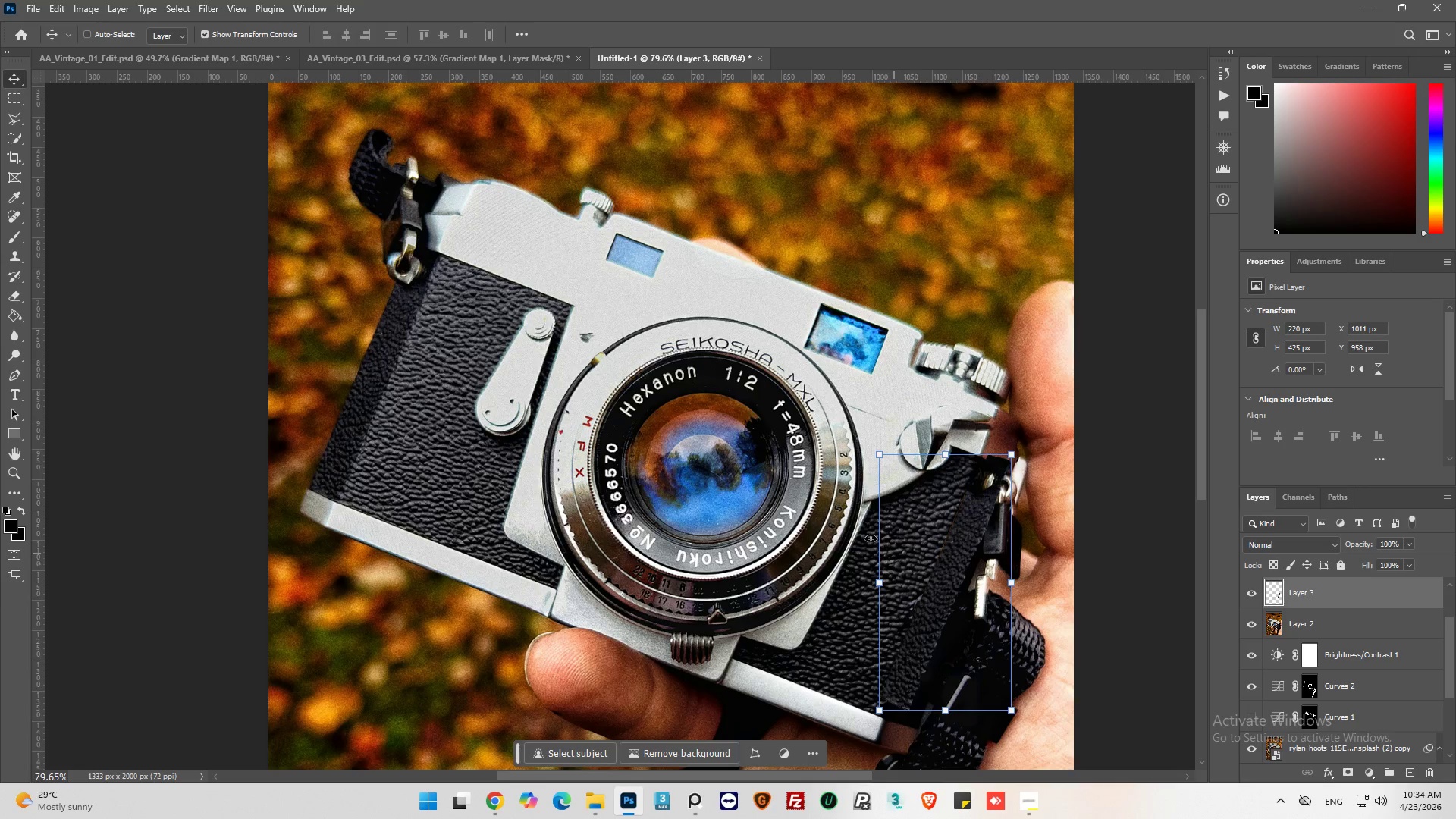 
scroll: coordinate [767, 488], scroll_direction: down, amount: 6.0
 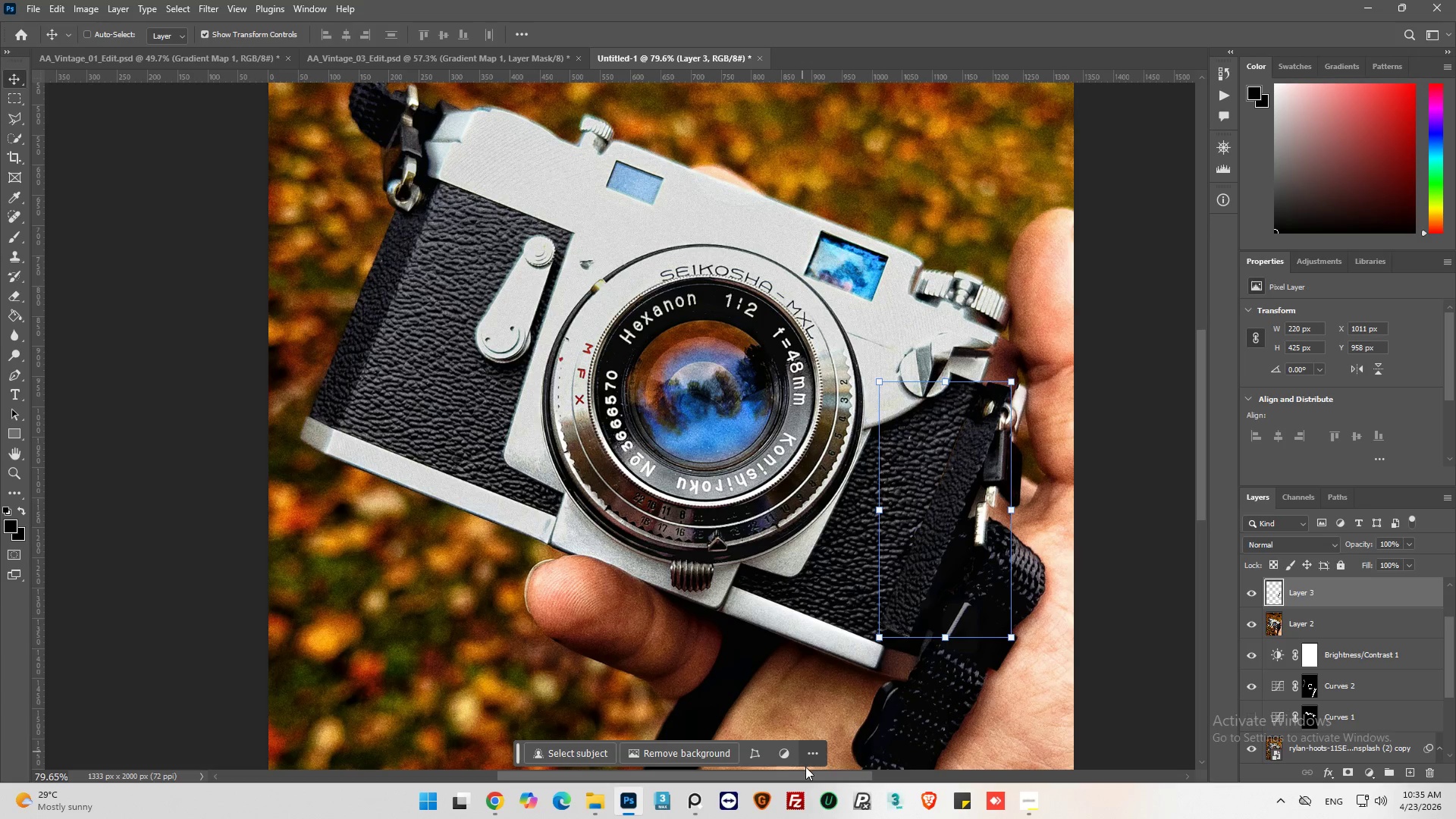 
left_click_drag(start_coordinate=[809, 777], to_coordinate=[843, 780])
 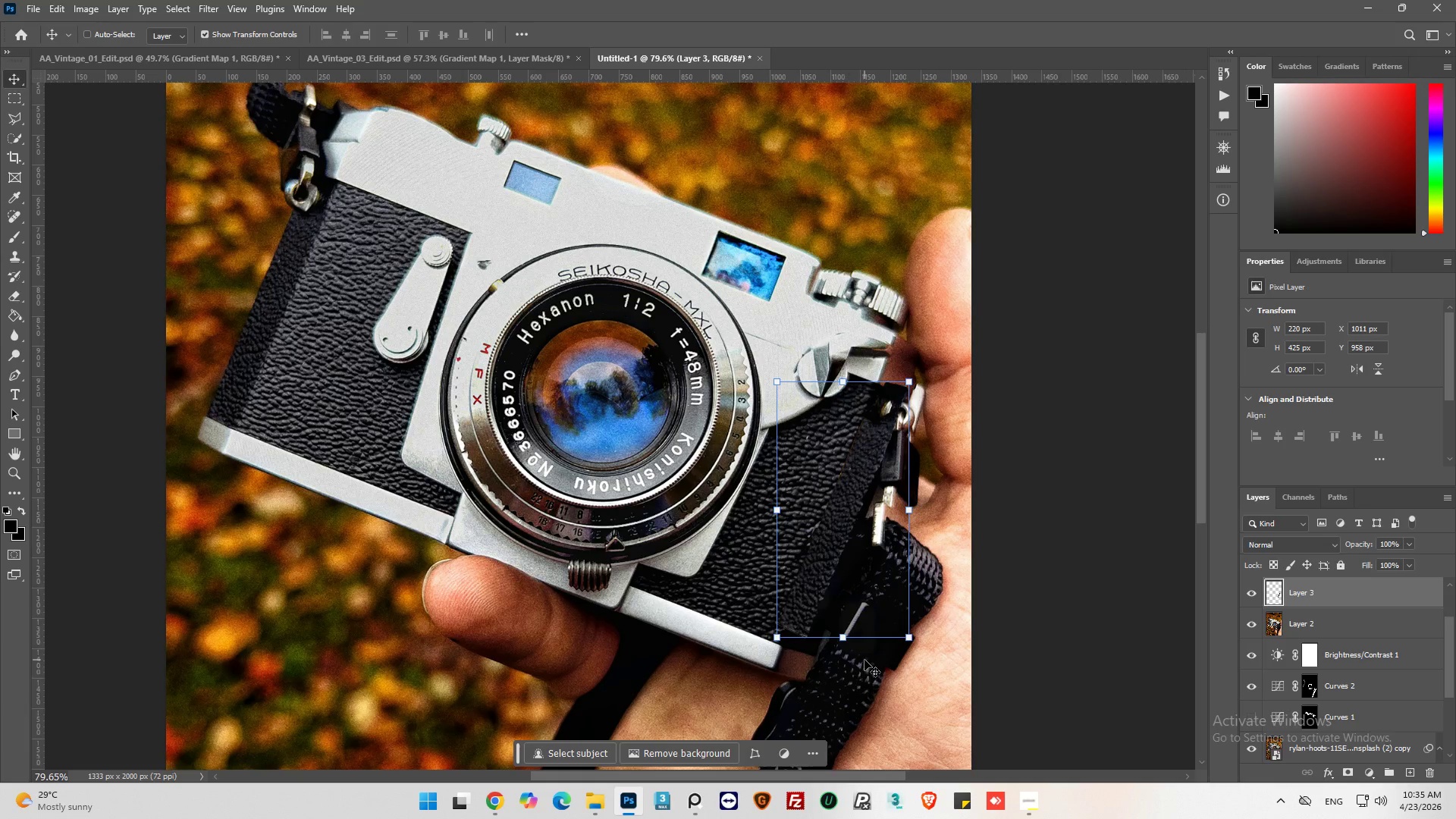 
hold_key(key=AltLeft, duration=0.38)
scroll: coordinate [927, 601], scroll_direction: up, amount: 5.0
 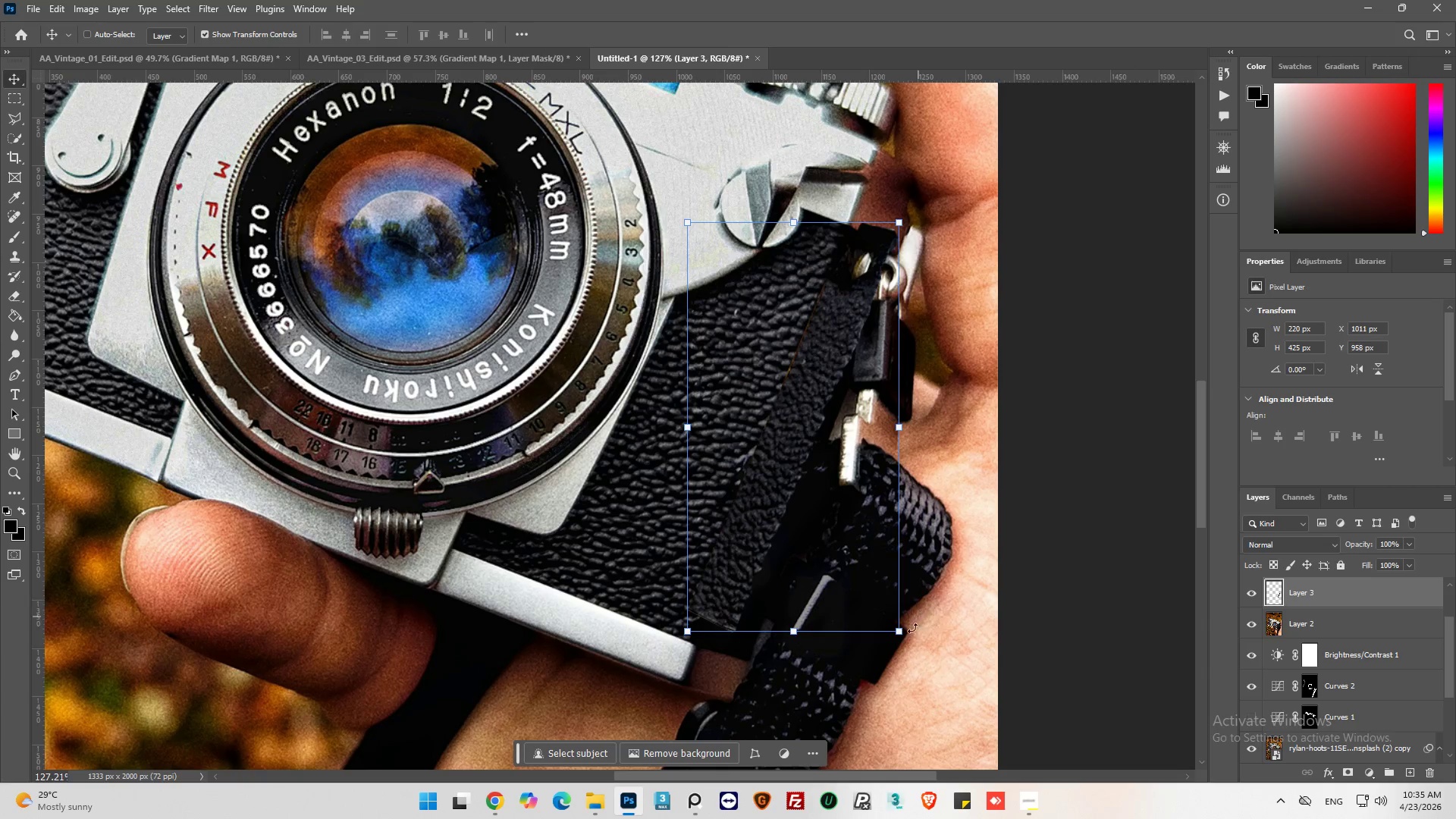 
right_click([797, 486])
 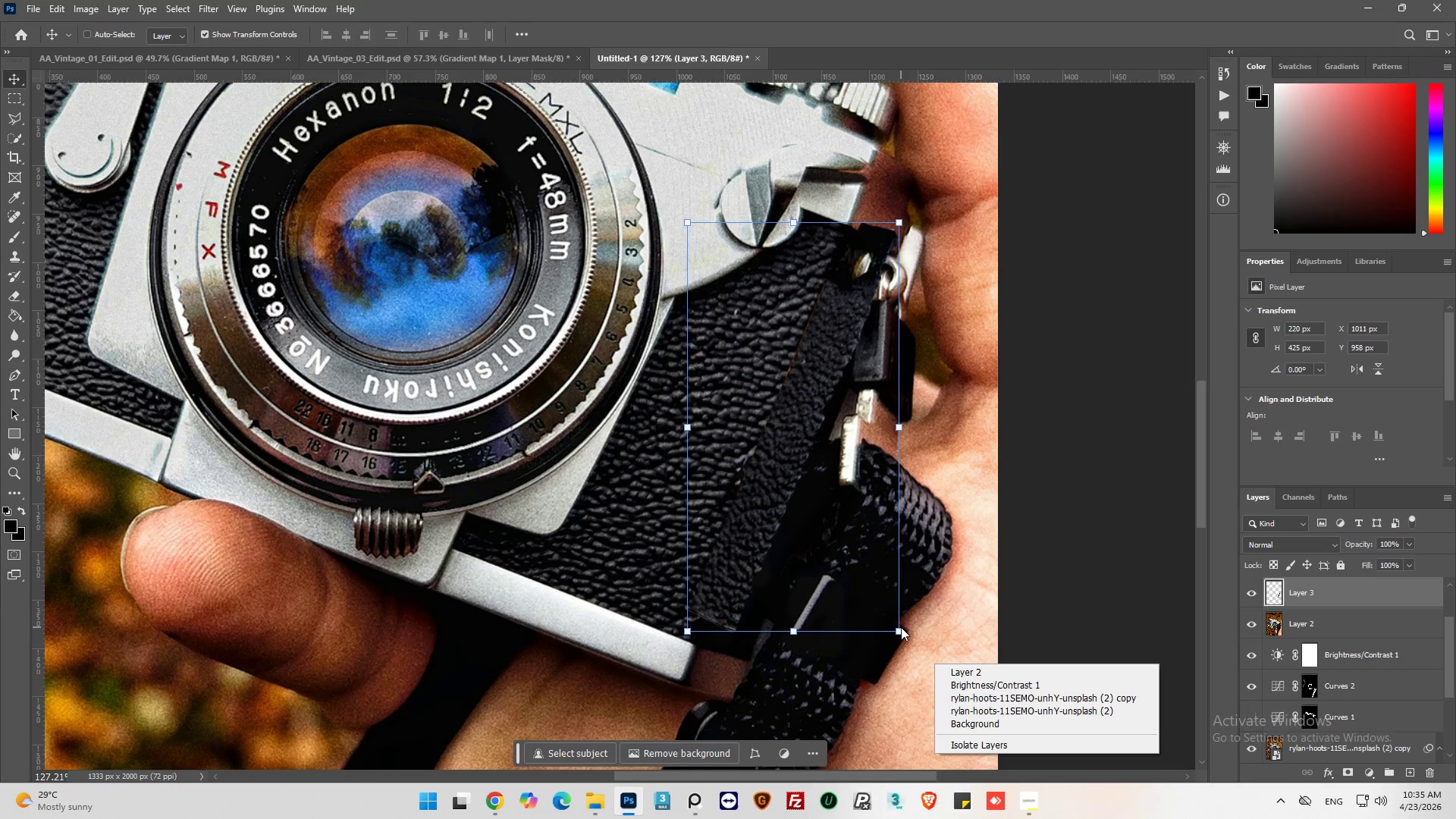 
left_click([901, 630])
 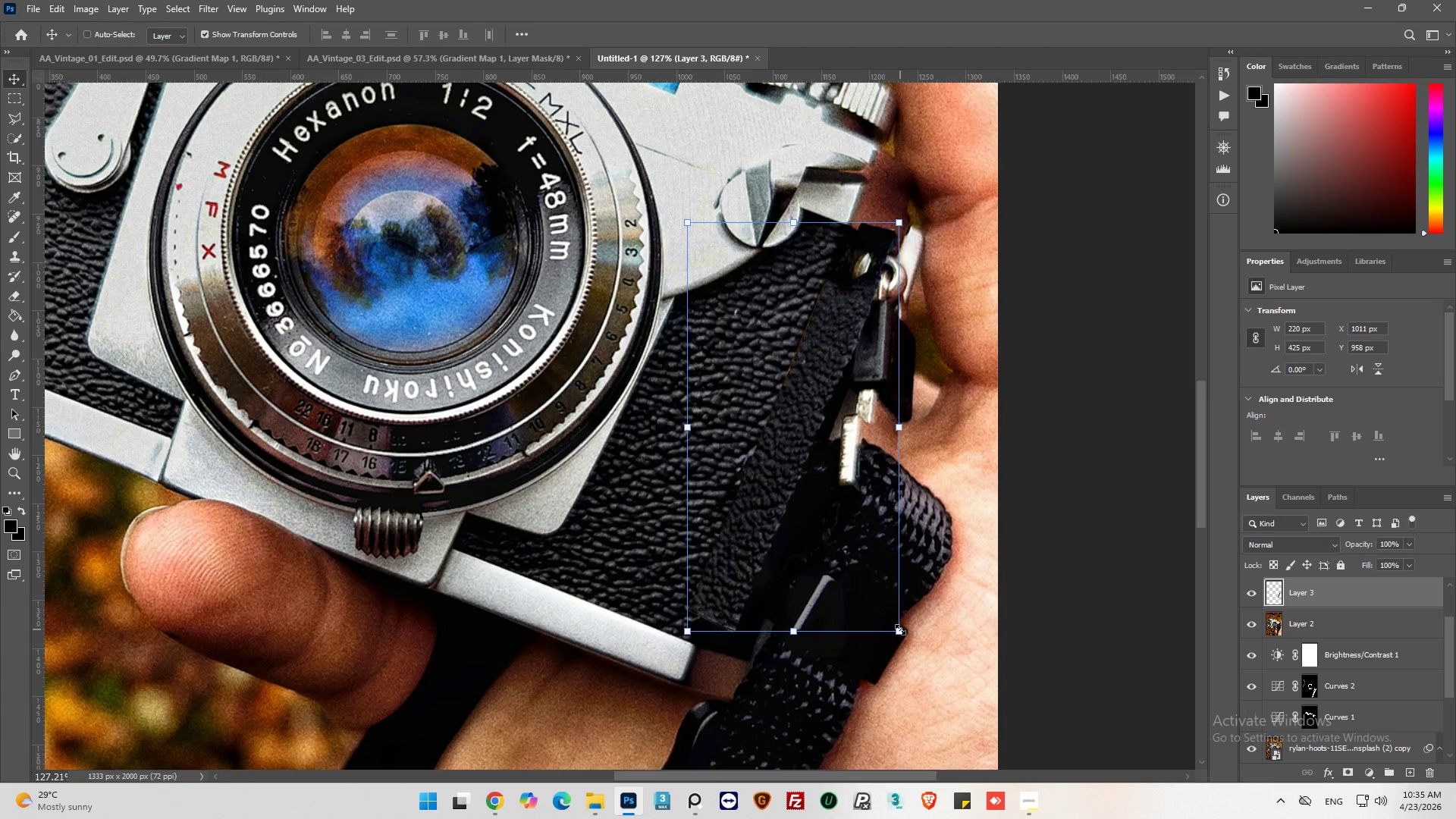 
left_click_drag(start_coordinate=[900, 629], to_coordinate=[908, 636])
 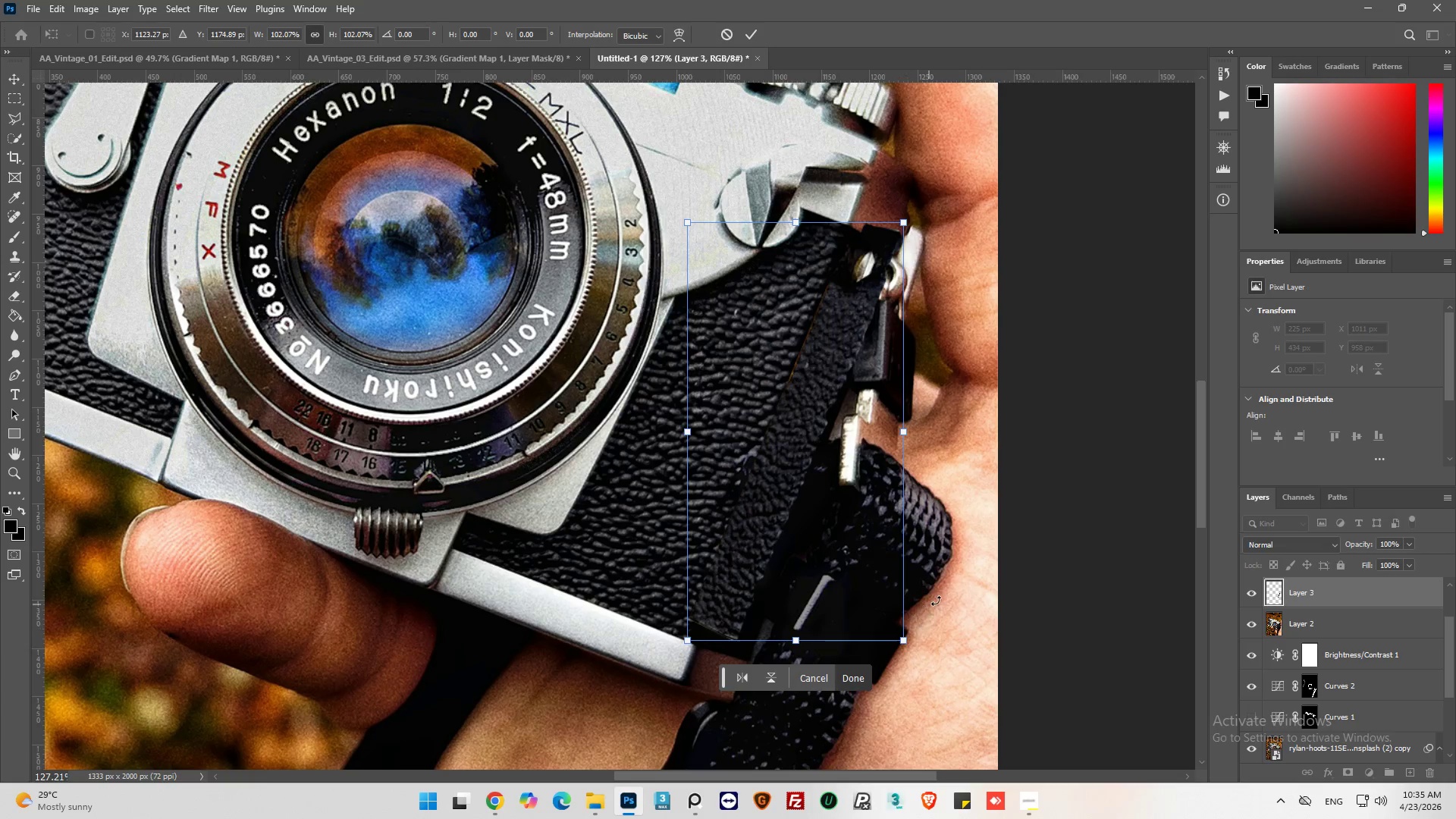 
right_click([936, 601])
 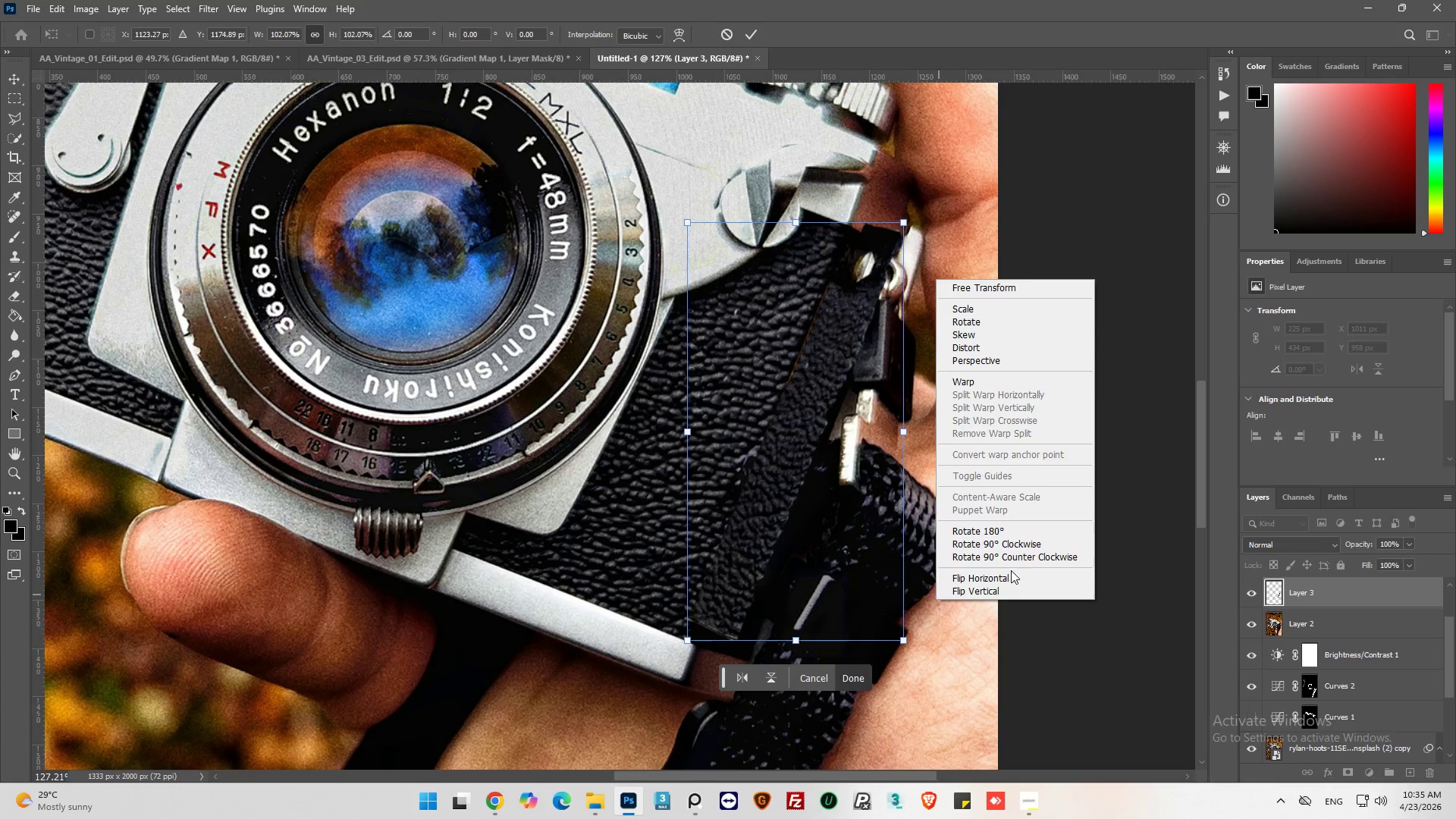 
left_click([1009, 578])
 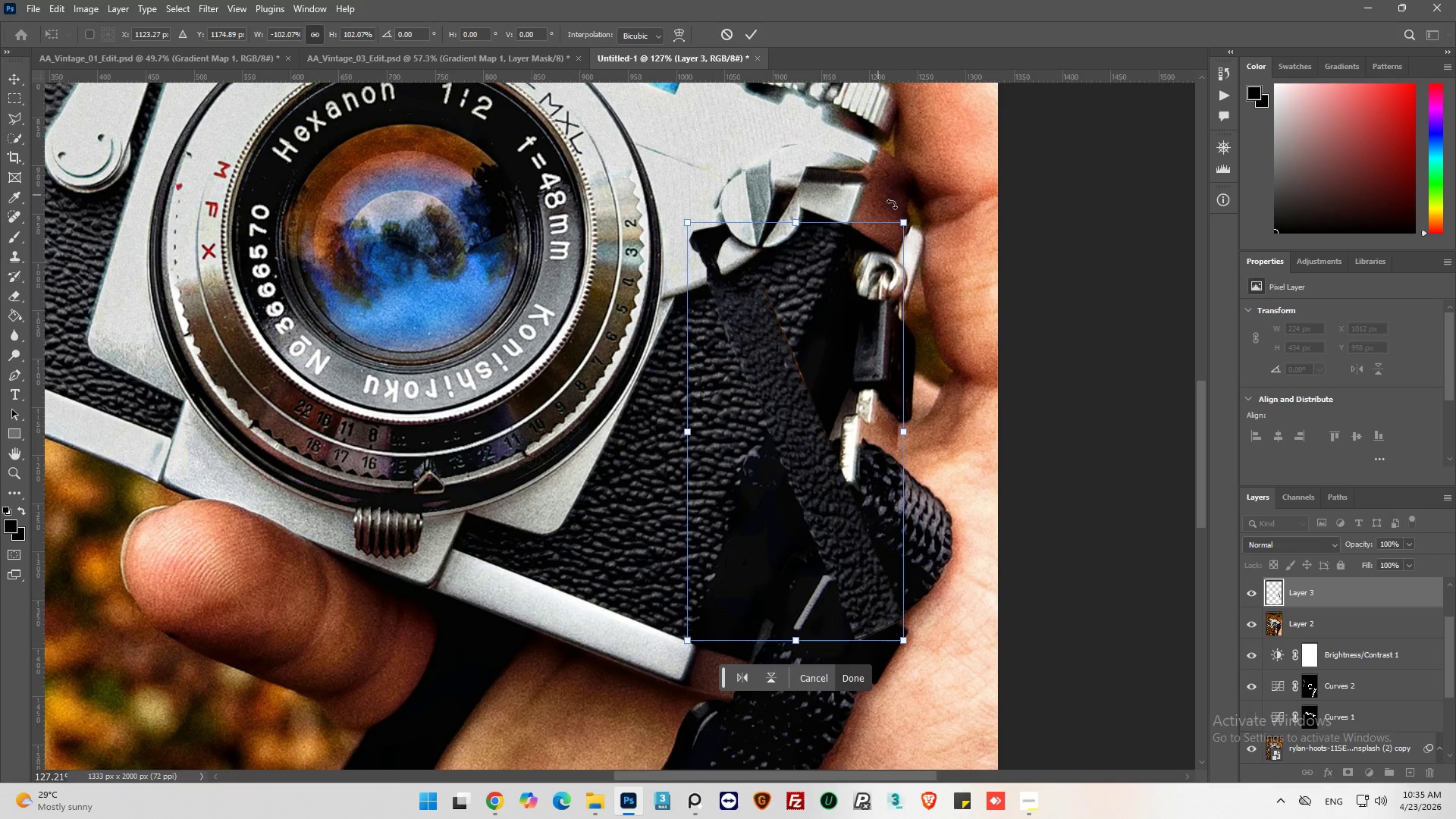 
left_click_drag(start_coordinate=[907, 213], to_coordinate=[1063, 338])
 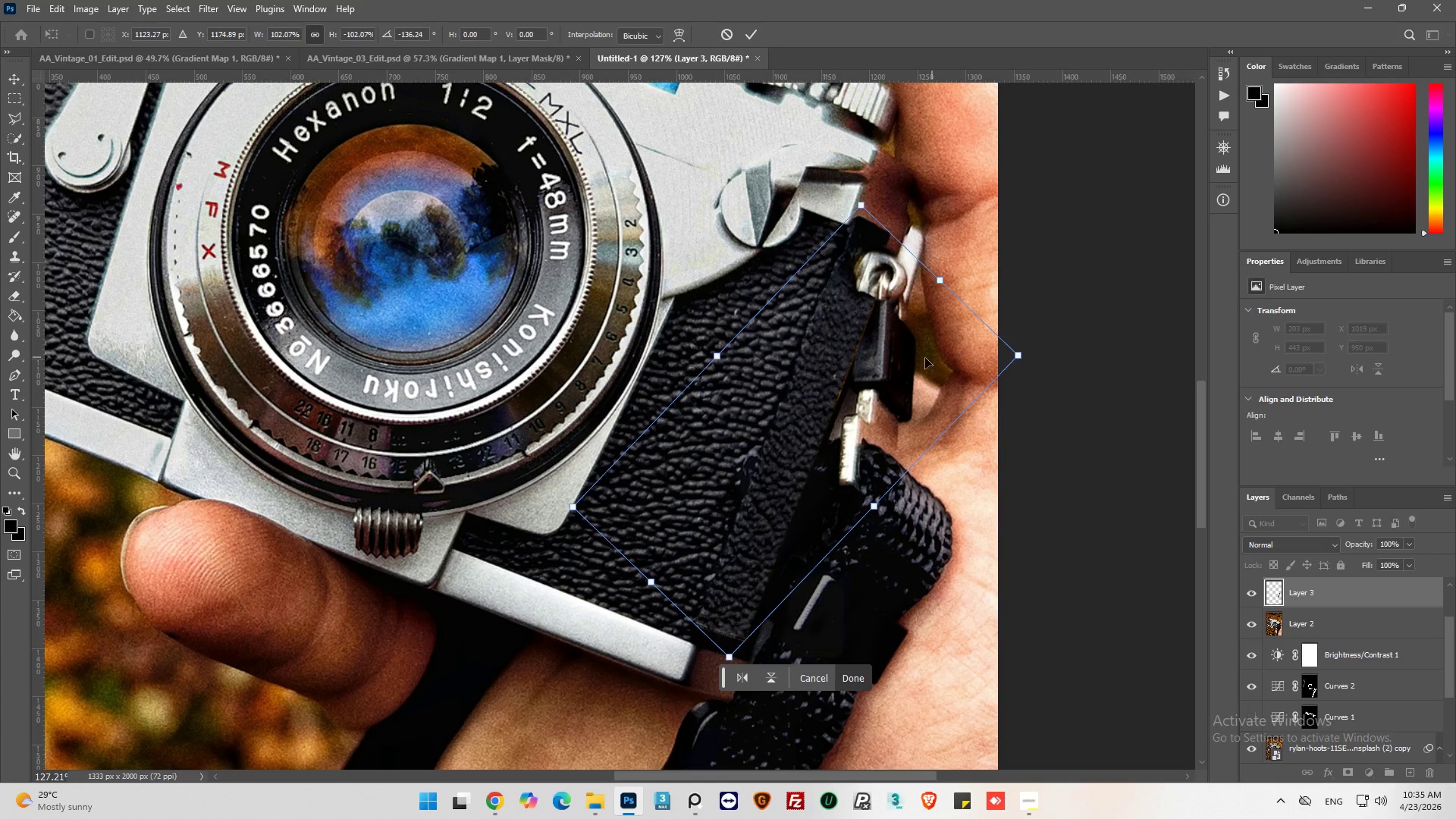 
left_click_drag(start_coordinate=[897, 362], to_coordinate=[887, 373])
 